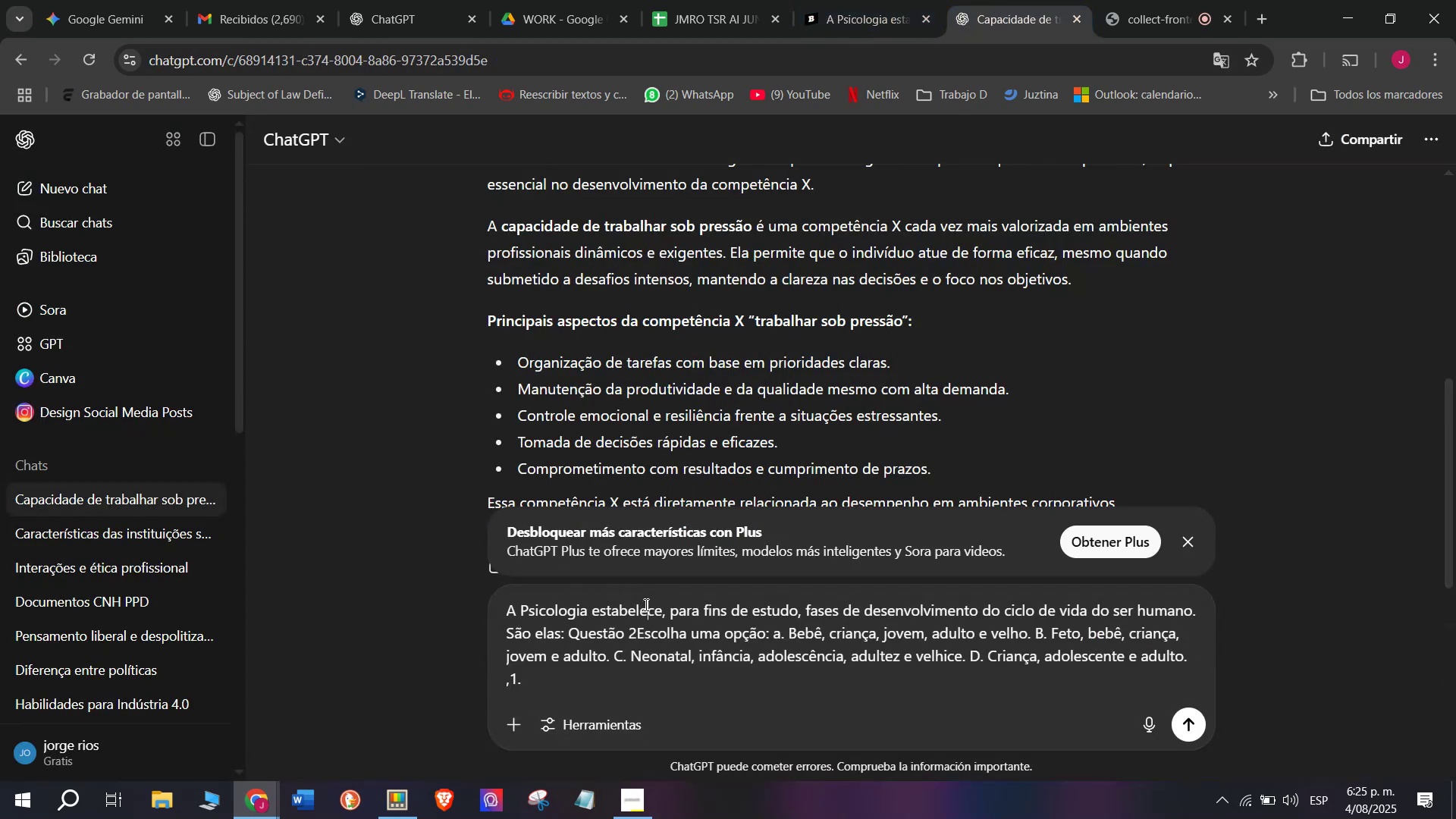 
key(Enter)
 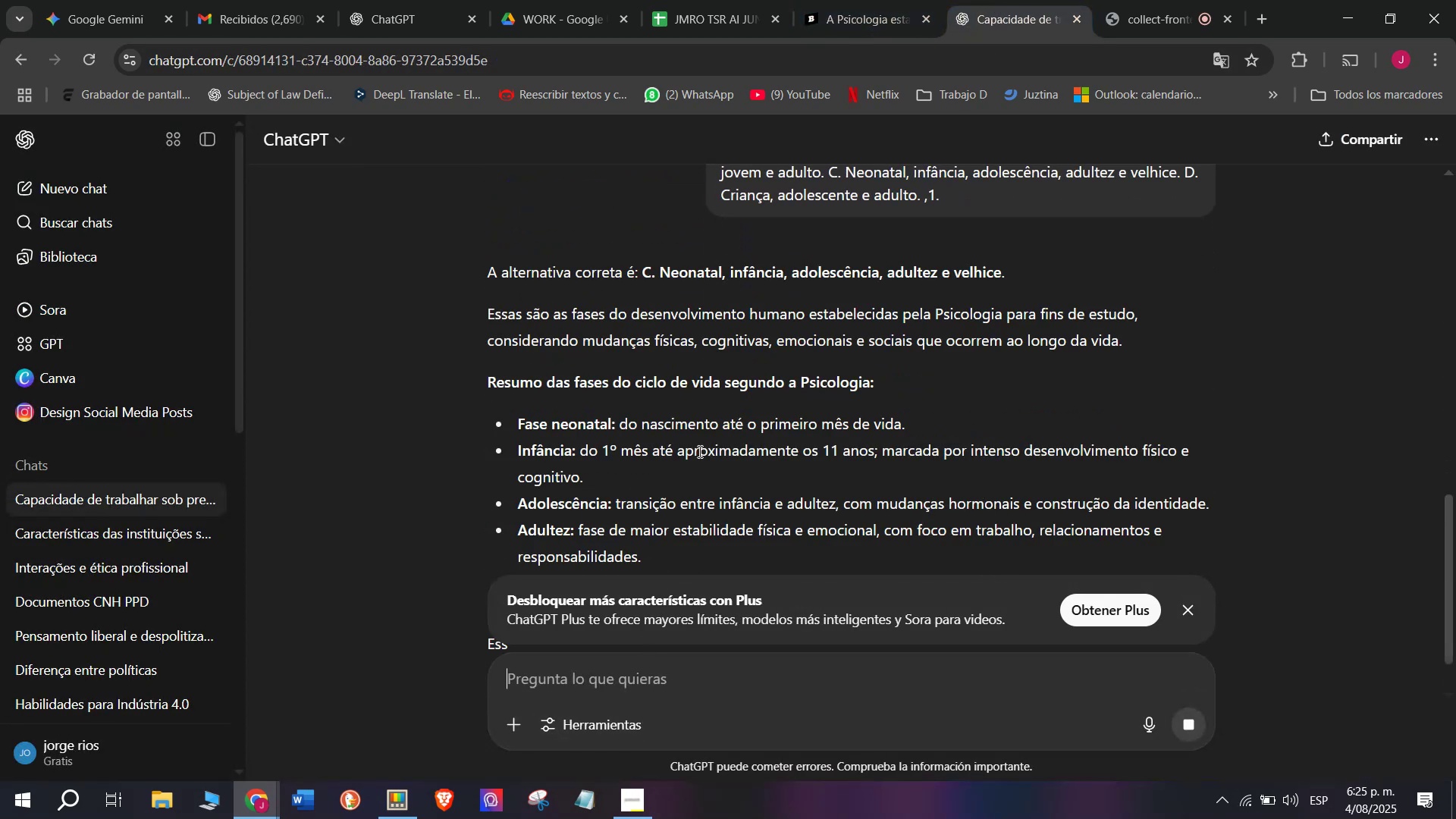 
wait(9.49)
 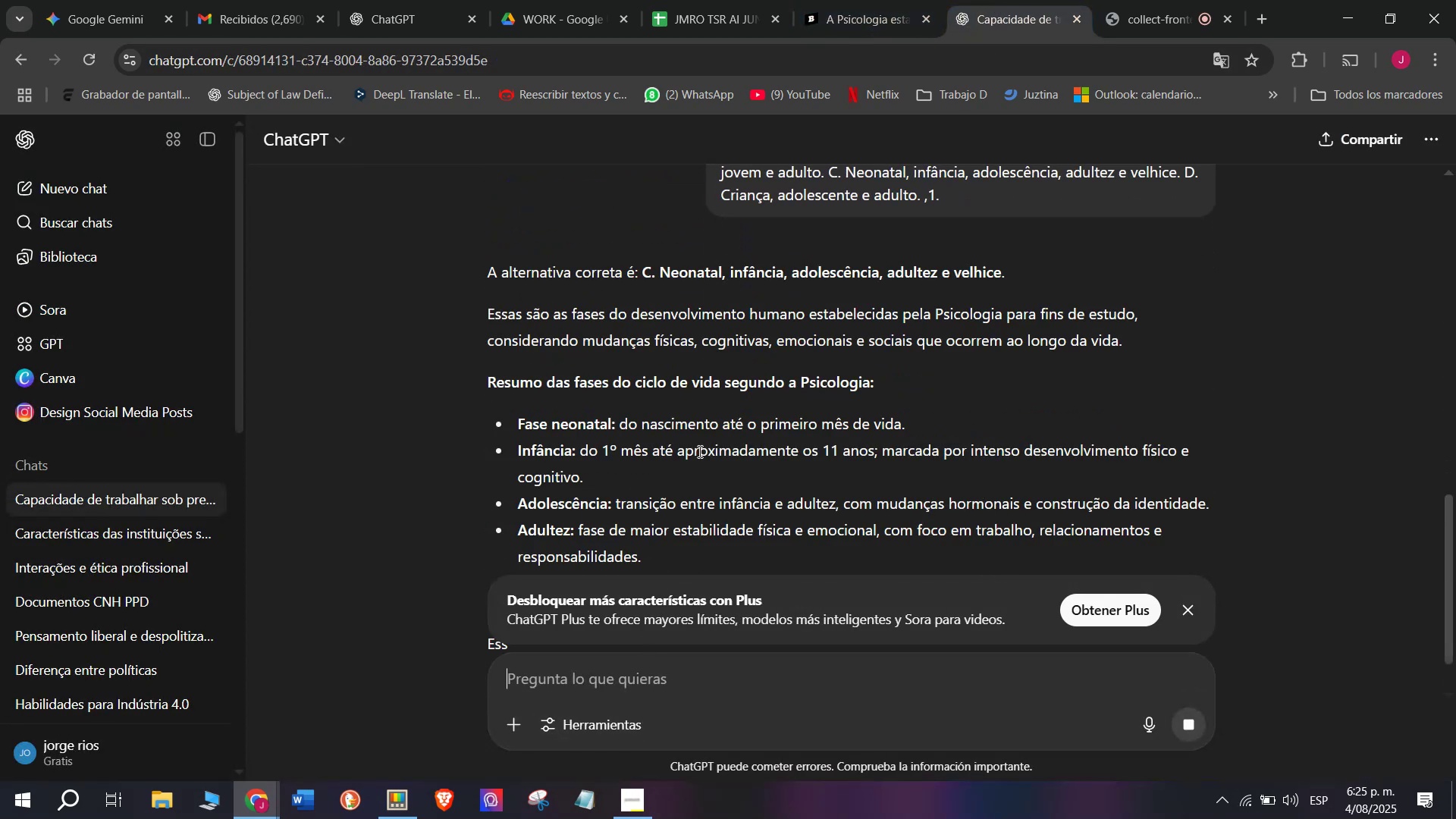 
left_click_drag(start_coordinate=[485, 259], to_coordinate=[758, 530])
 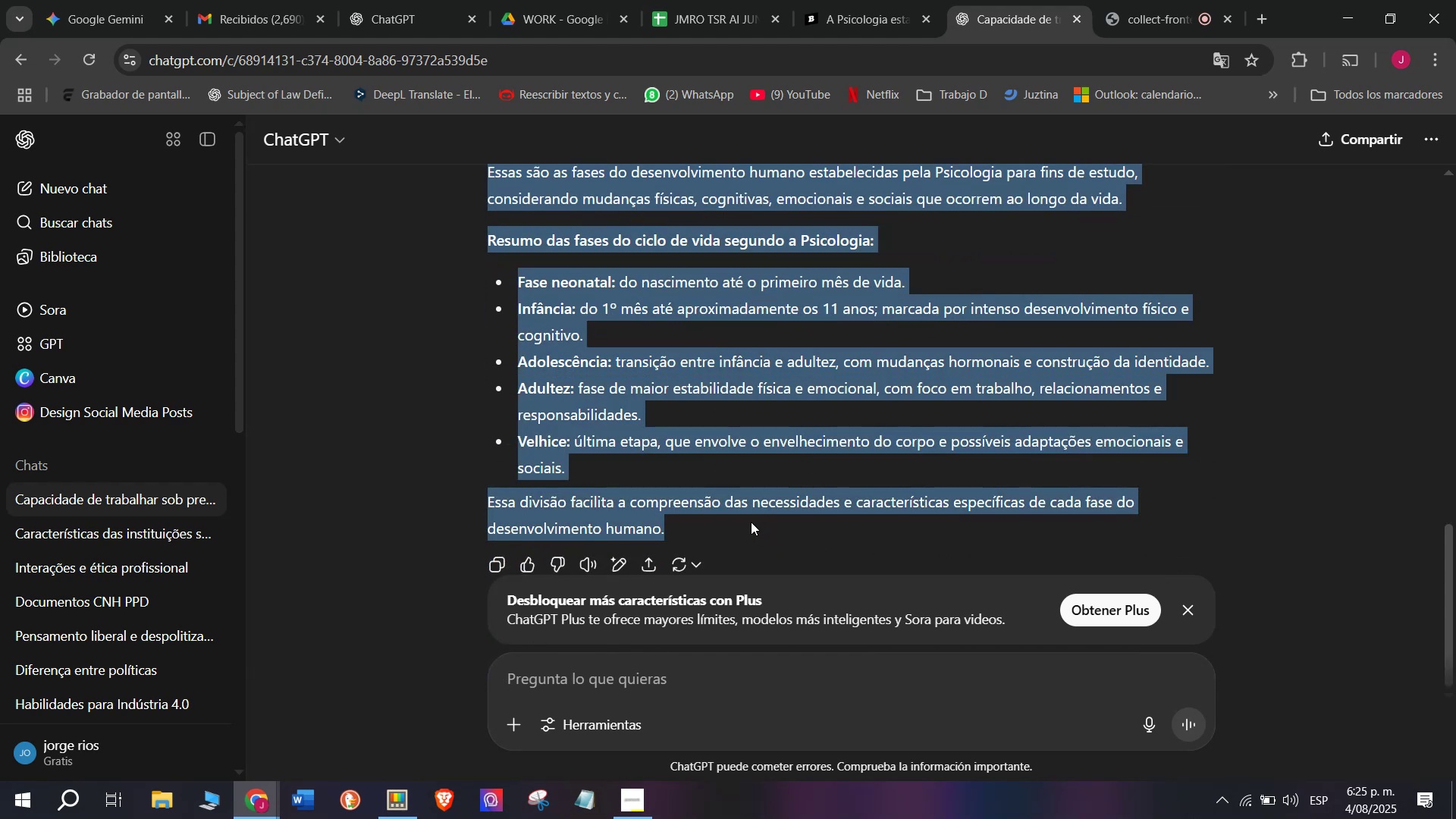 
scroll: coordinate [802, 412], scroll_direction: down, amount: 2.0
 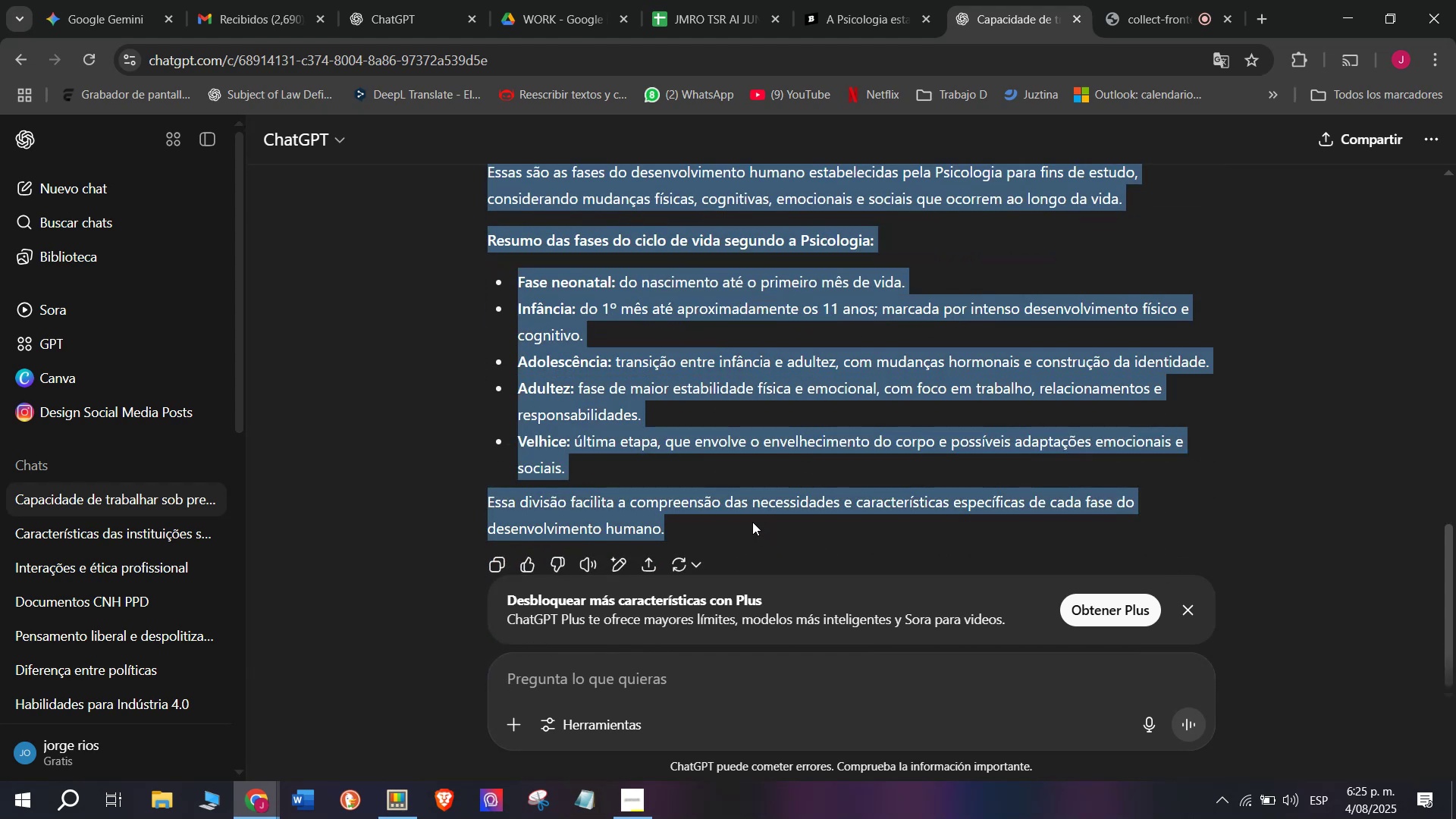 
key(Break)
 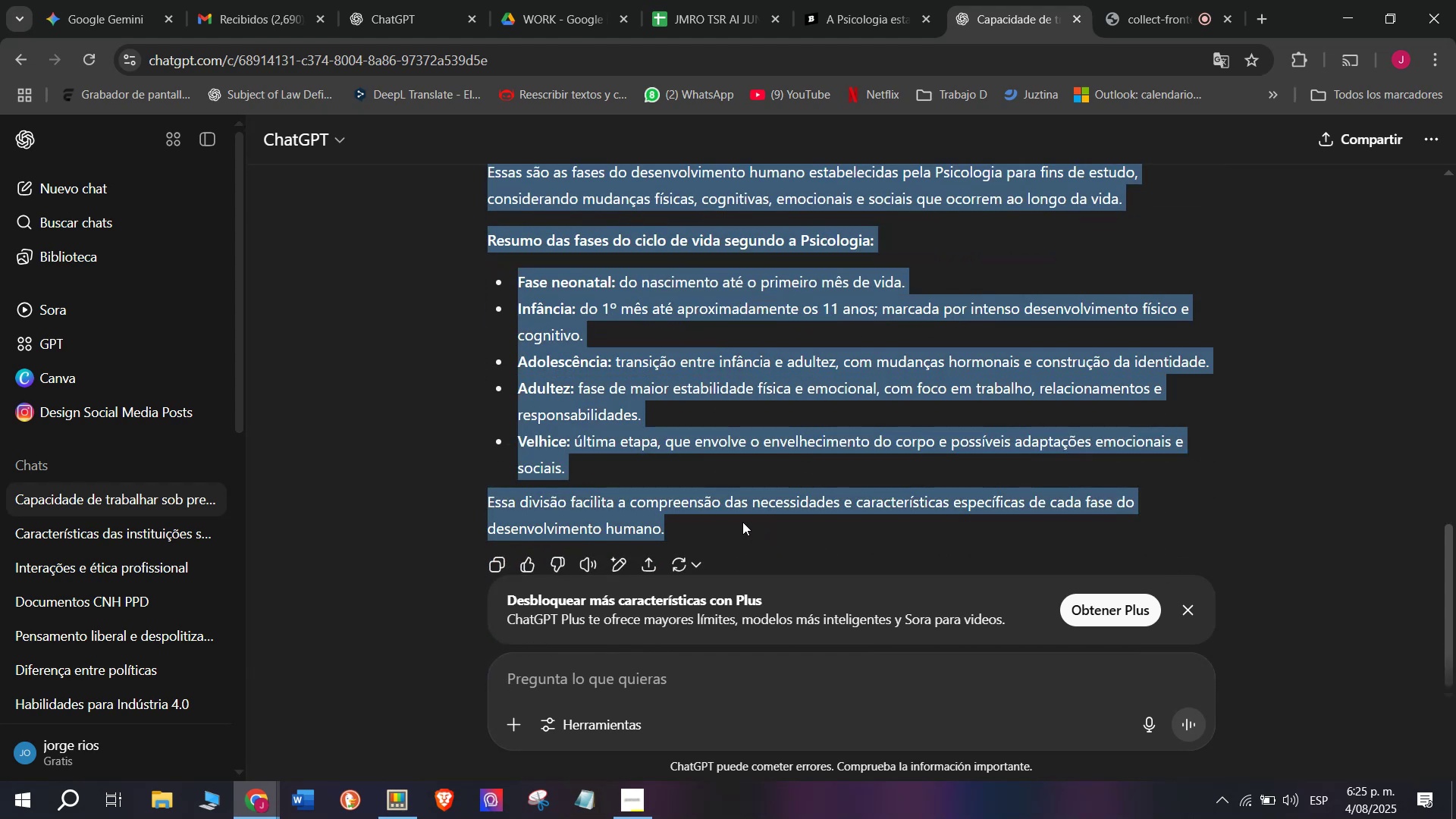 
key(Control+ControlLeft)
 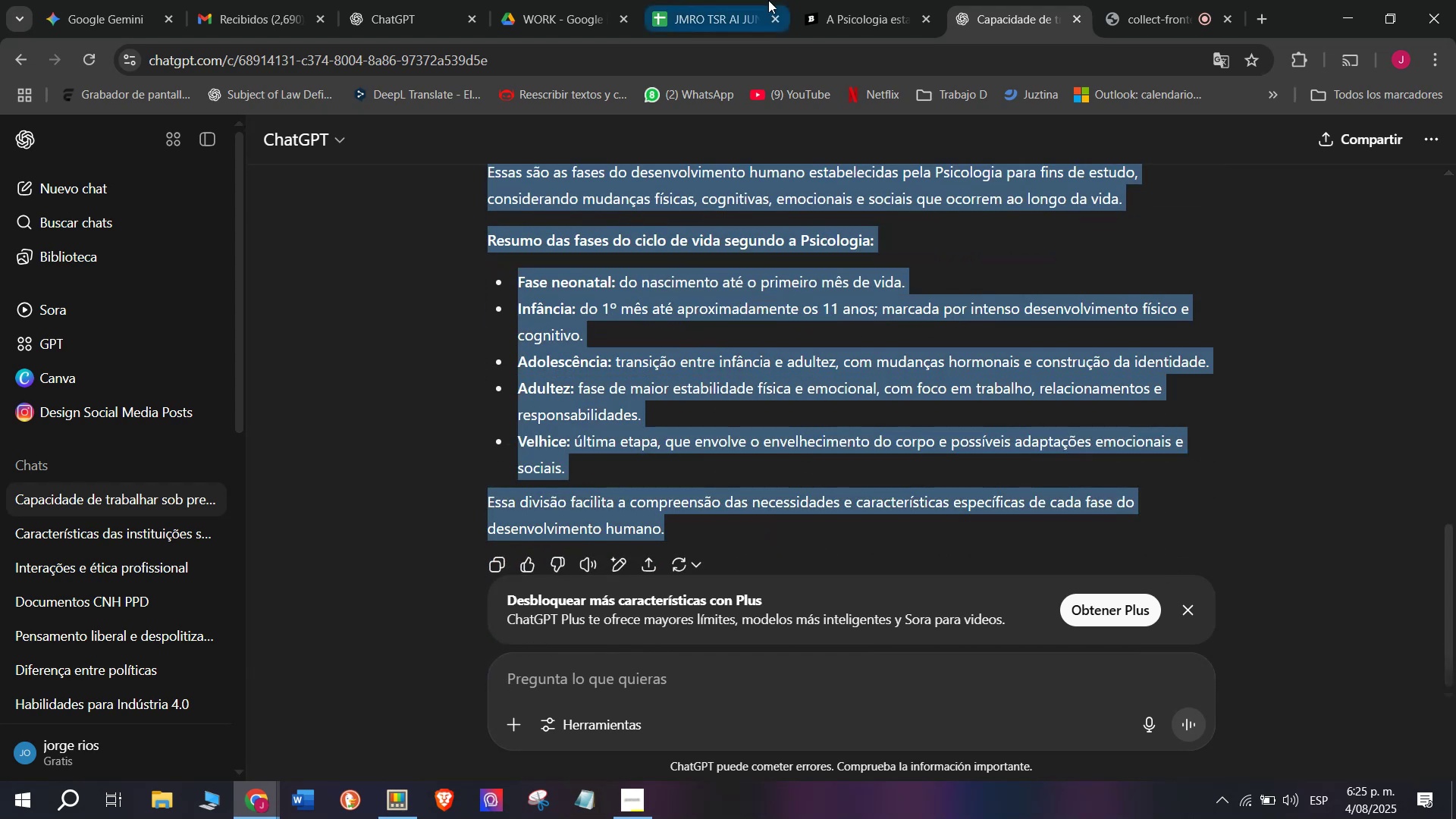 
key(Control+C)
 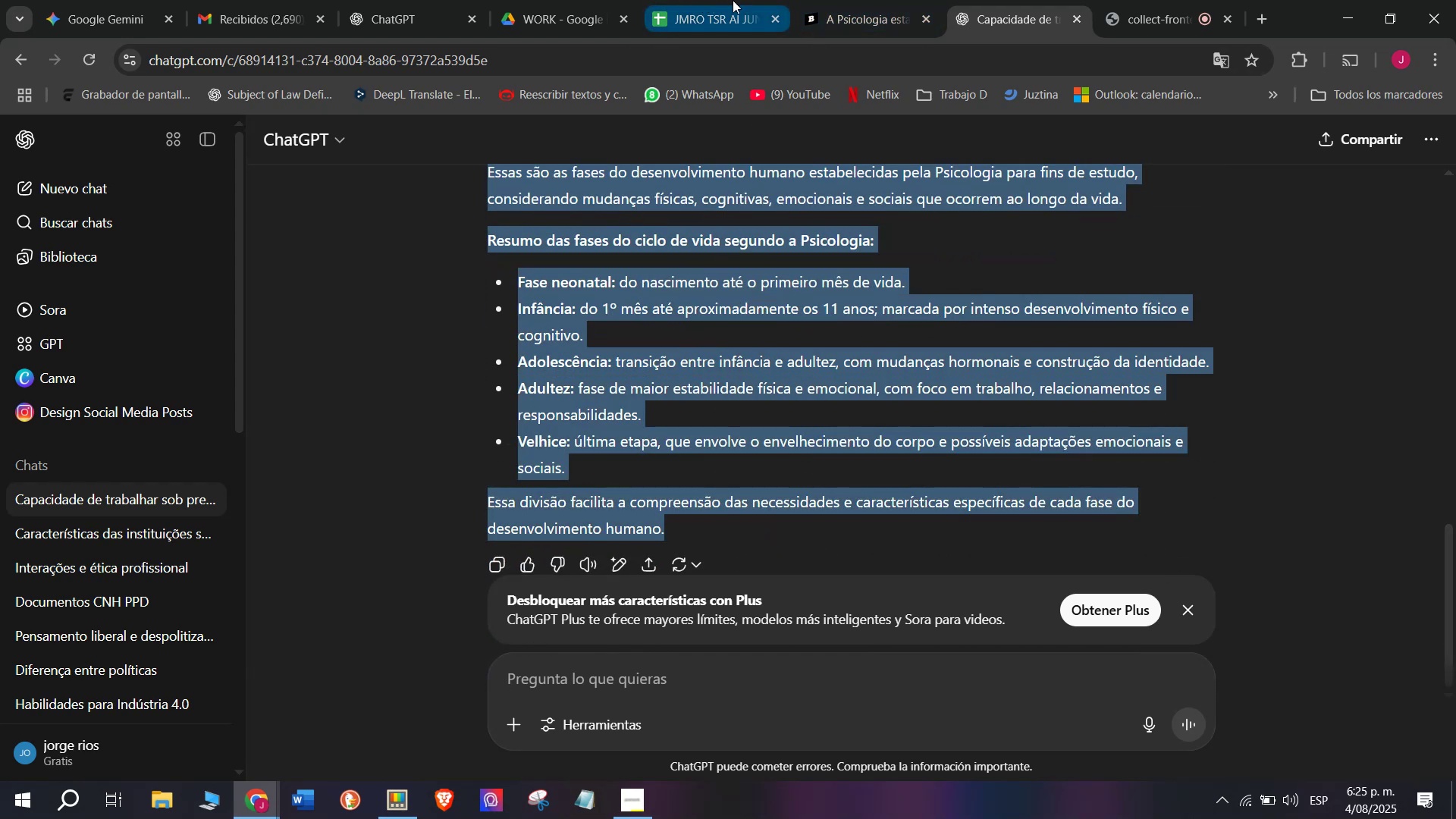 
left_click([718, 0])
 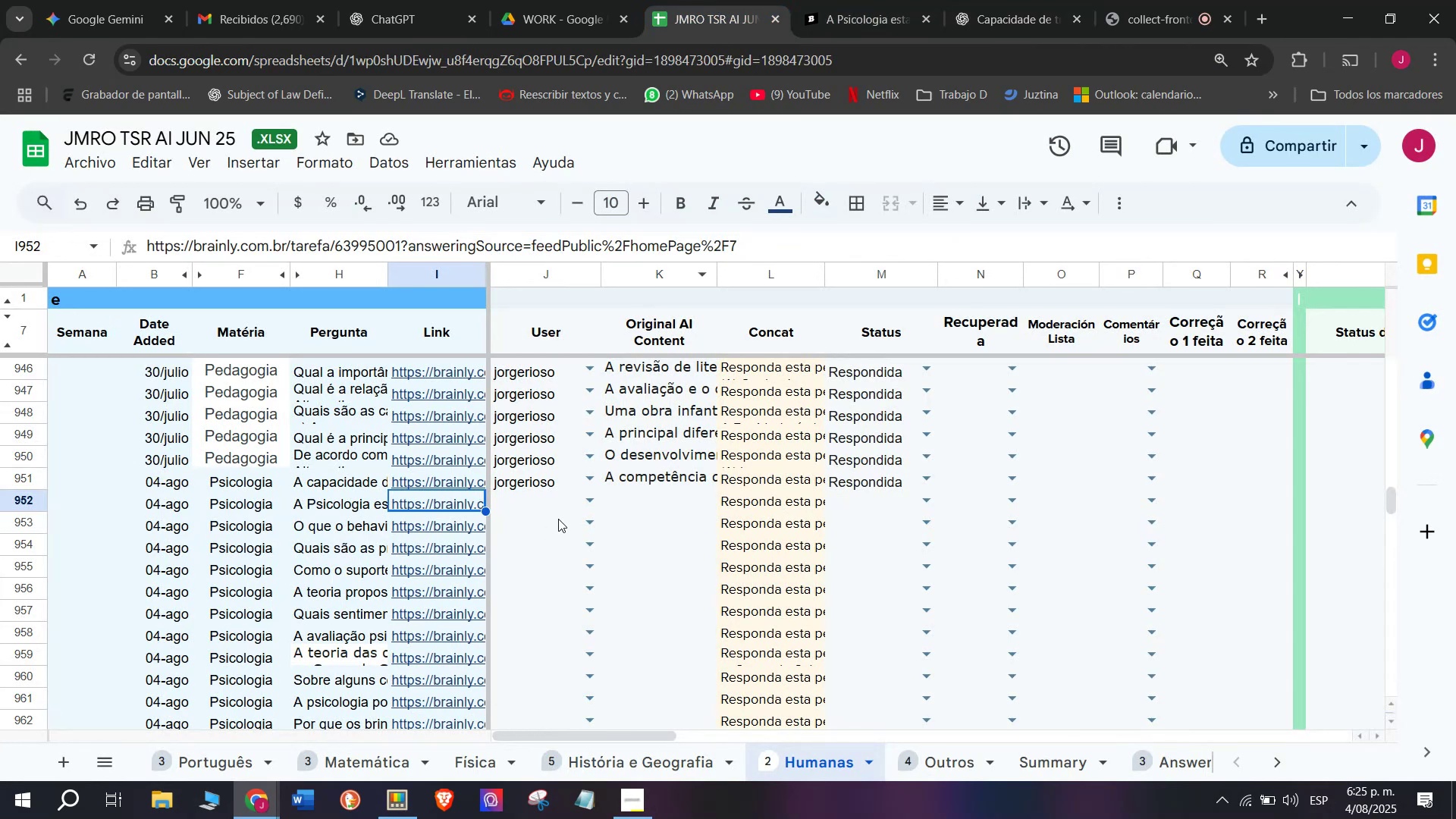 
mouse_move([567, 509])
 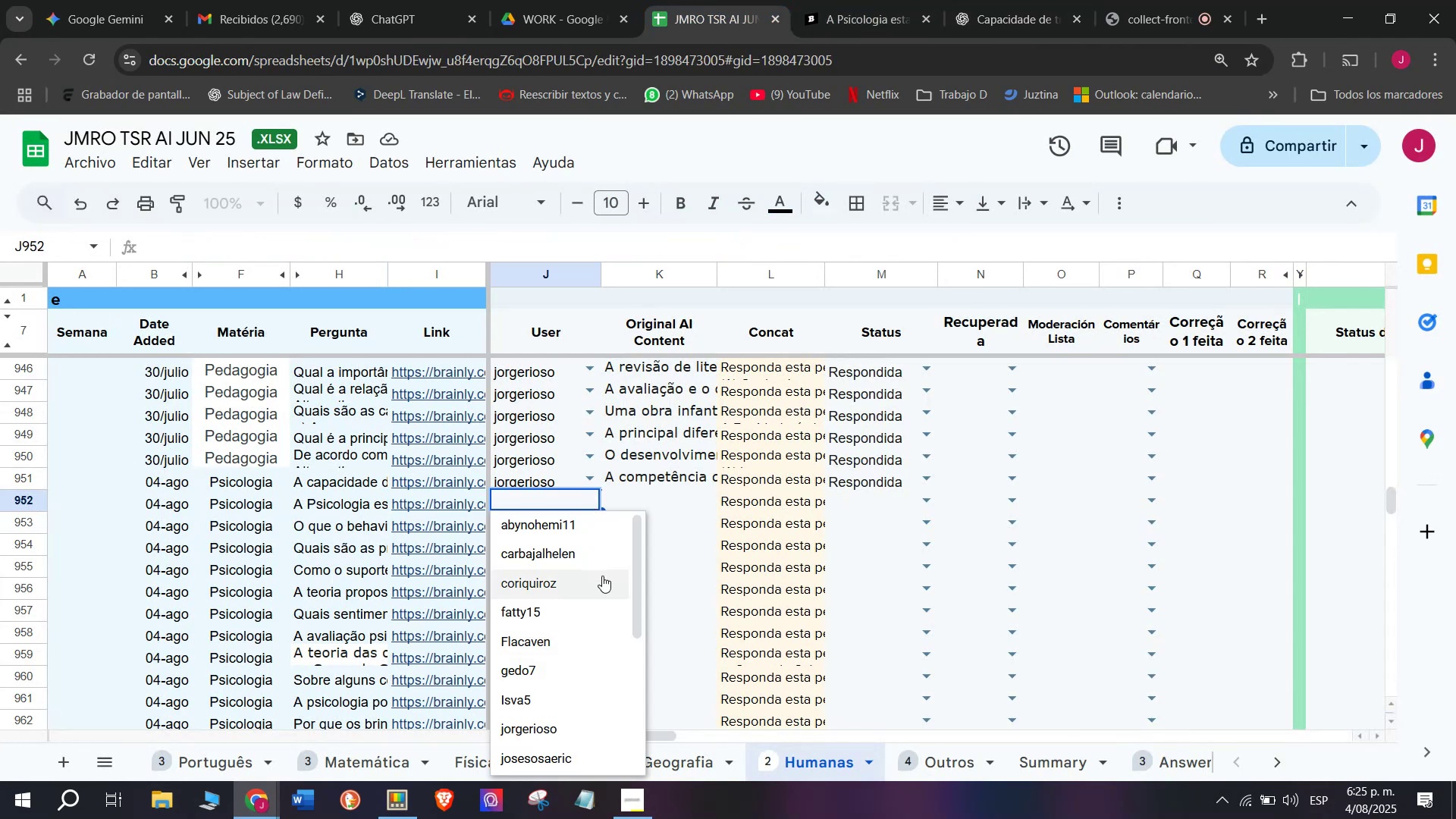 
left_click([834, 0])
 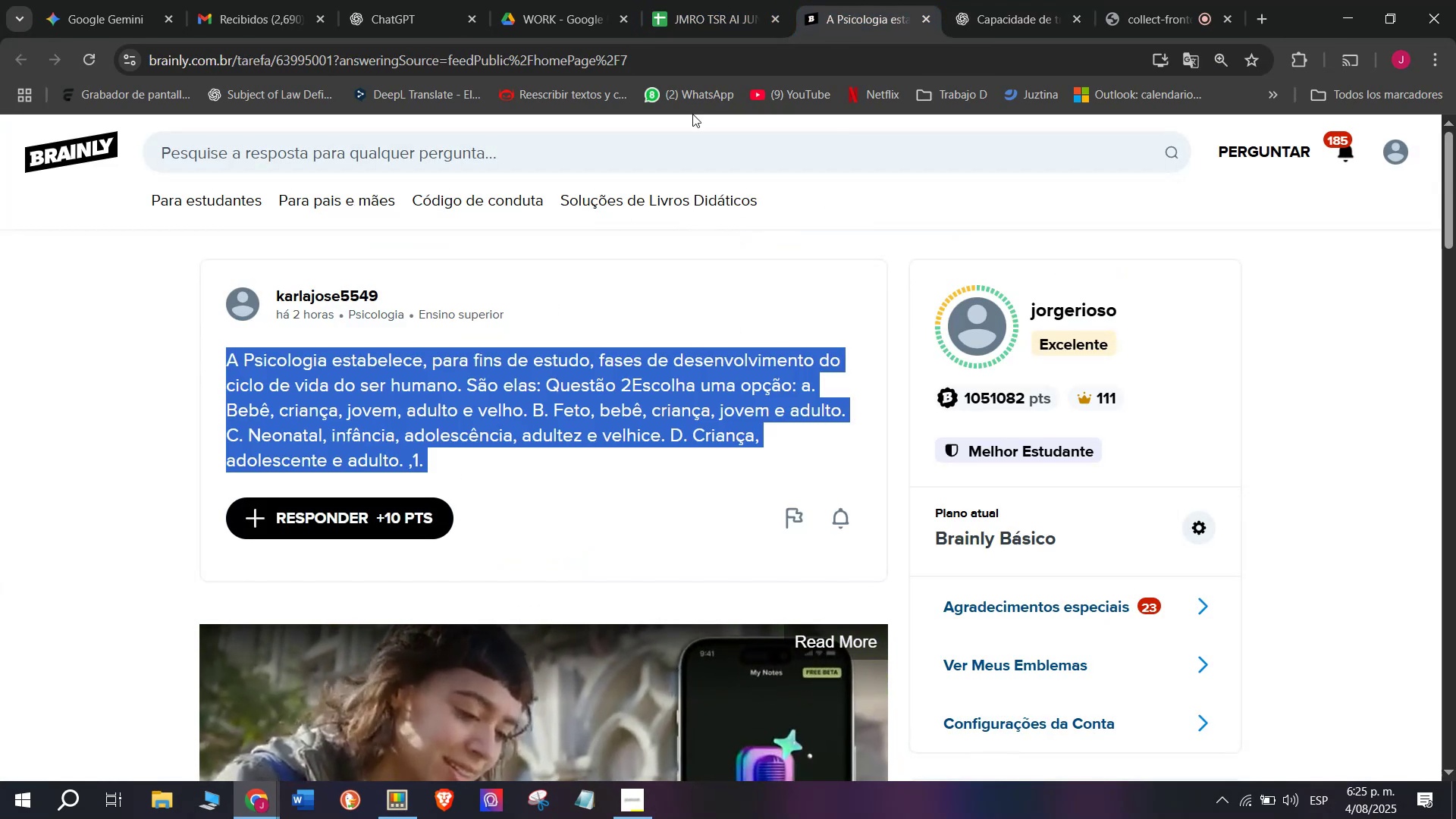 
left_click([986, 0])
 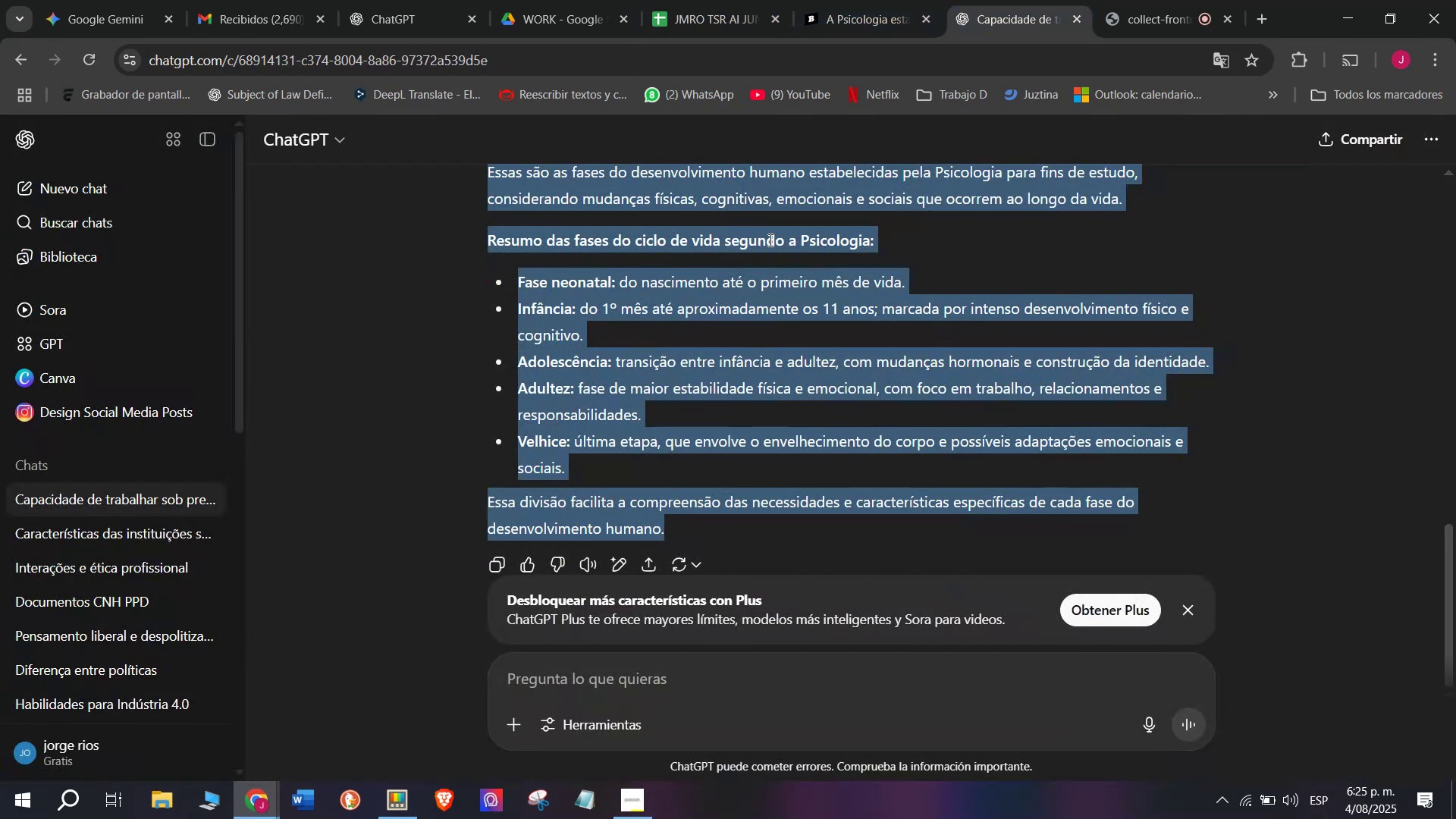 
left_click([838, 0])
 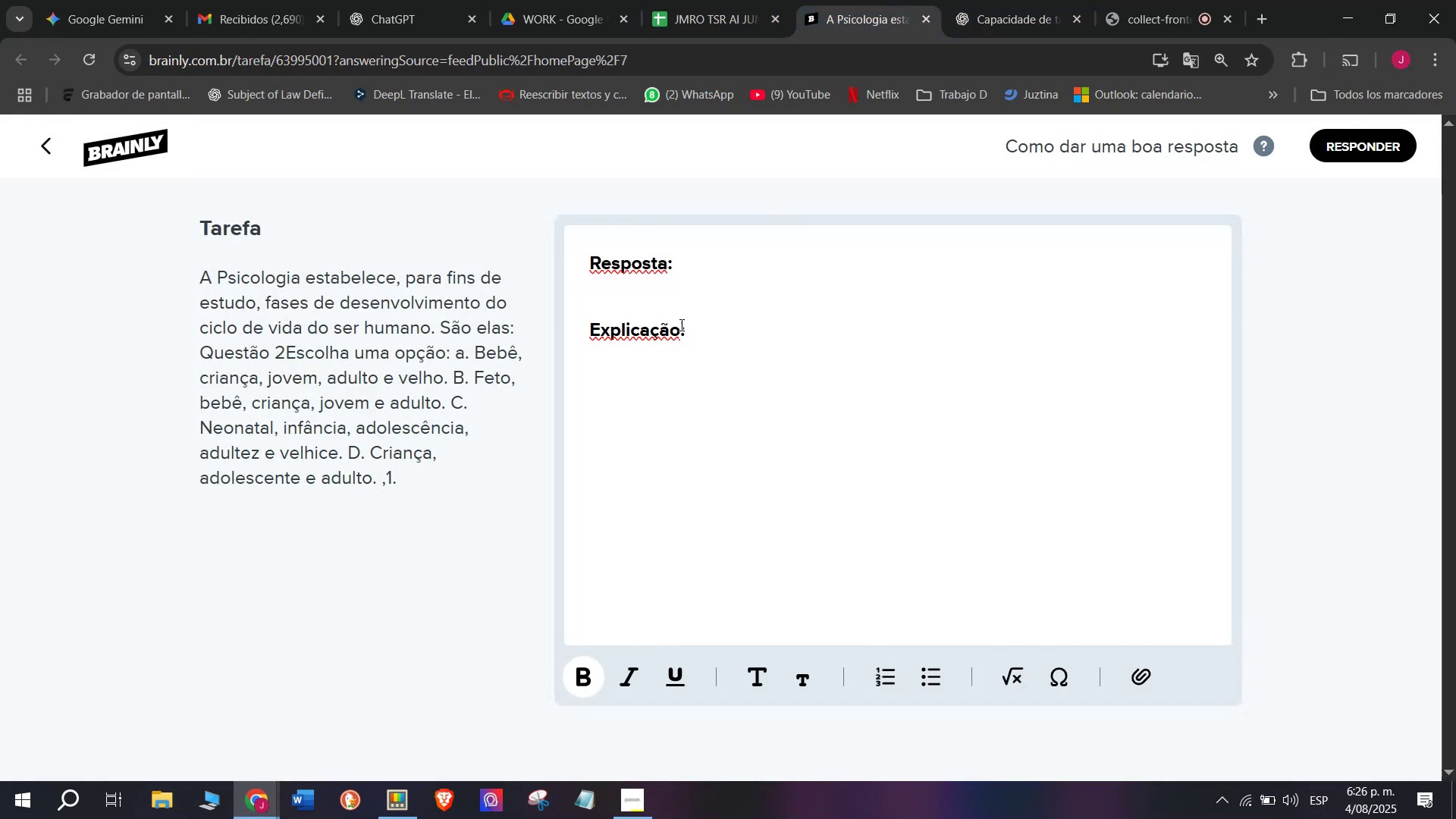 
left_click_drag(start_coordinate=[733, 372], to_coordinate=[520, 264])
 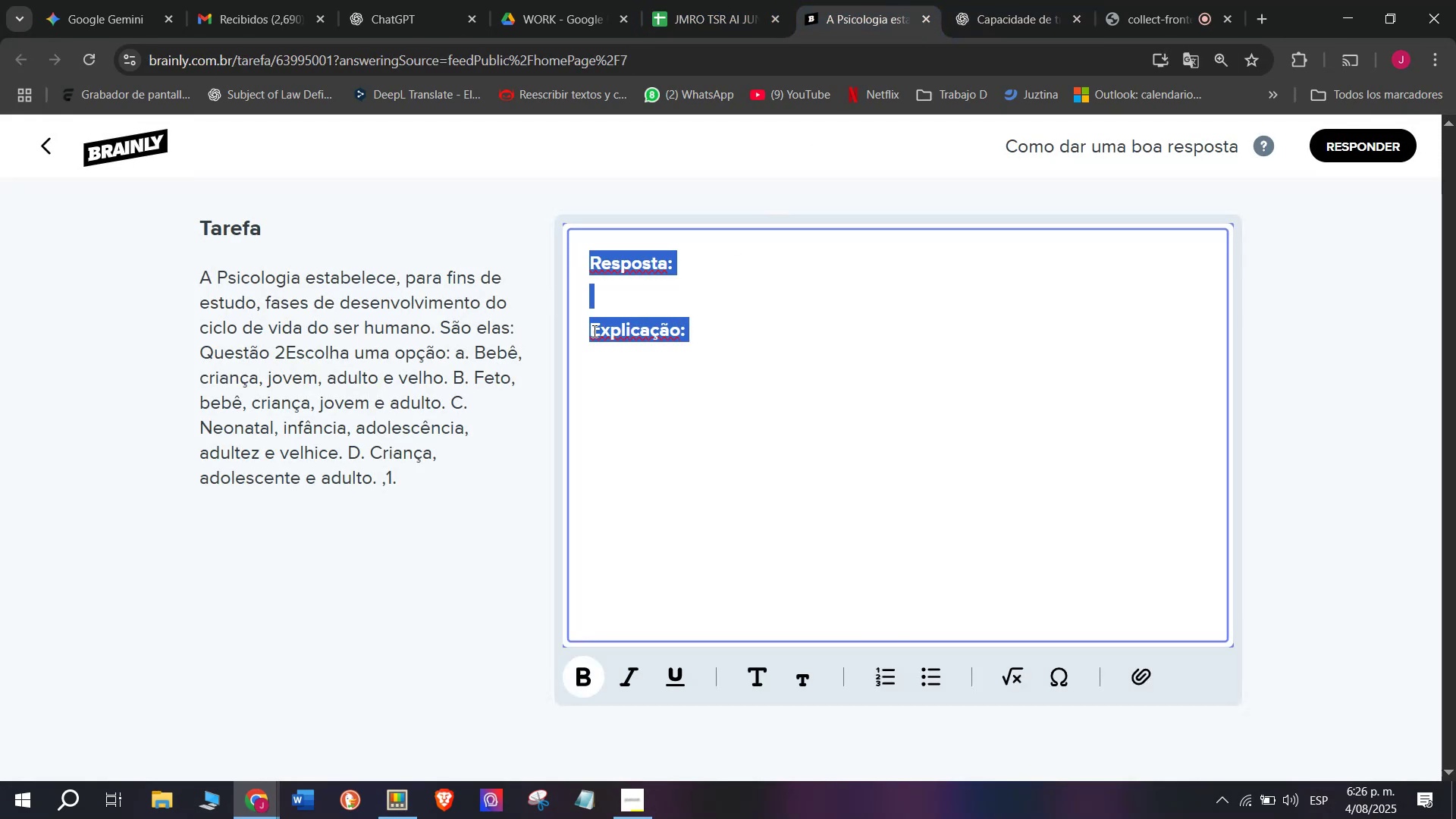 
key(C)
 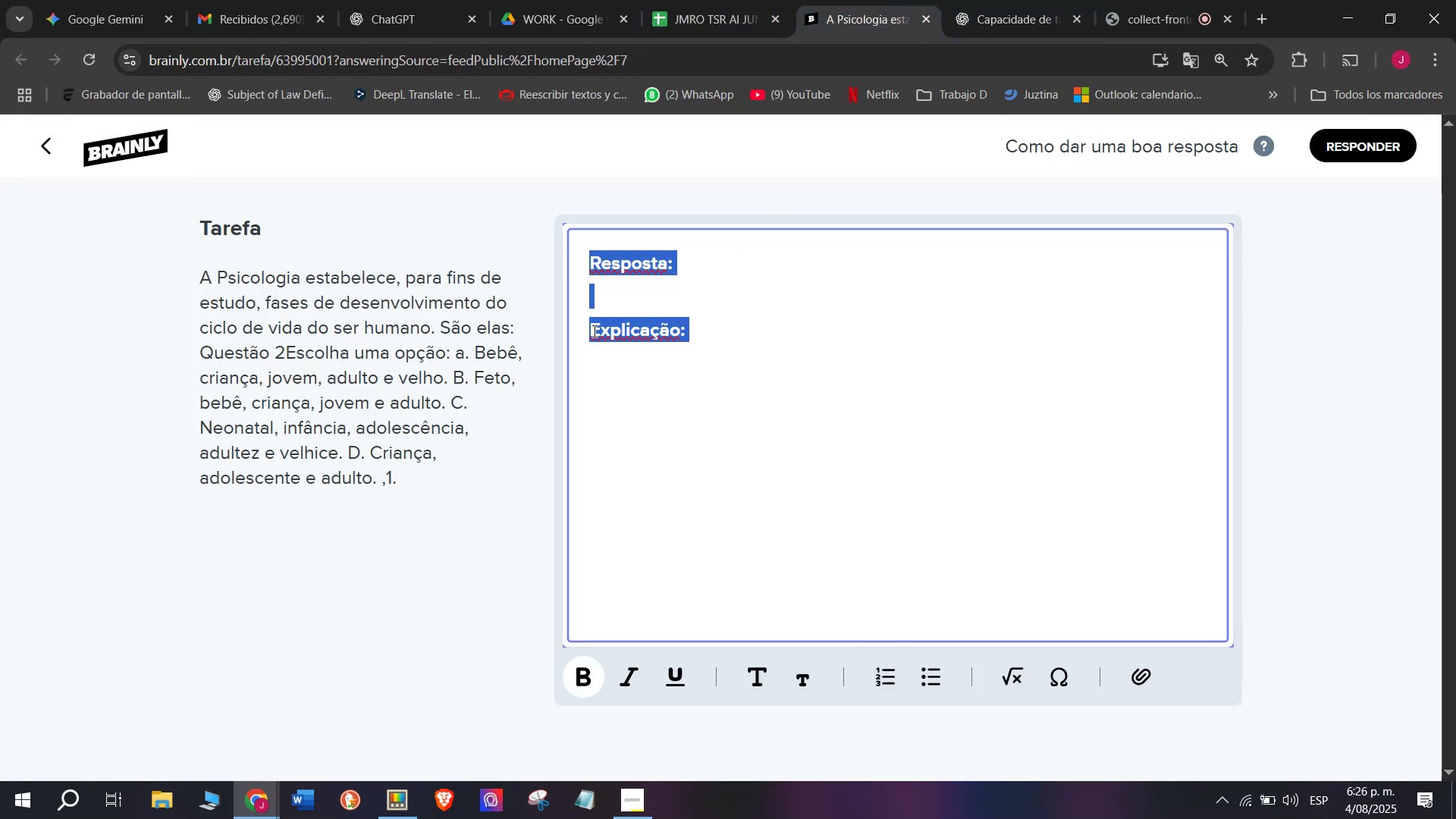 
key(Meta+MetaLeft)
 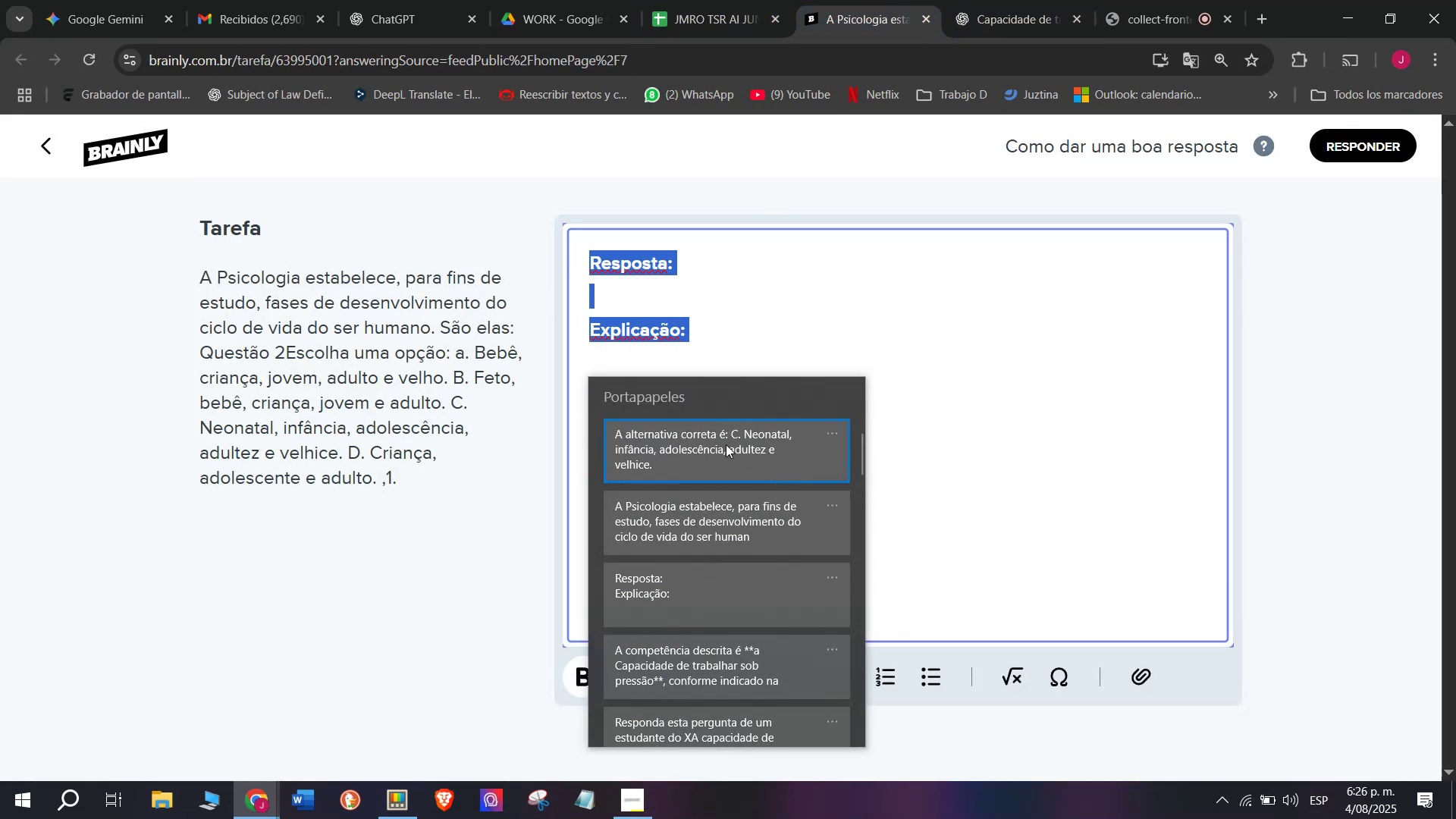 
key(Meta+V)
 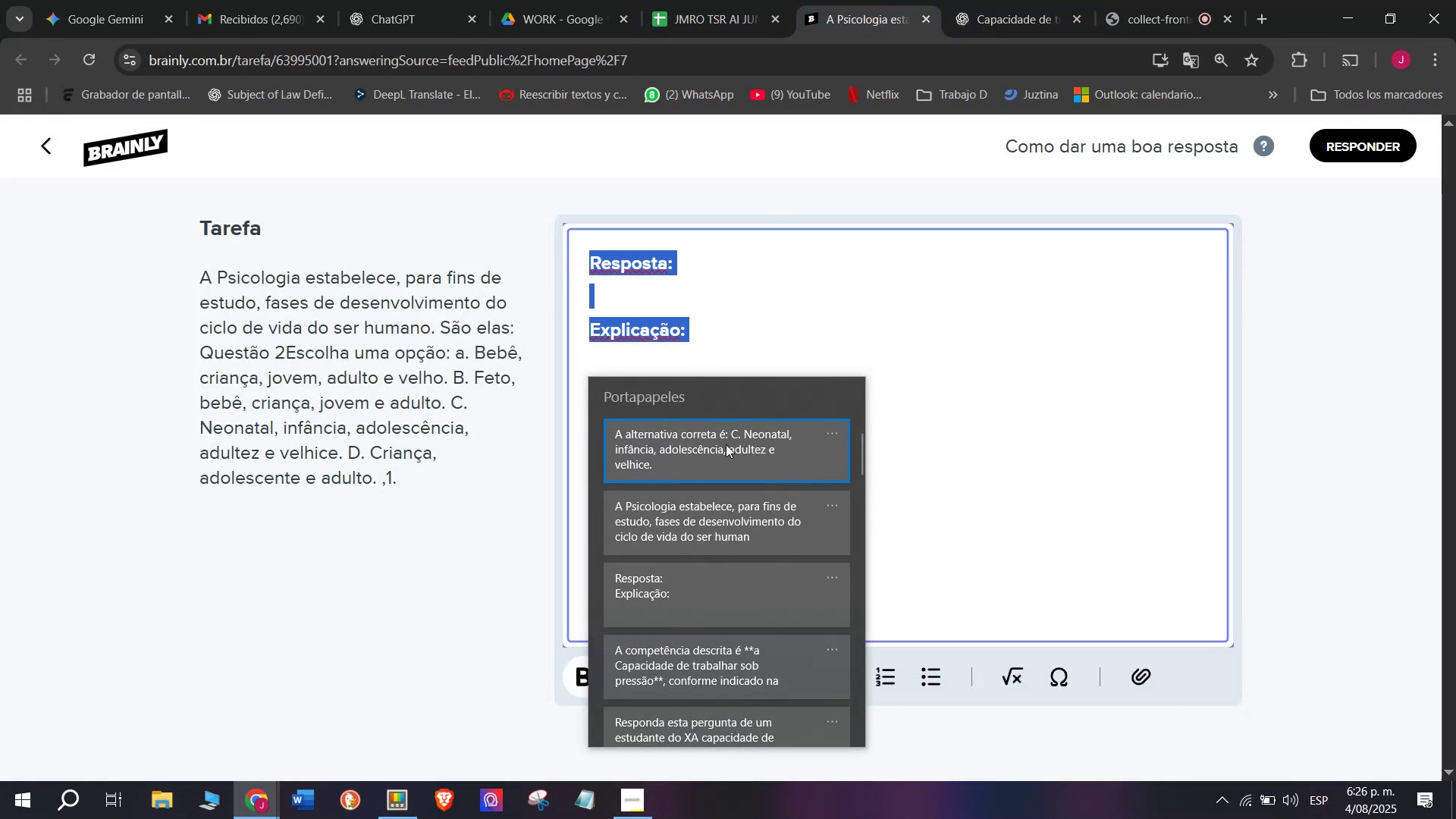 
left_click([726, 444])
 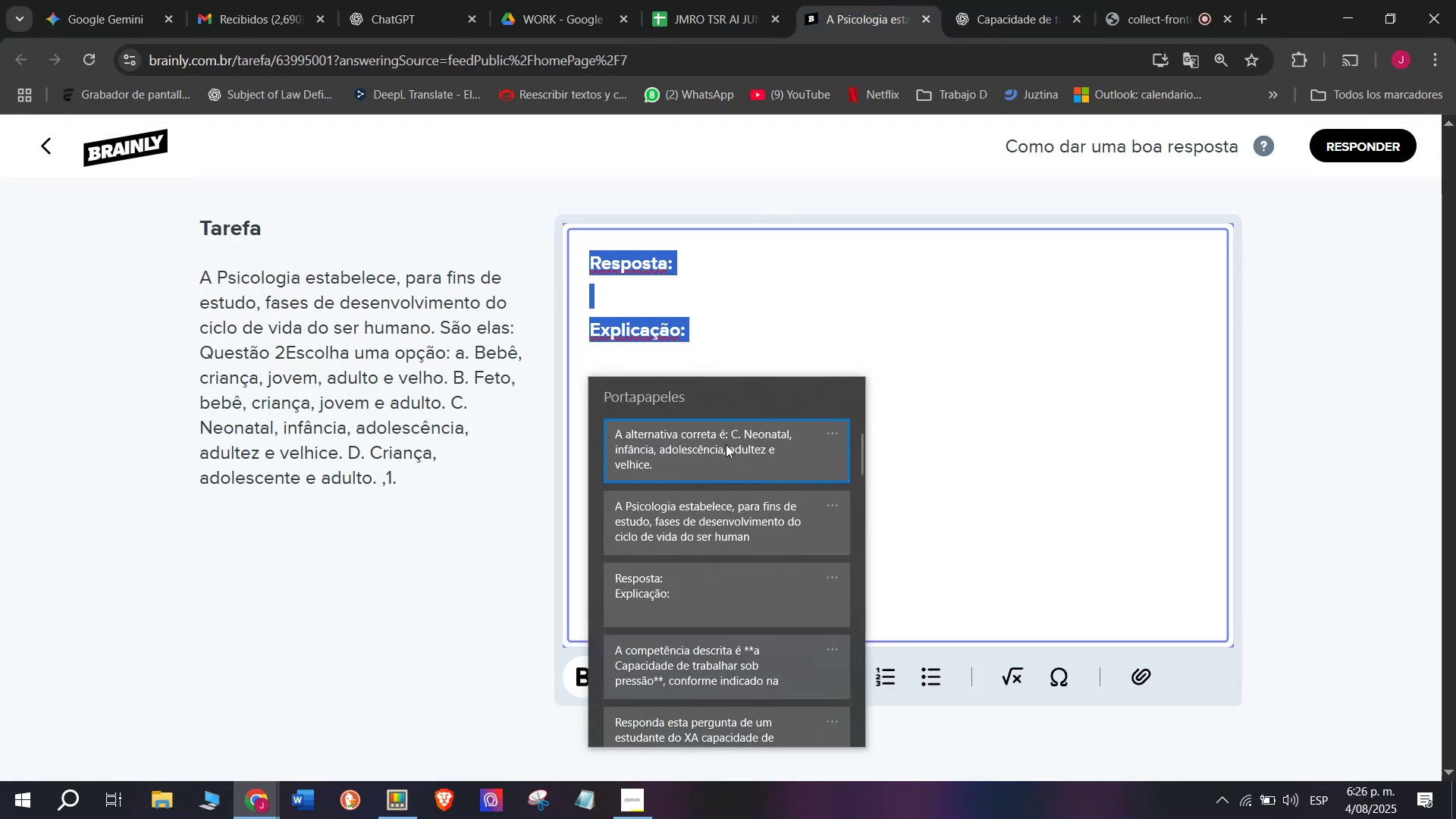 
key(Control+ControlLeft)
 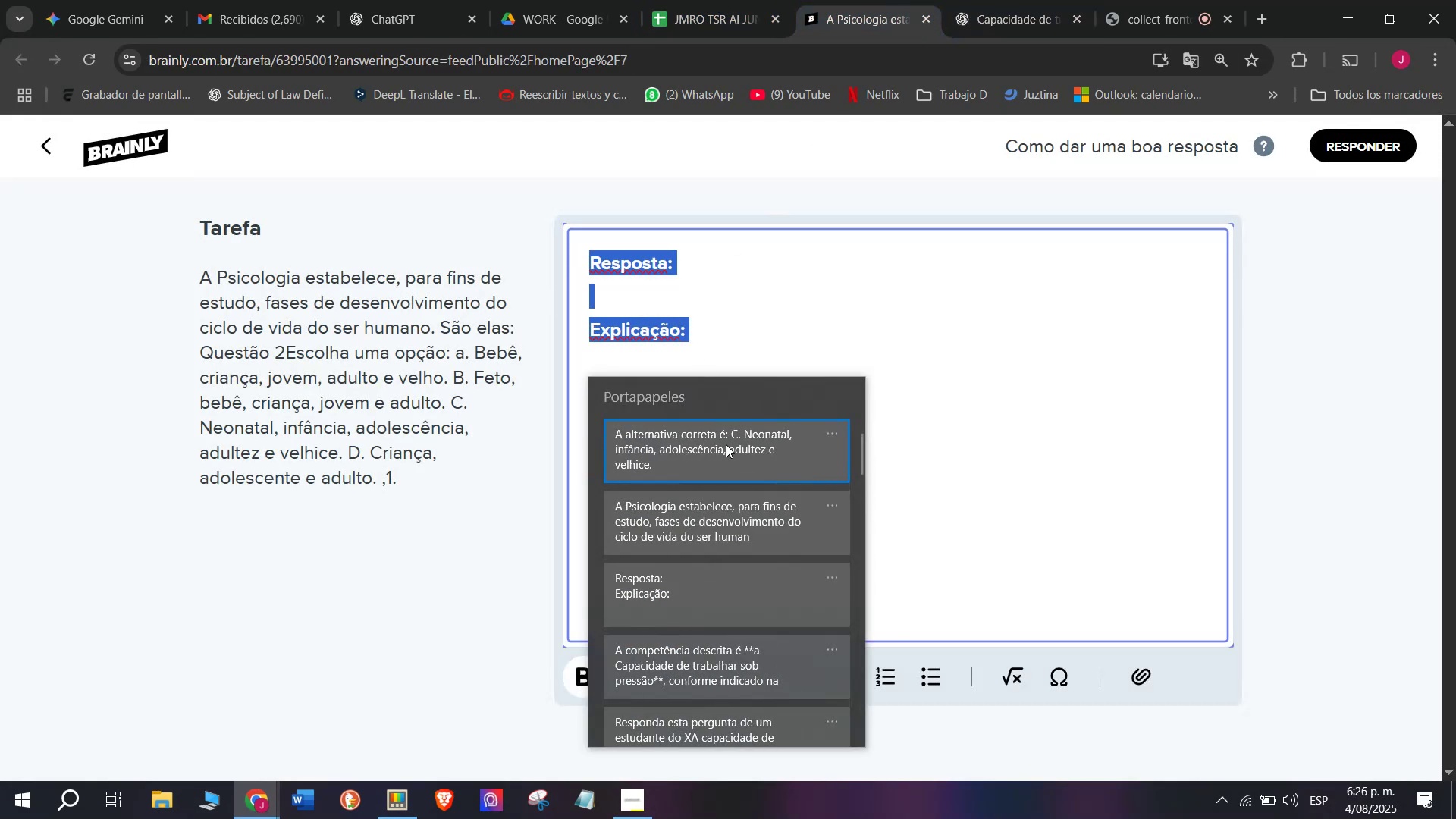 
key(Control+V)
 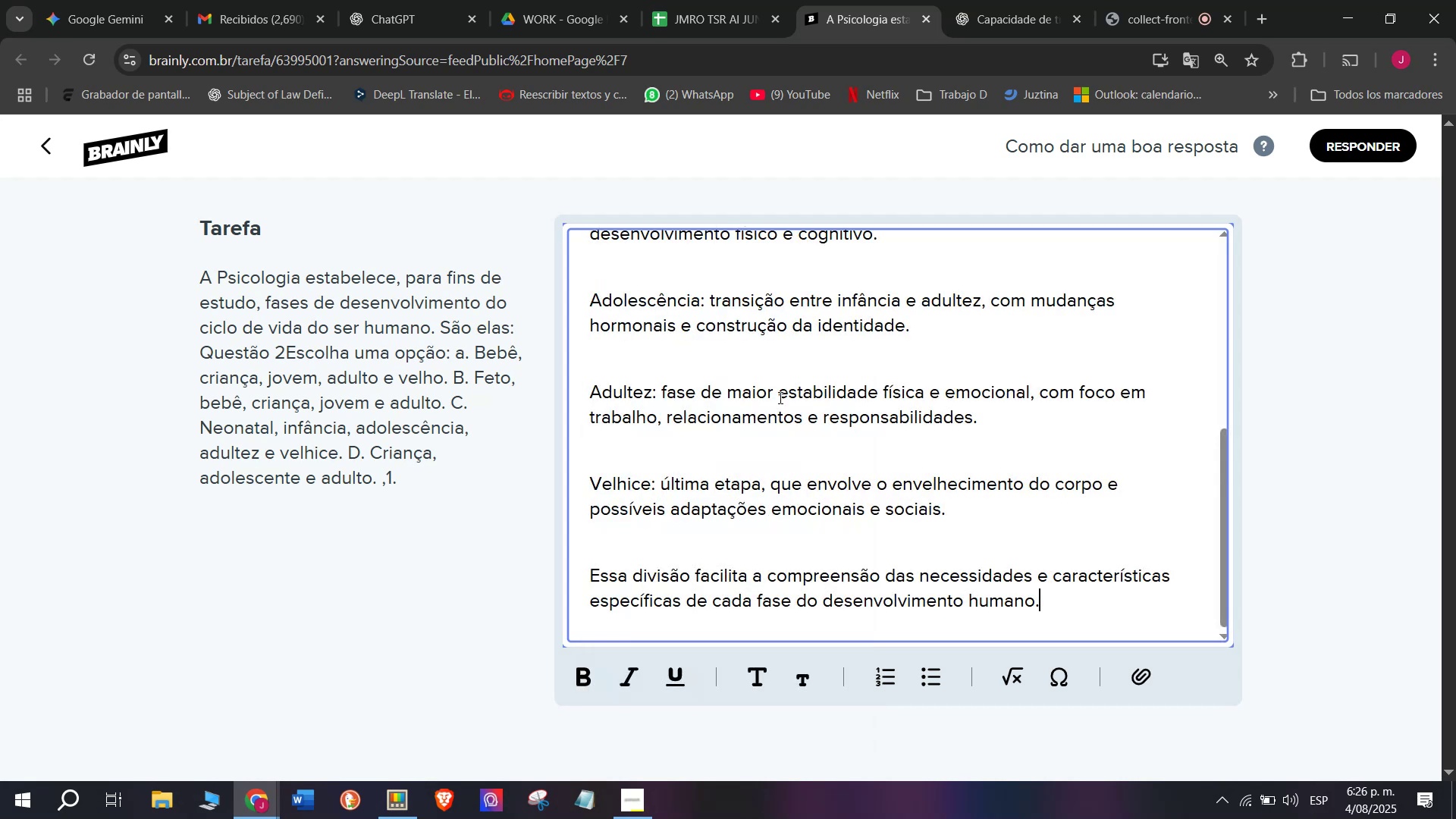 
scroll: coordinate [853, 425], scroll_direction: up, amount: 7.0
 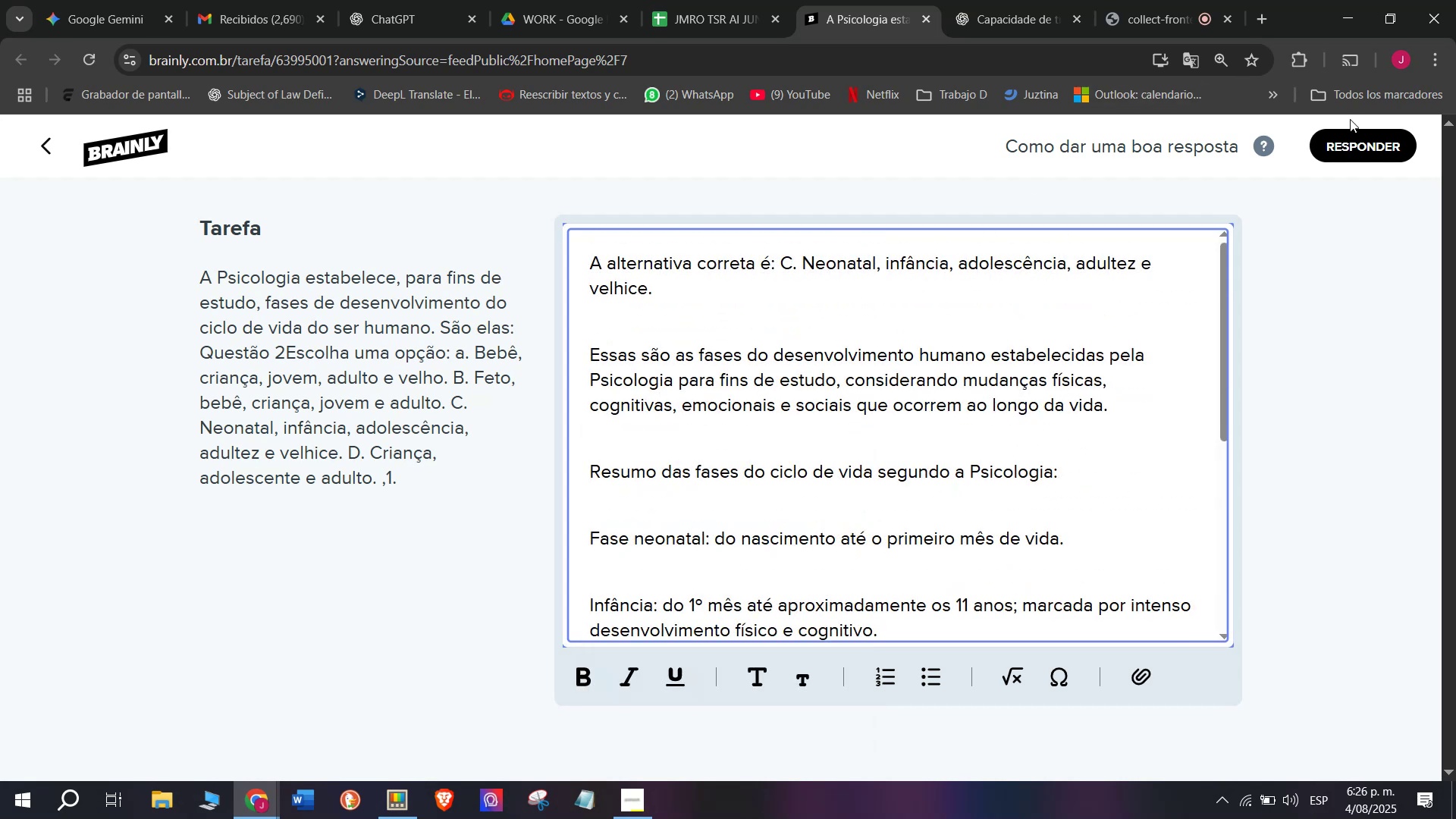 
left_click([1365, 136])
 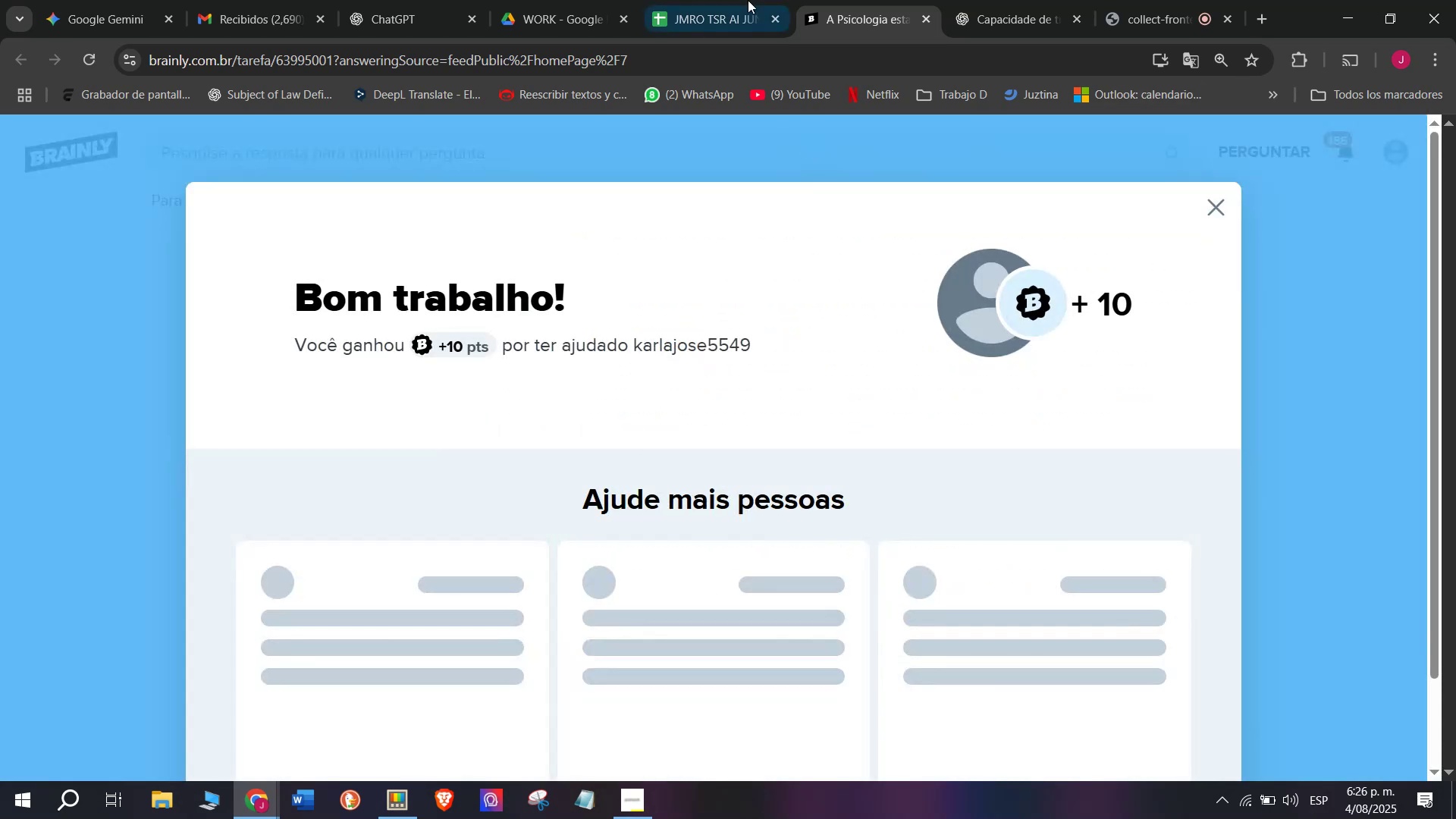 
left_click([742, 0])
 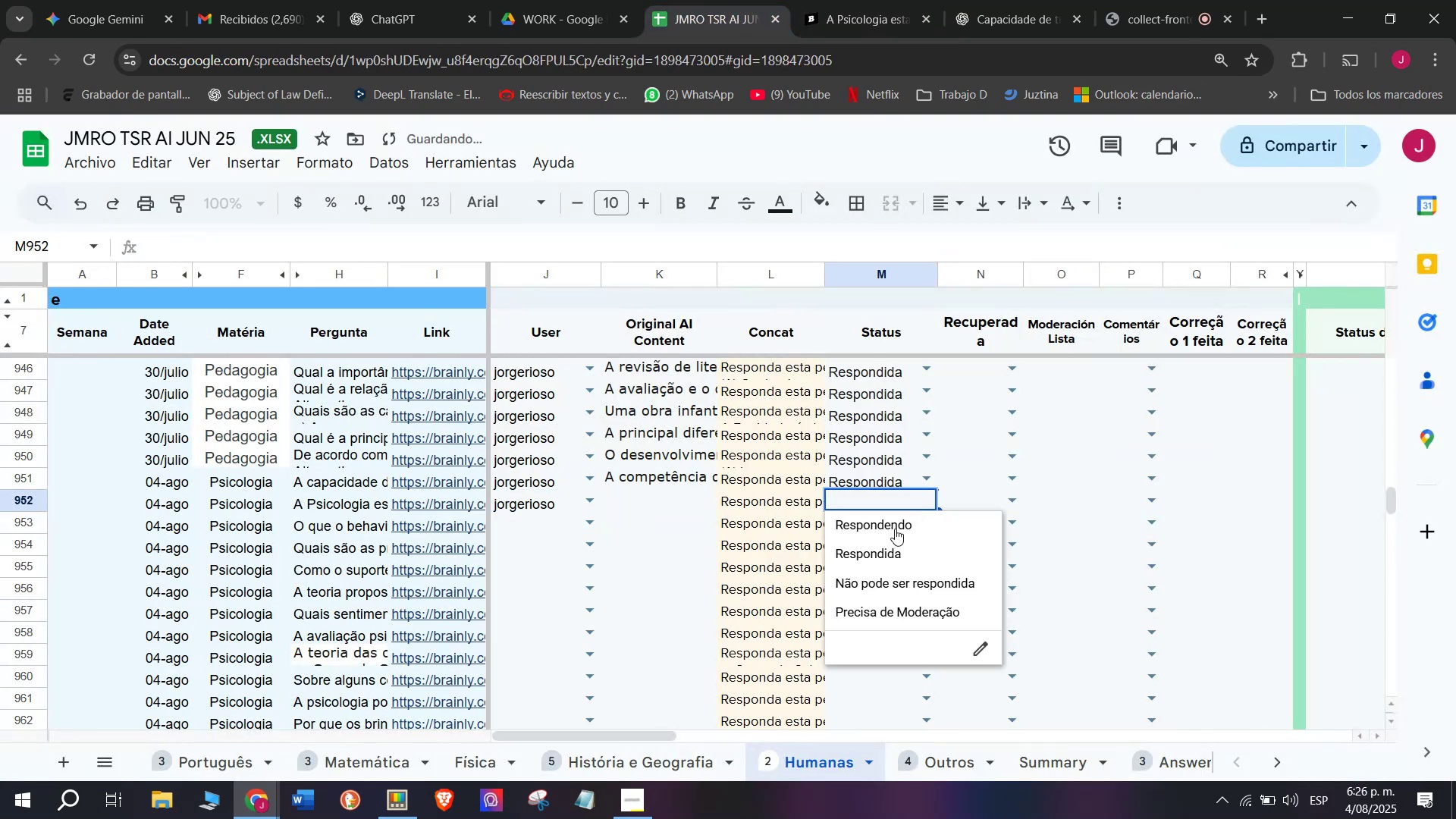 
double_click([930, 503])
 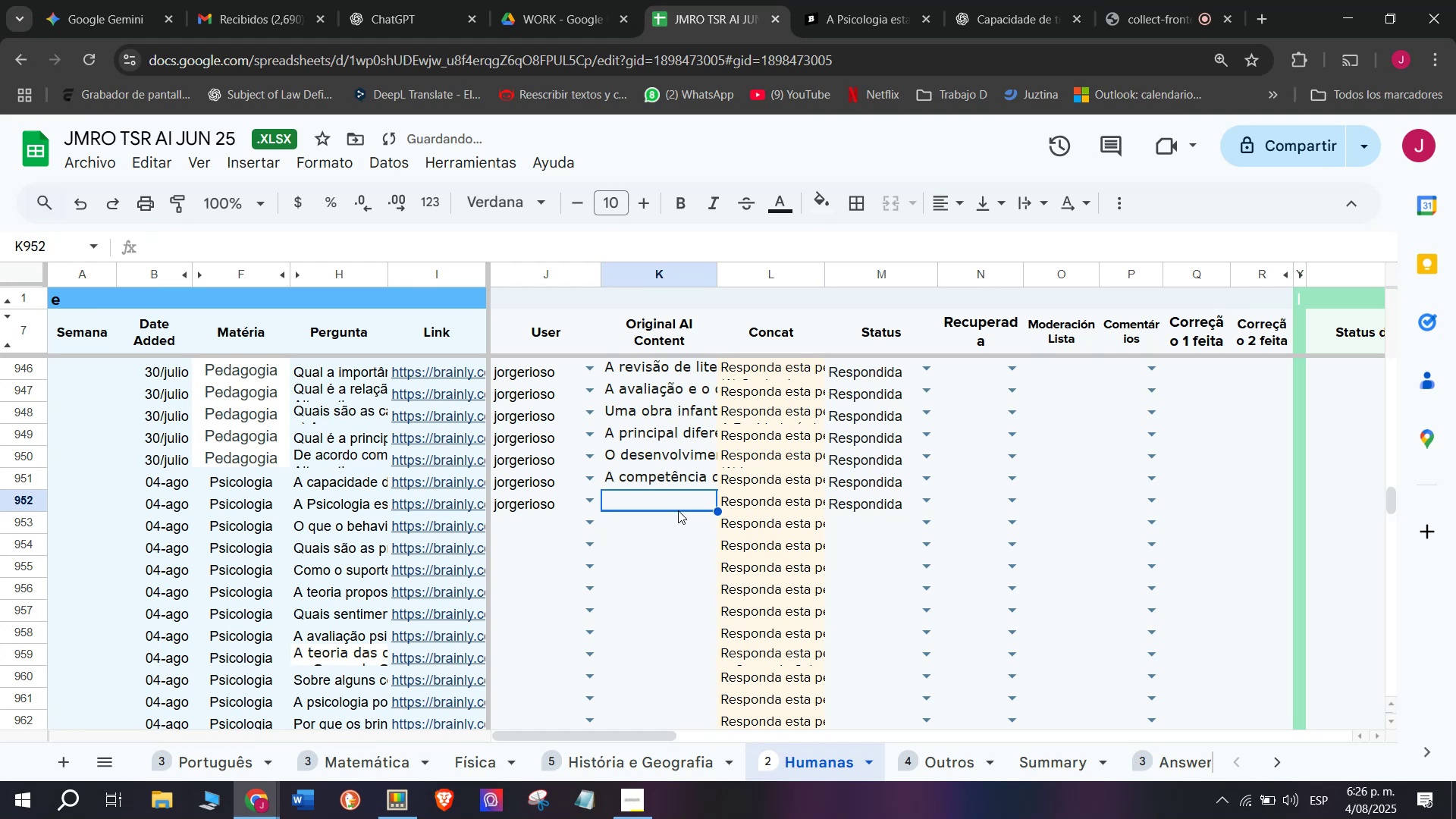 
key(Meta+MetaLeft)
 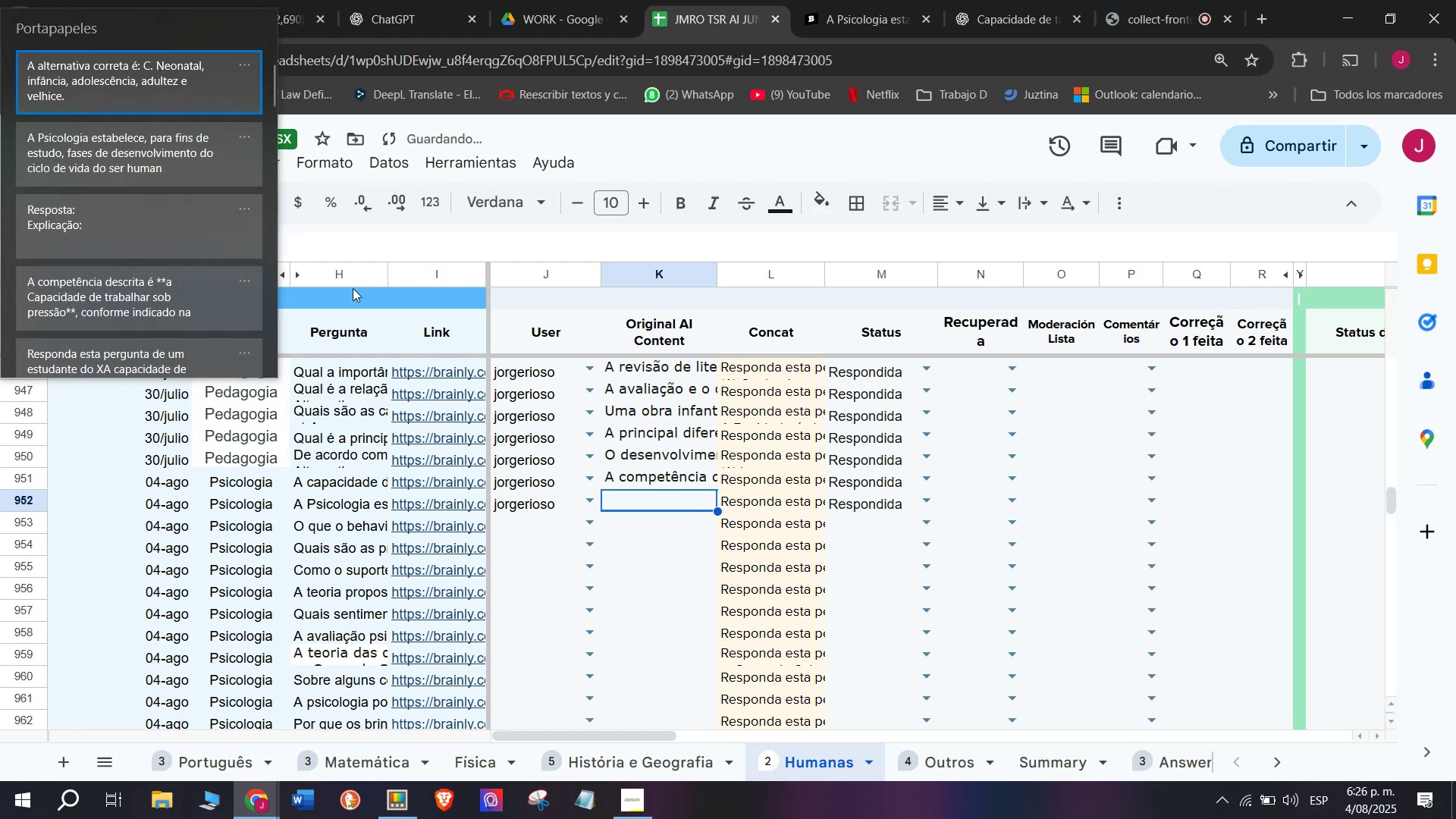 
key(C)
 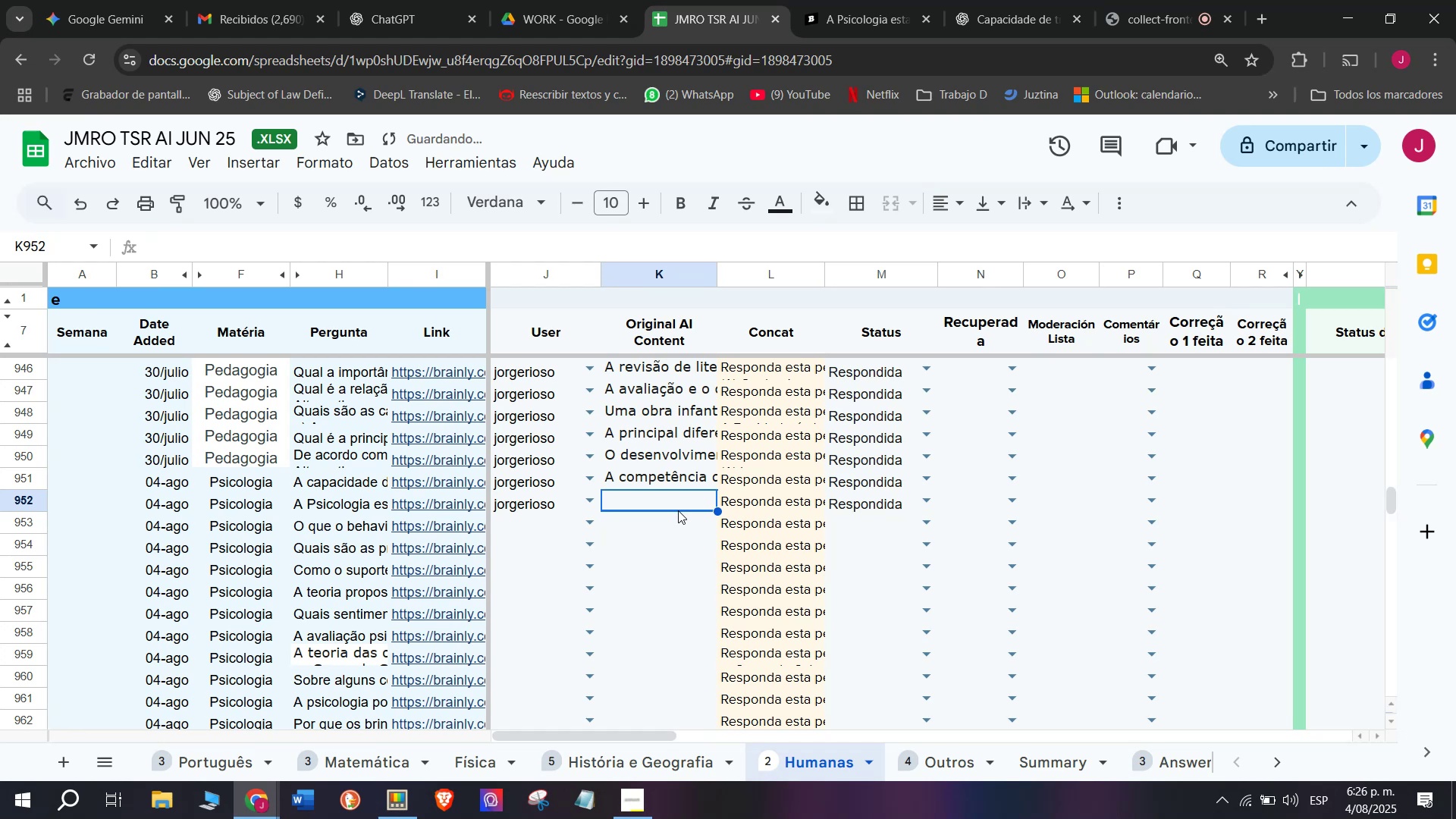 
key(Meta+V)
 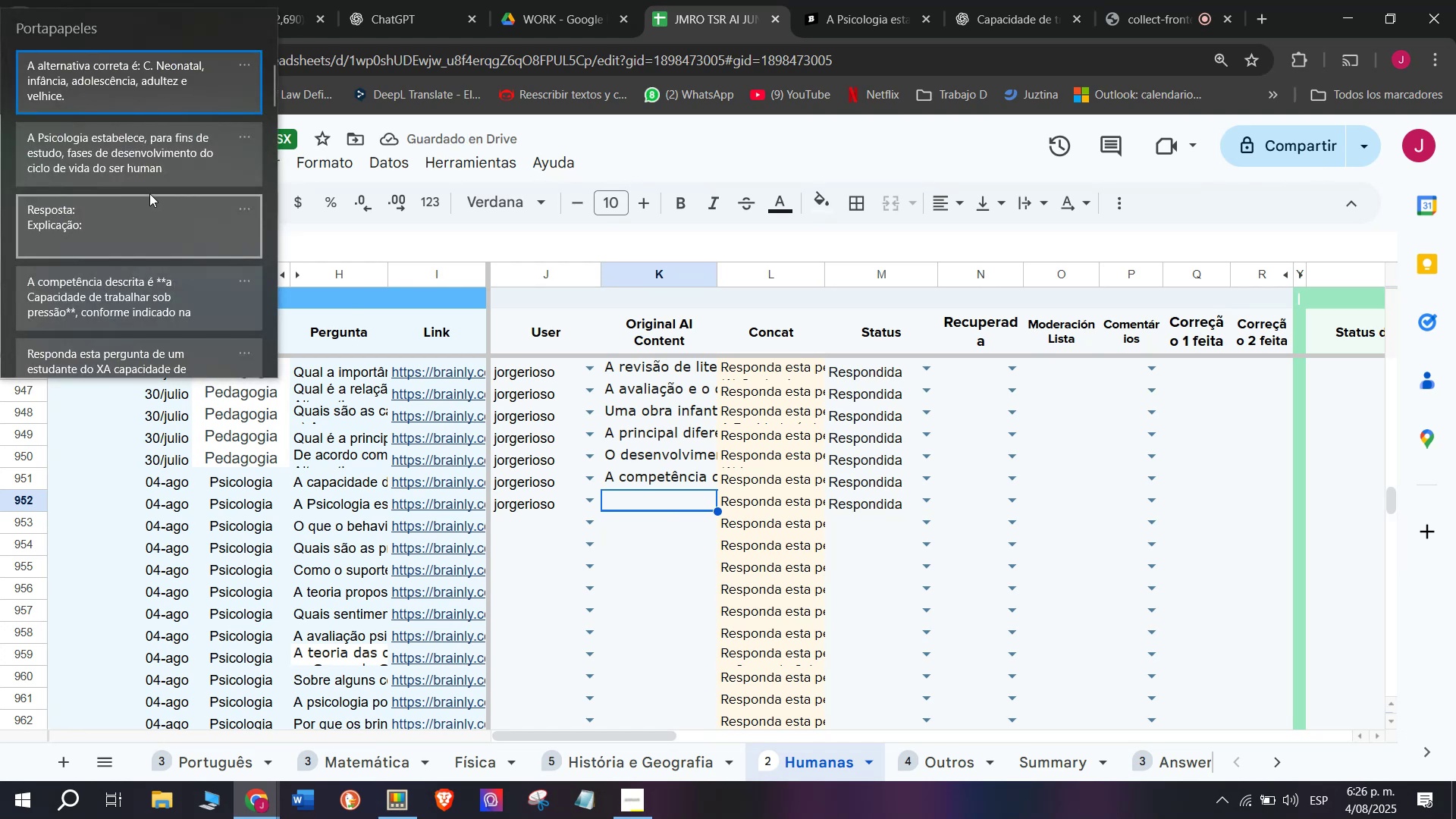 
left_click([141, 172])
 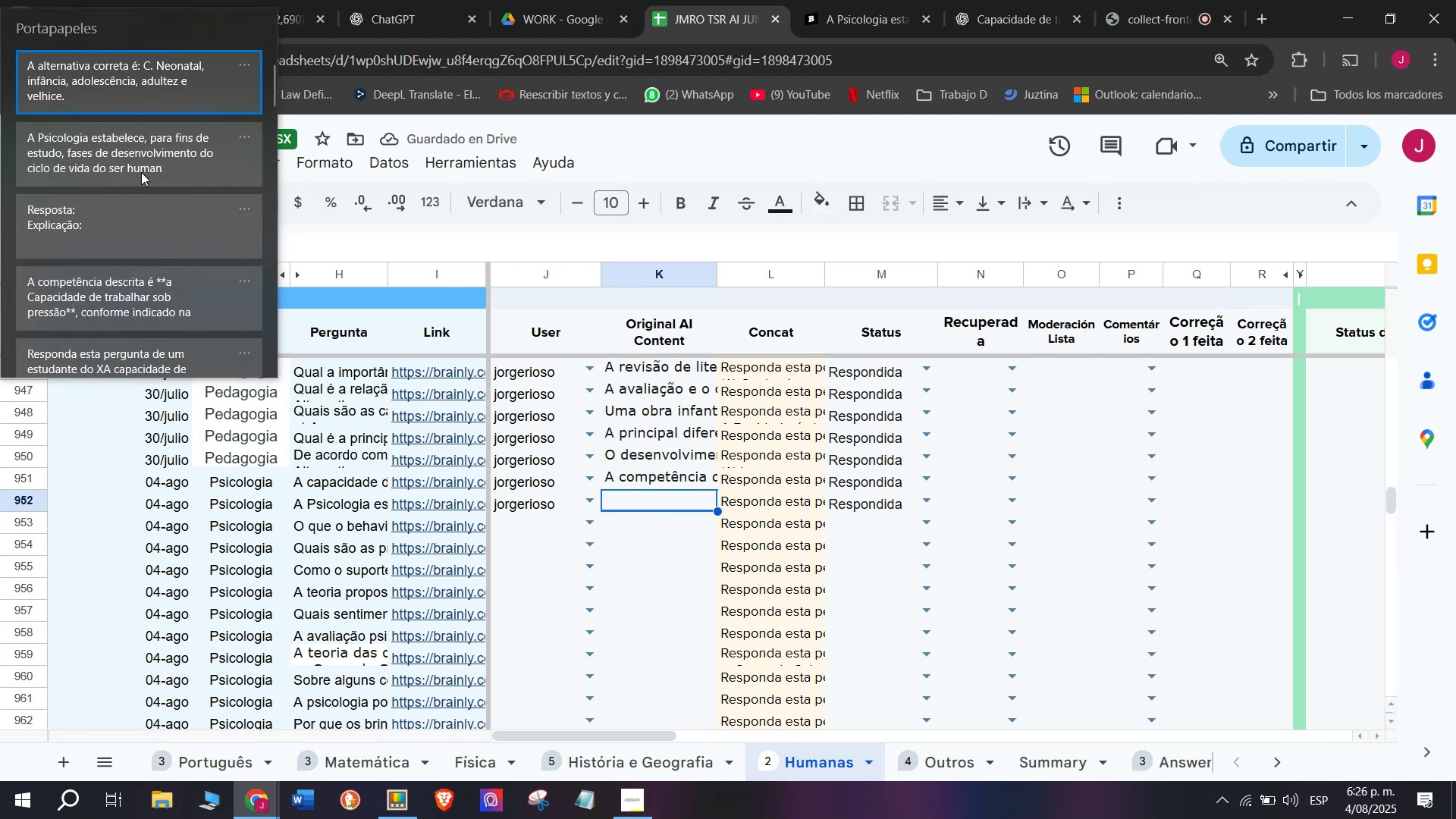 
key(Control+ControlLeft)
 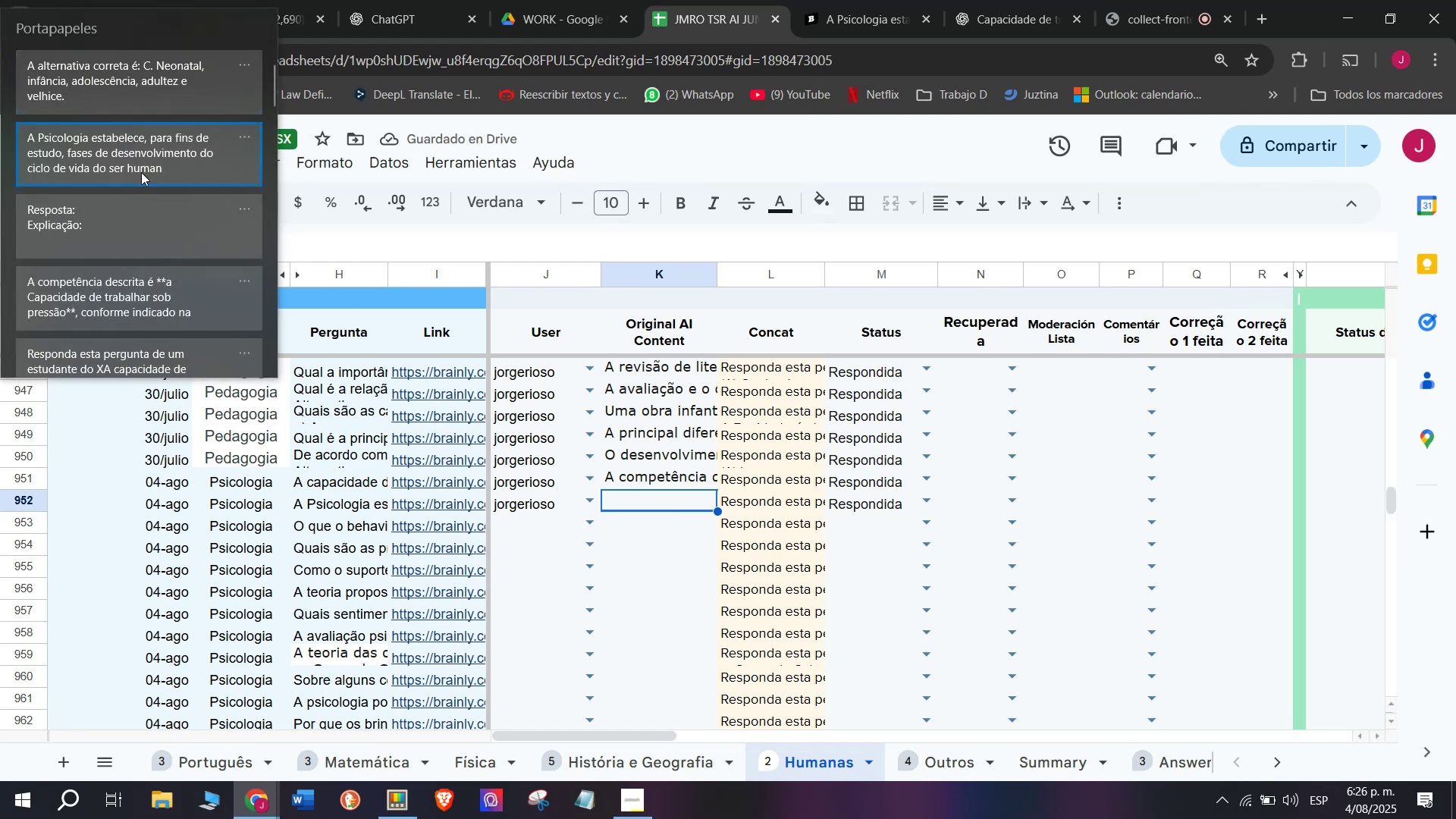 
key(Control+V)
 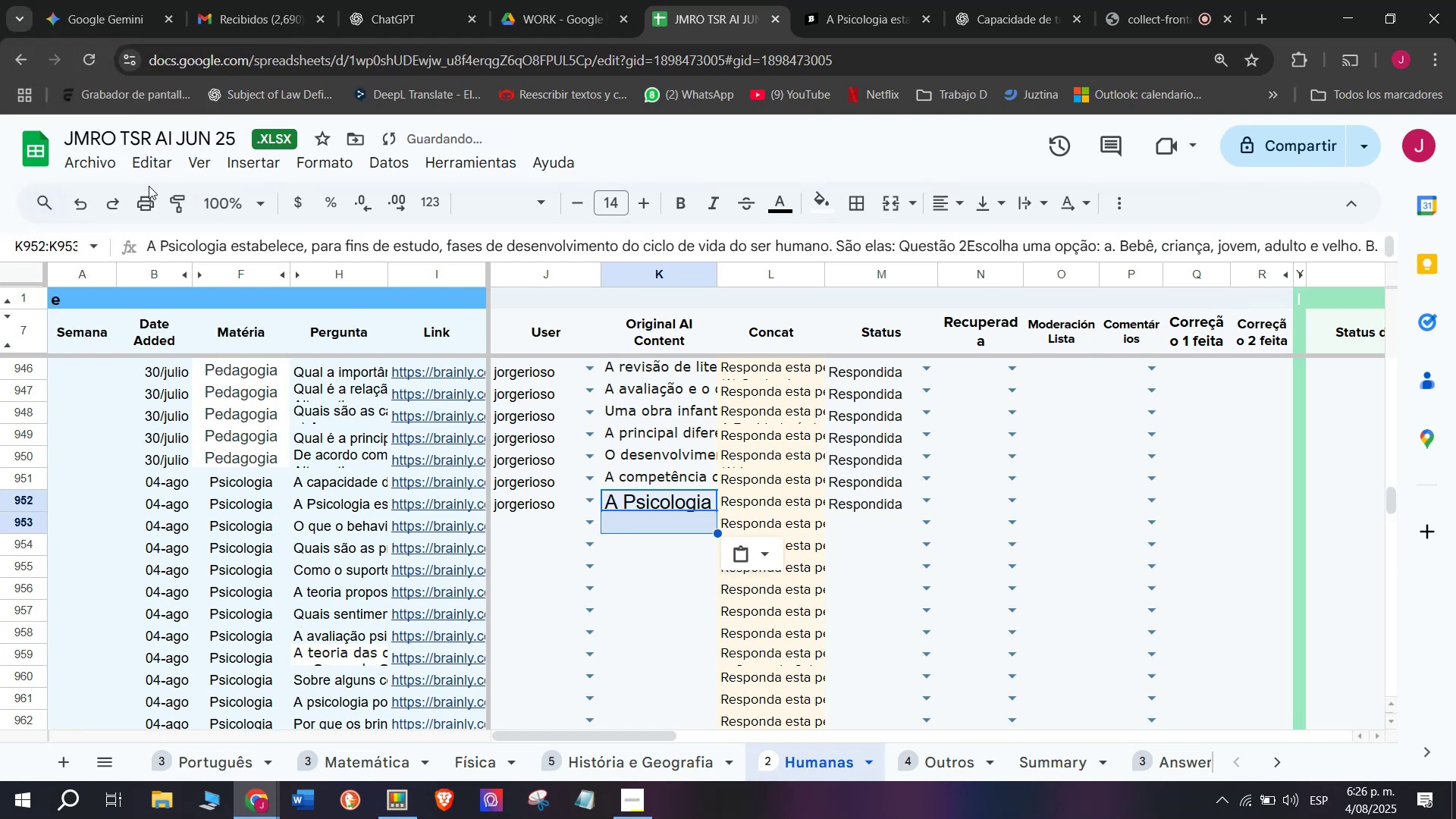 
key(Shift+ShiftLeft)
 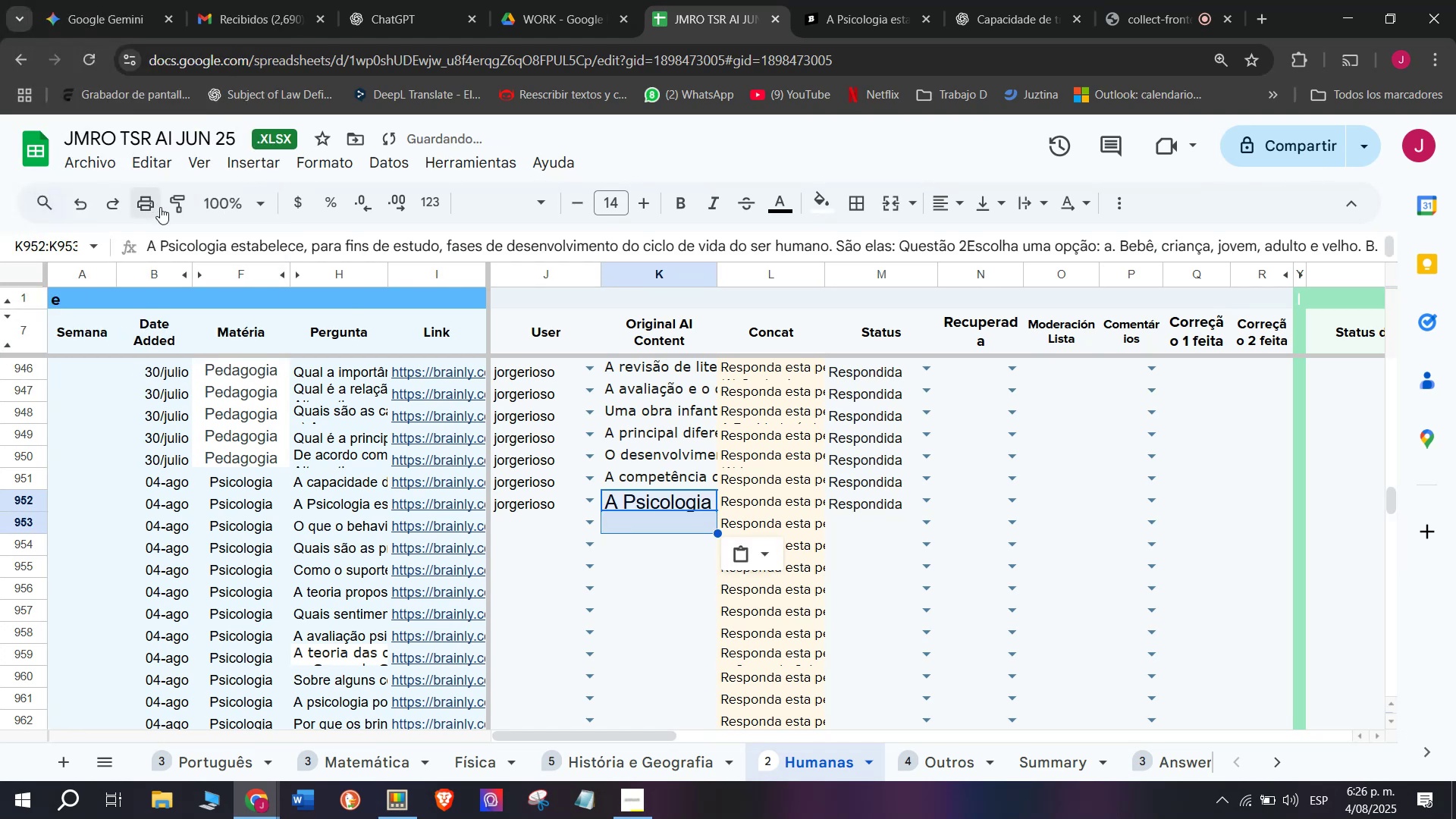 
key(Control+Shift+ControlLeft)
 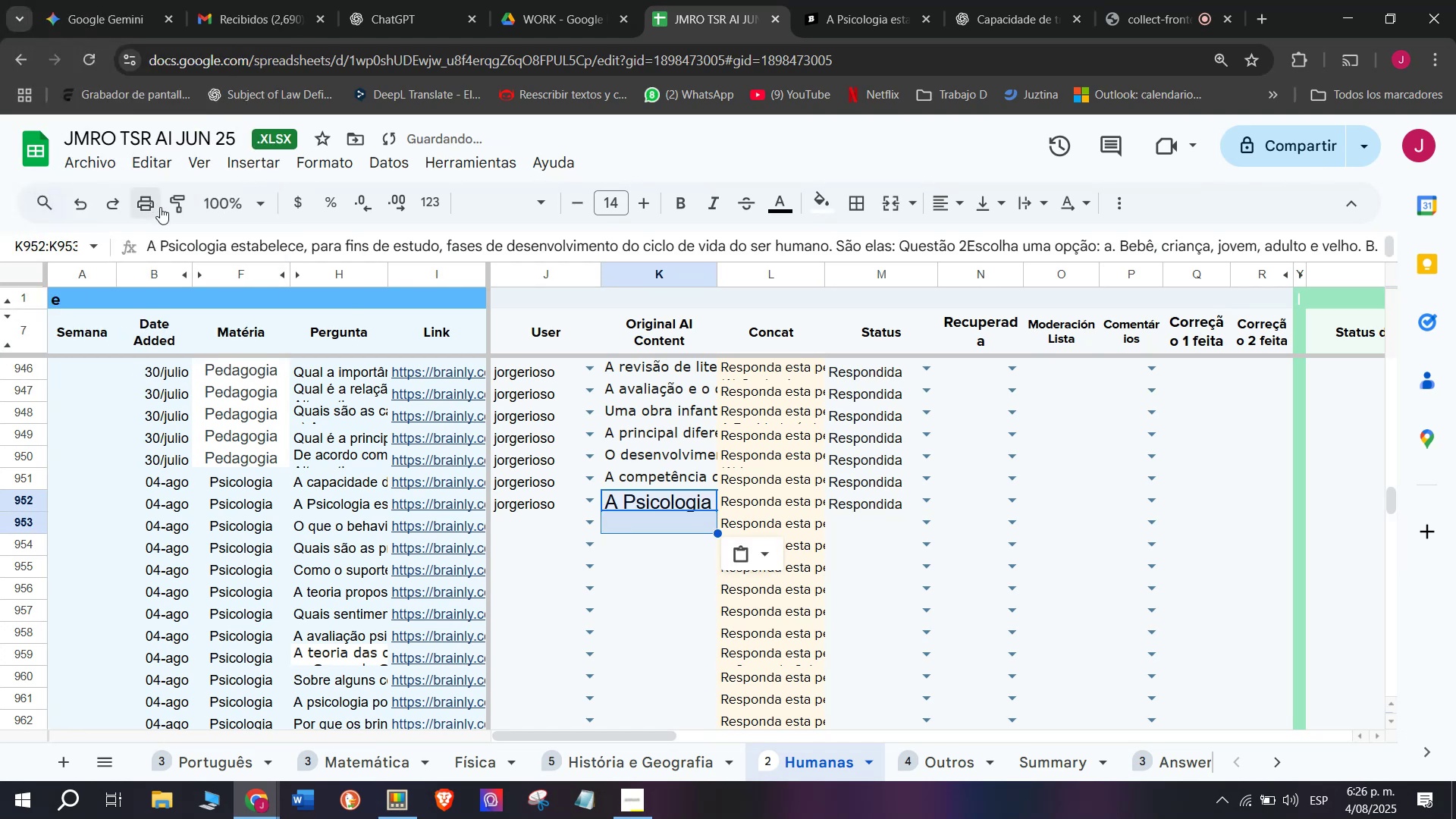 
key(Control+Shift+Z)
 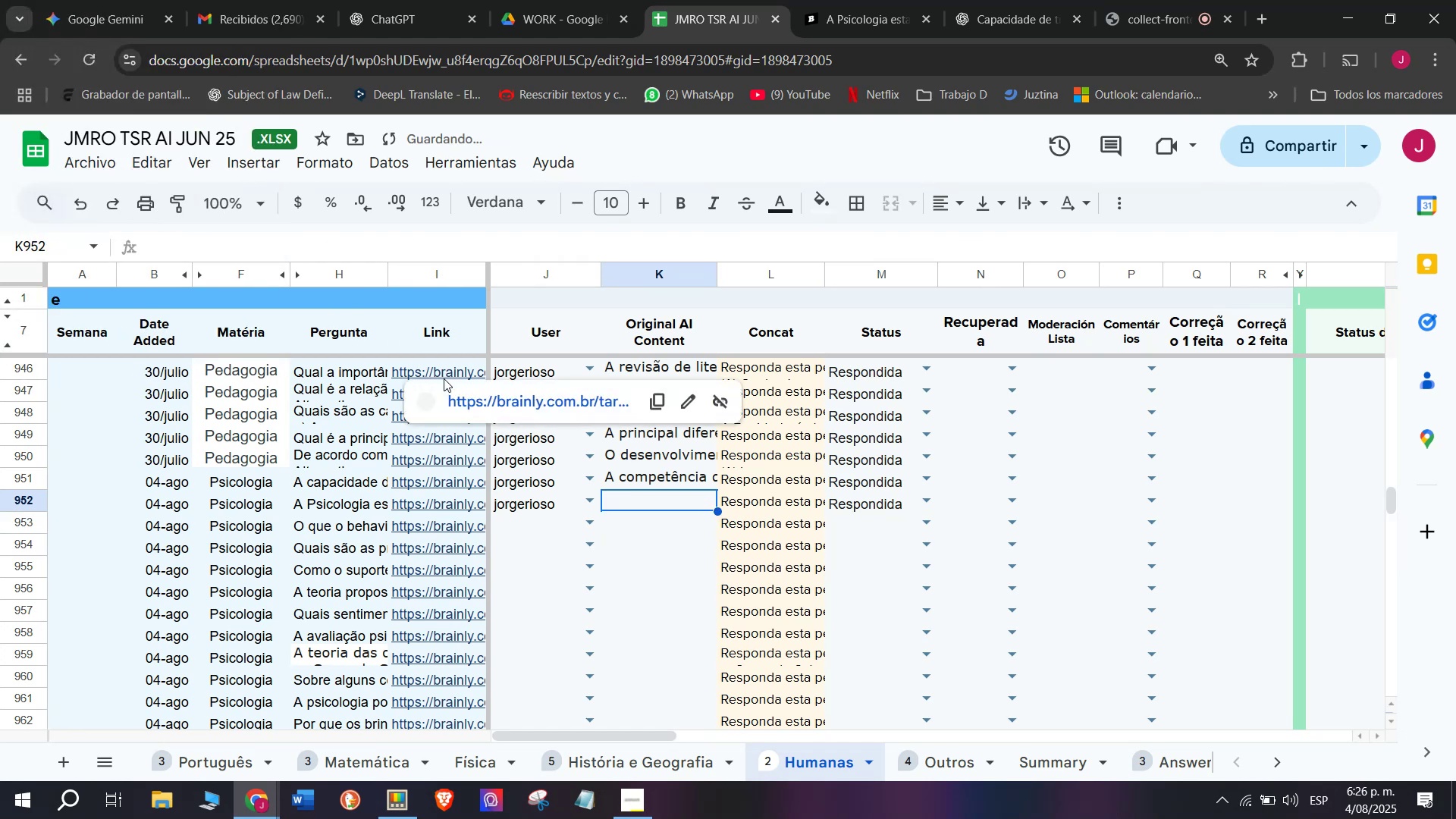 
key(Meta+MetaLeft)
 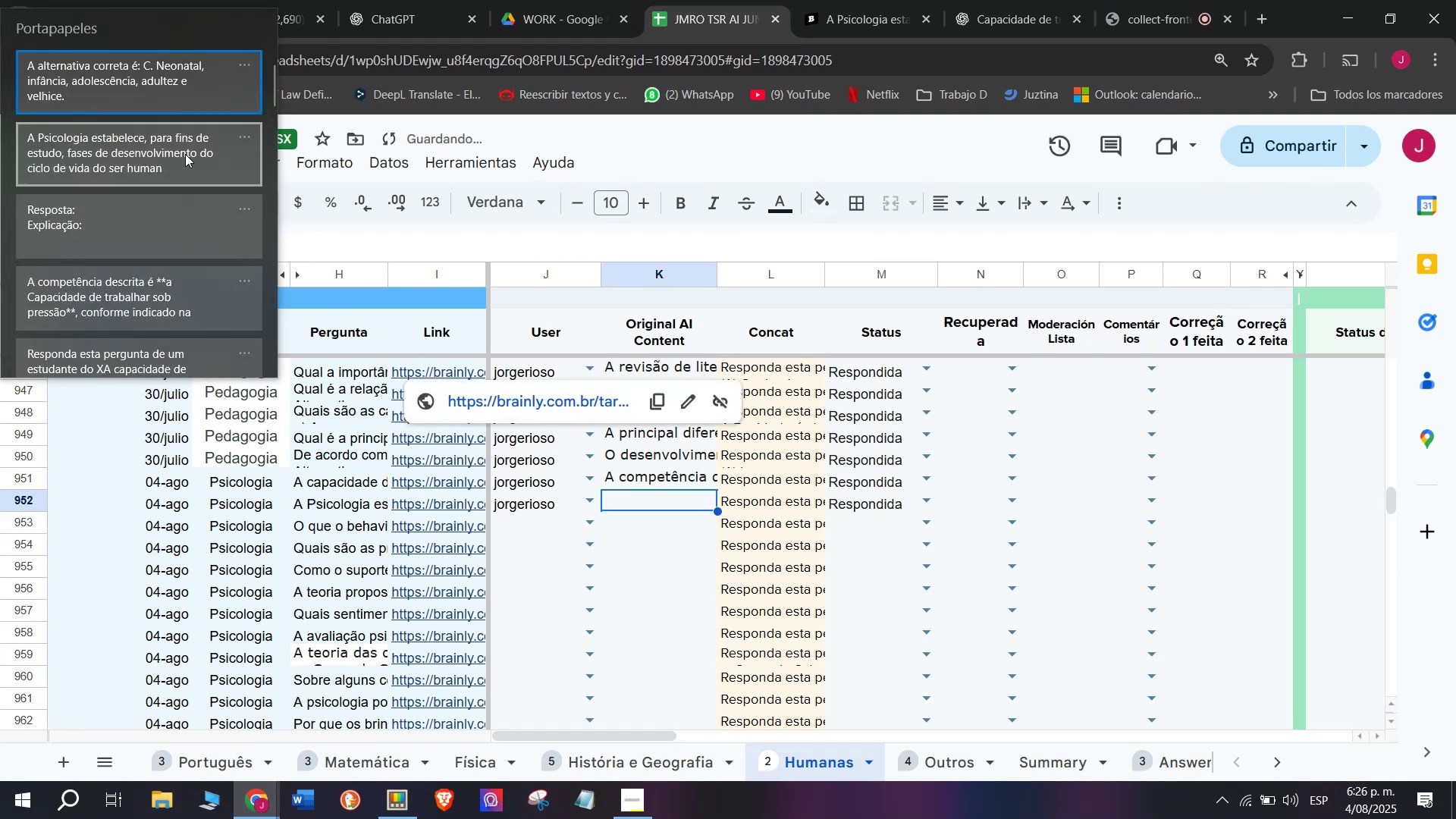 
key(C)
 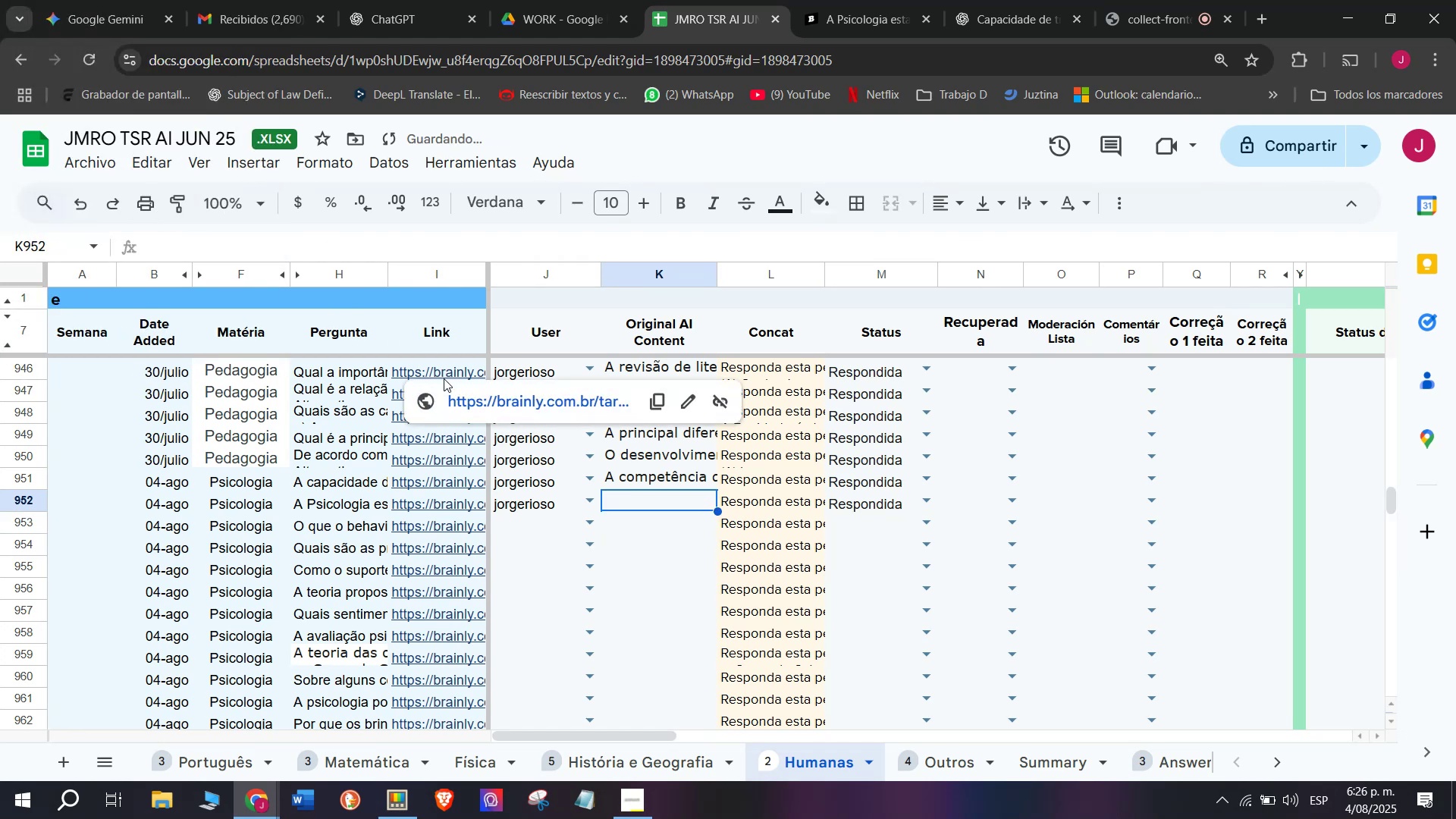 
key(Meta+V)
 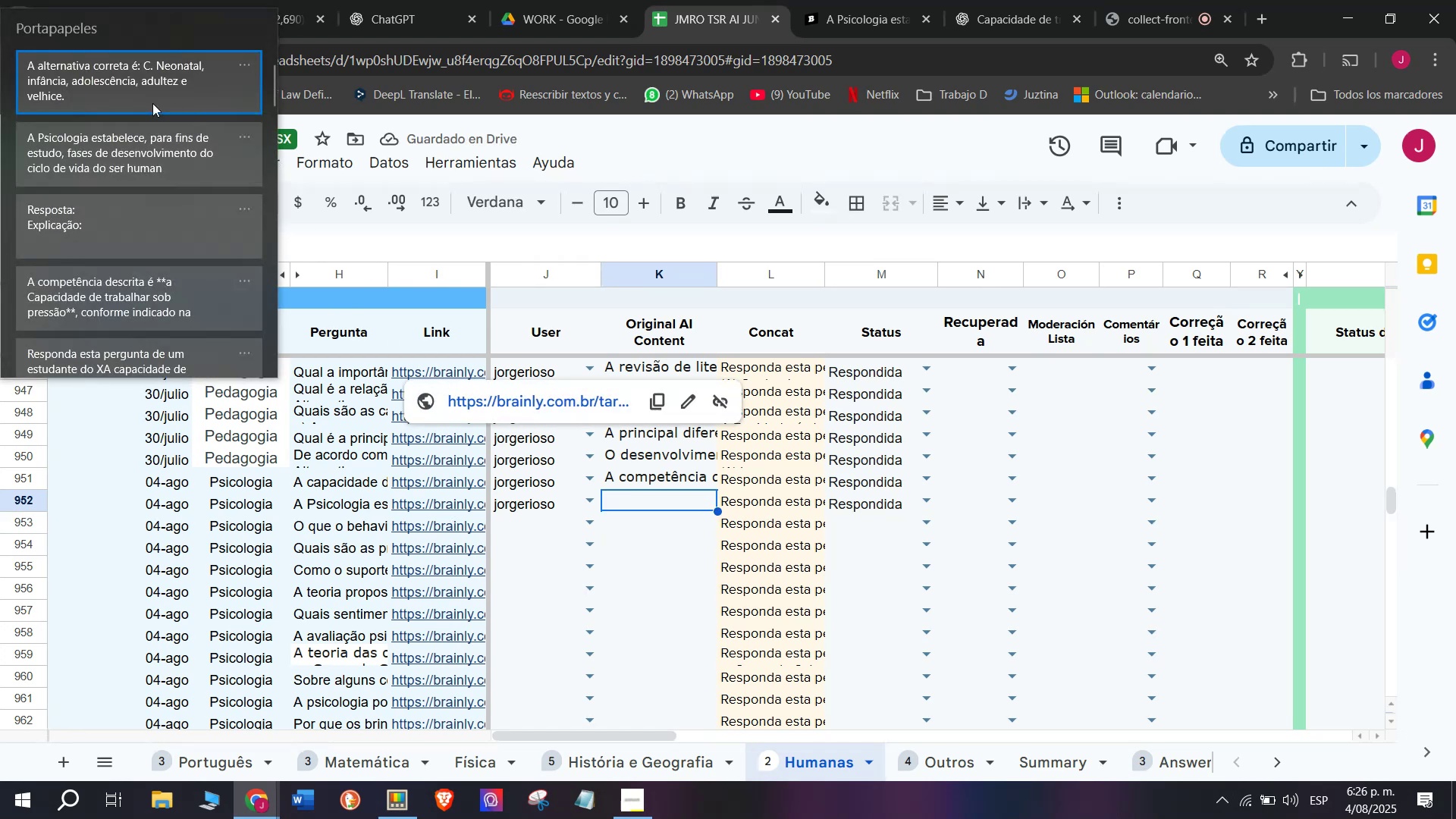 
key(Control+ControlLeft)
 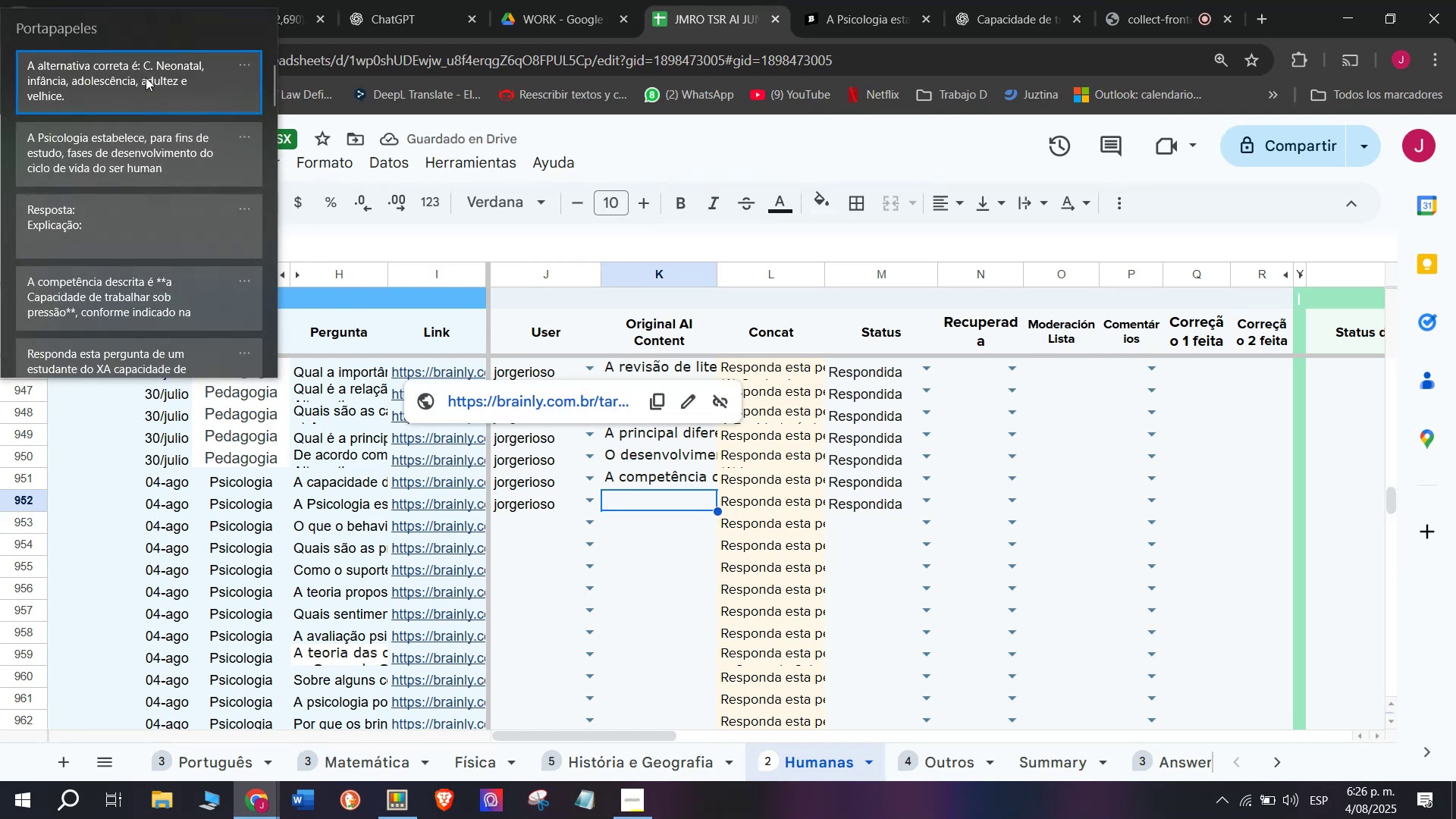 
key(Control+V)
 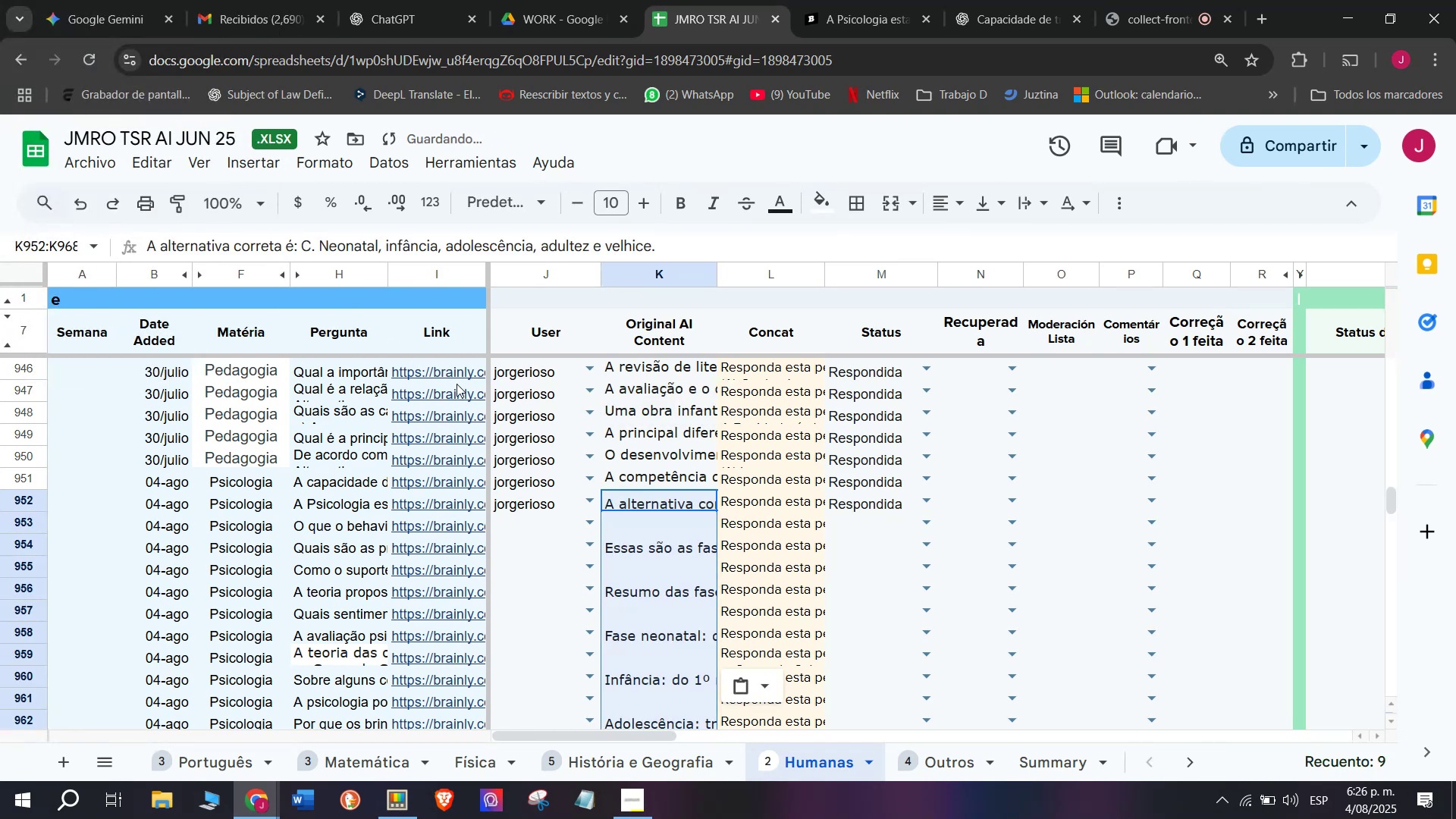 
key(Z)
 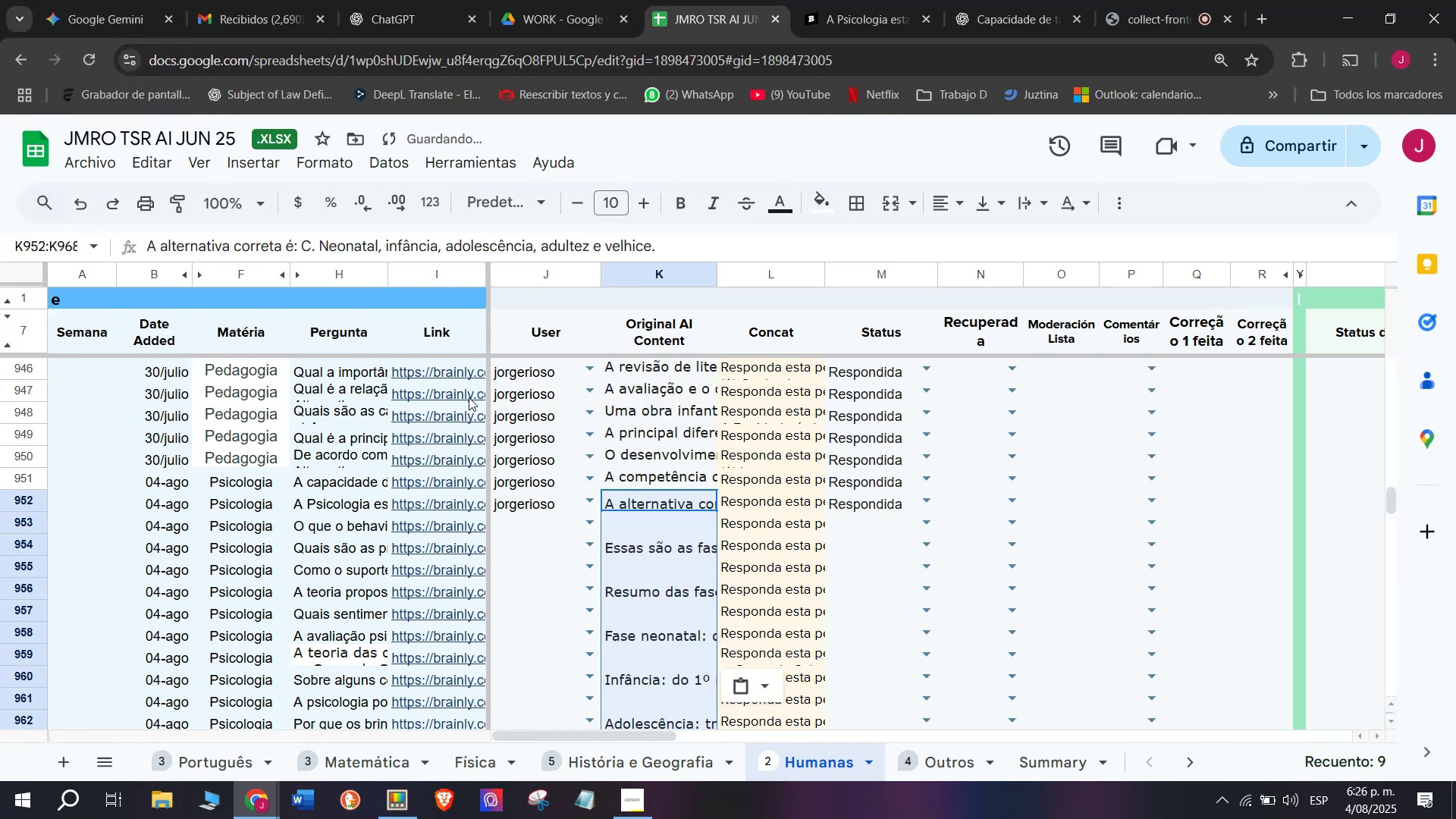 
key(Control+ControlLeft)
 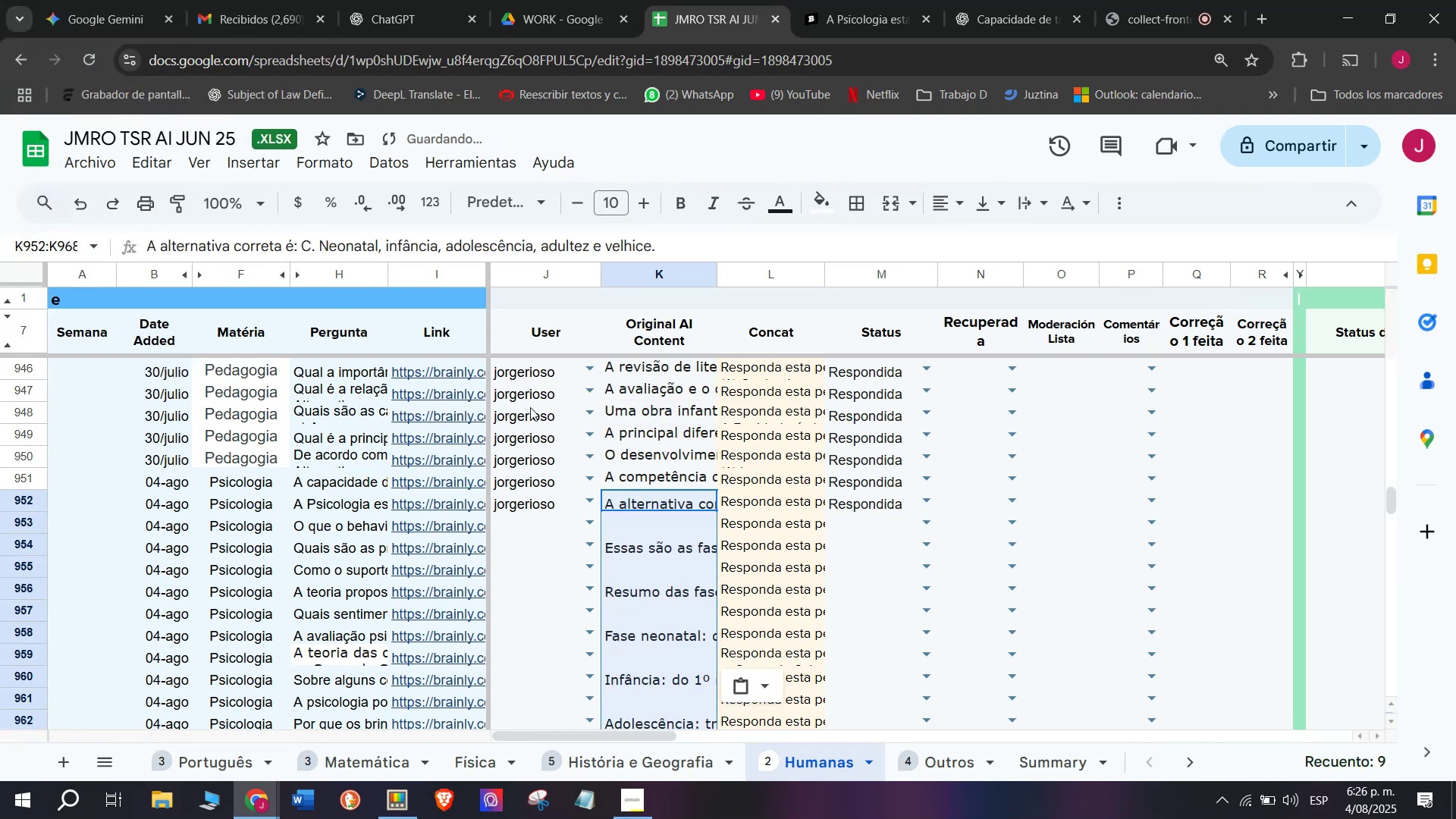 
key(Control+V)
 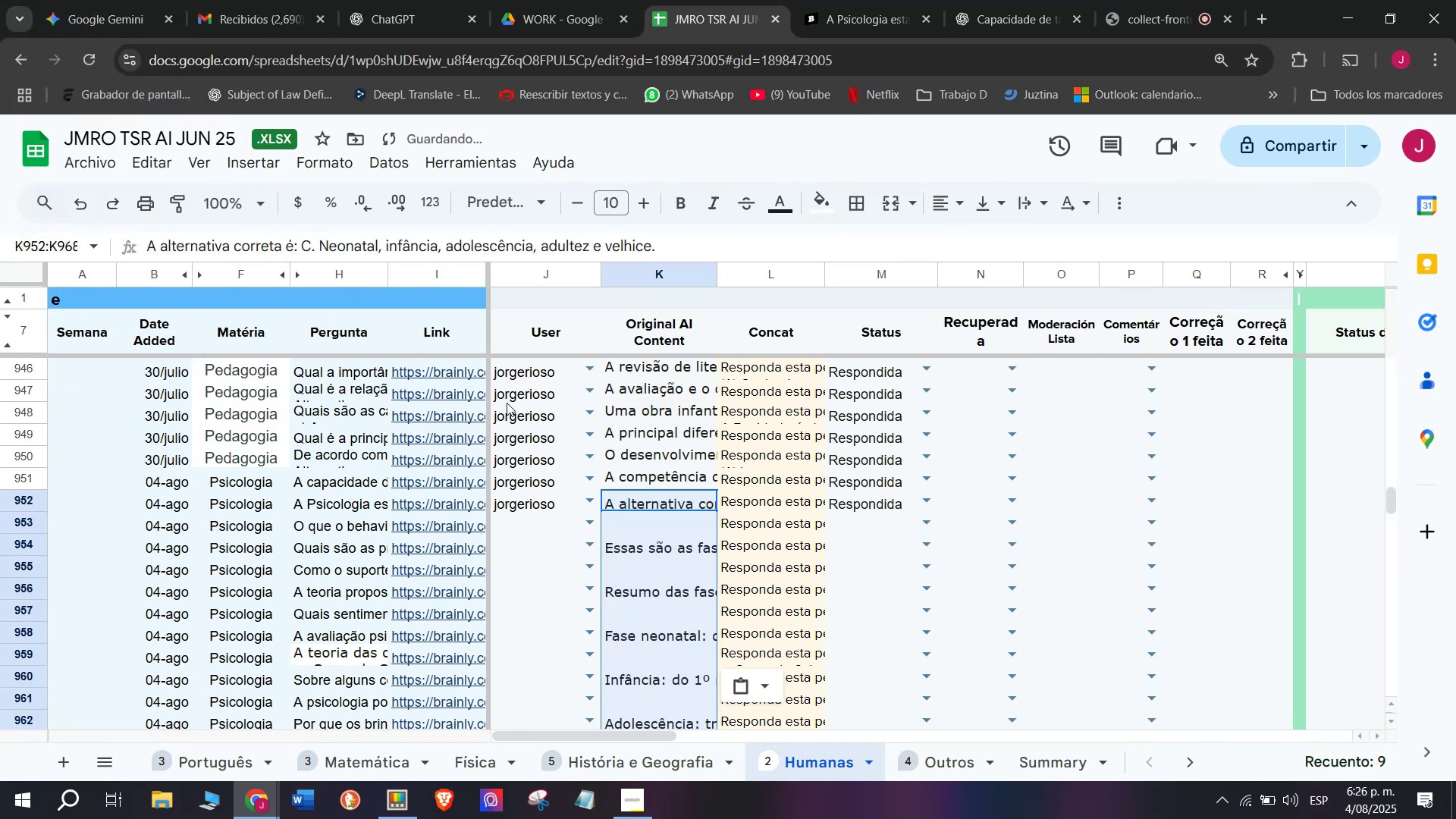 
key(Shift+ShiftLeft)
 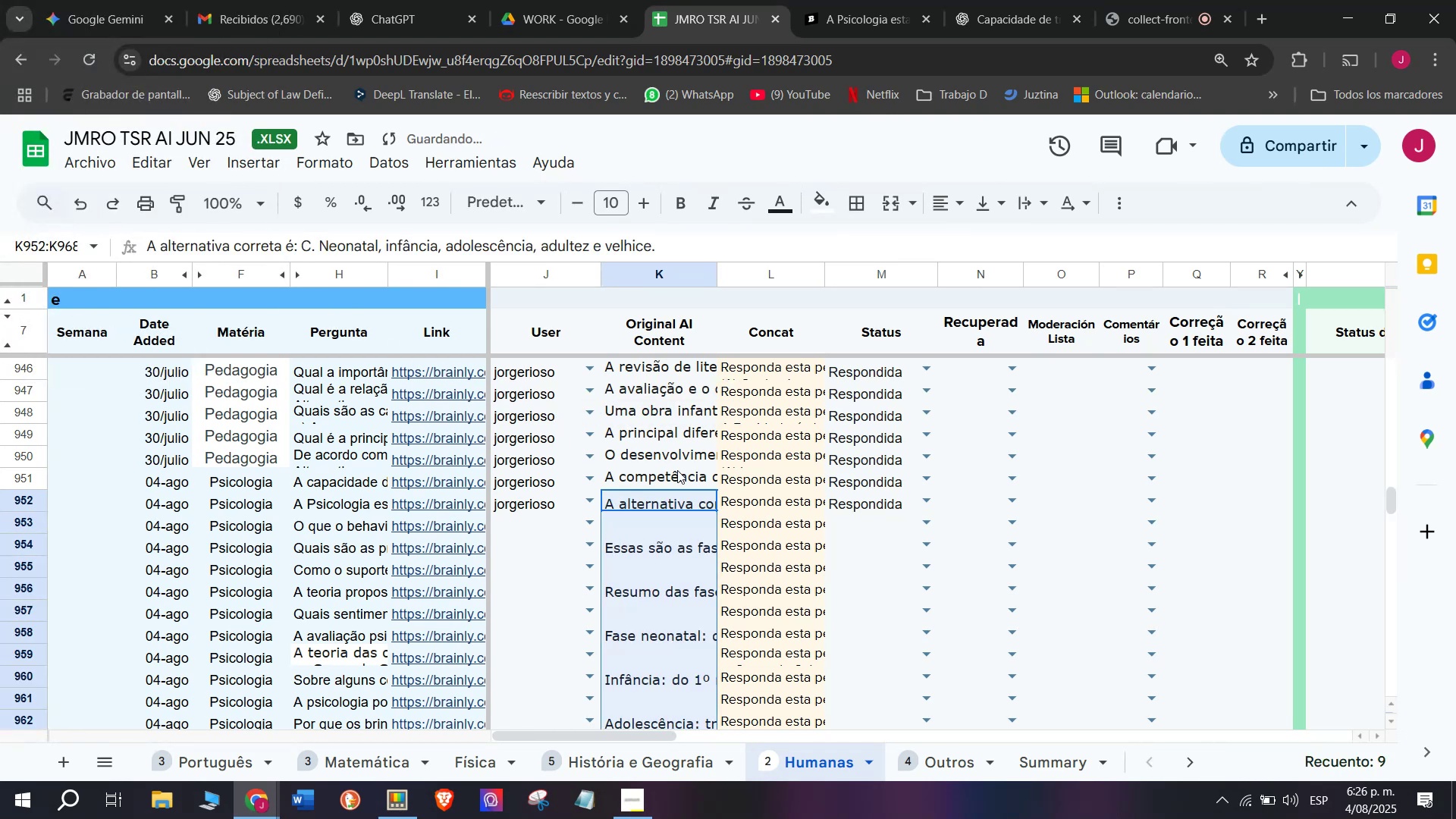 
key(Control+Shift+ControlLeft)
 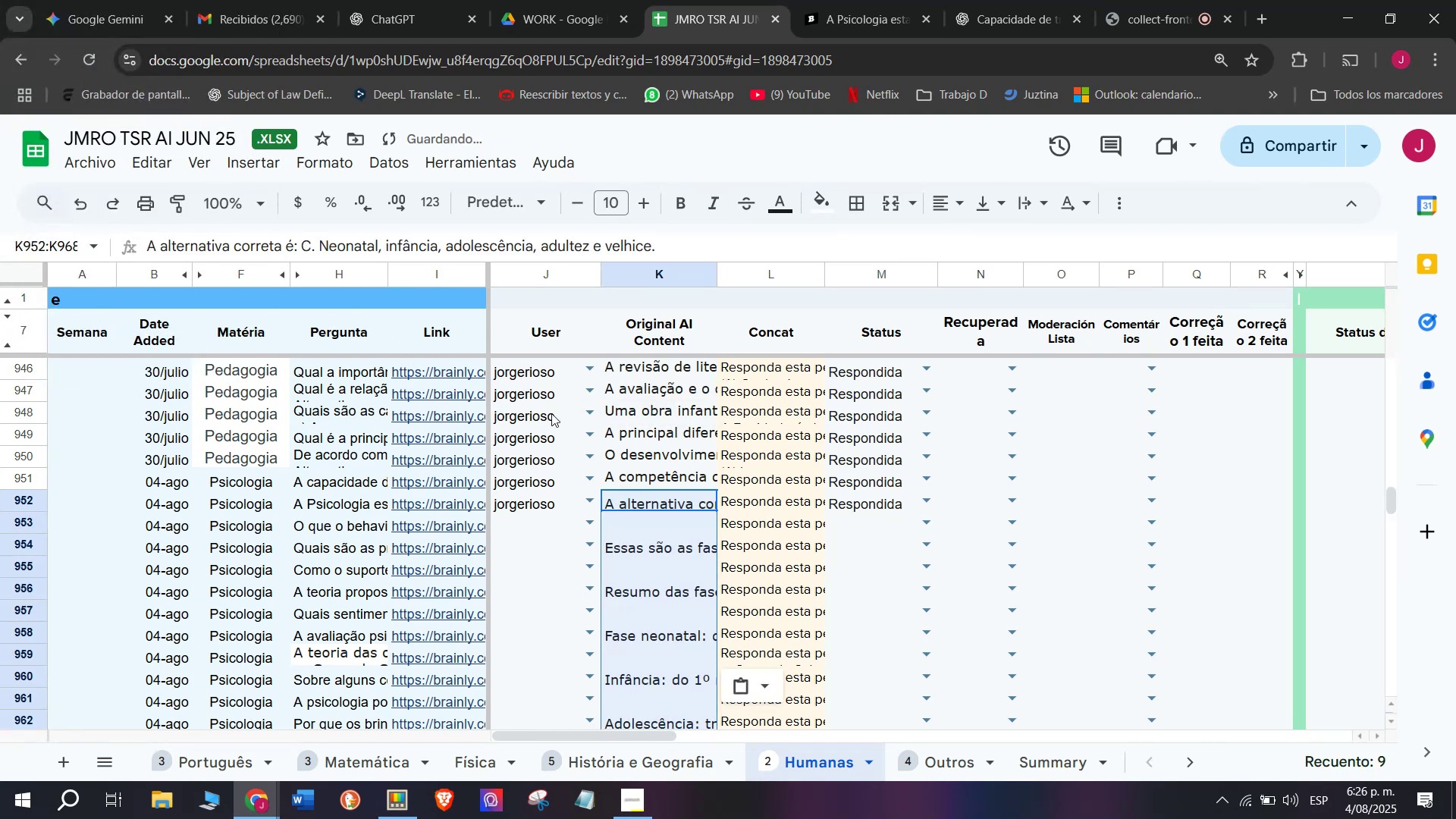 
key(Control+Shift+Z)
 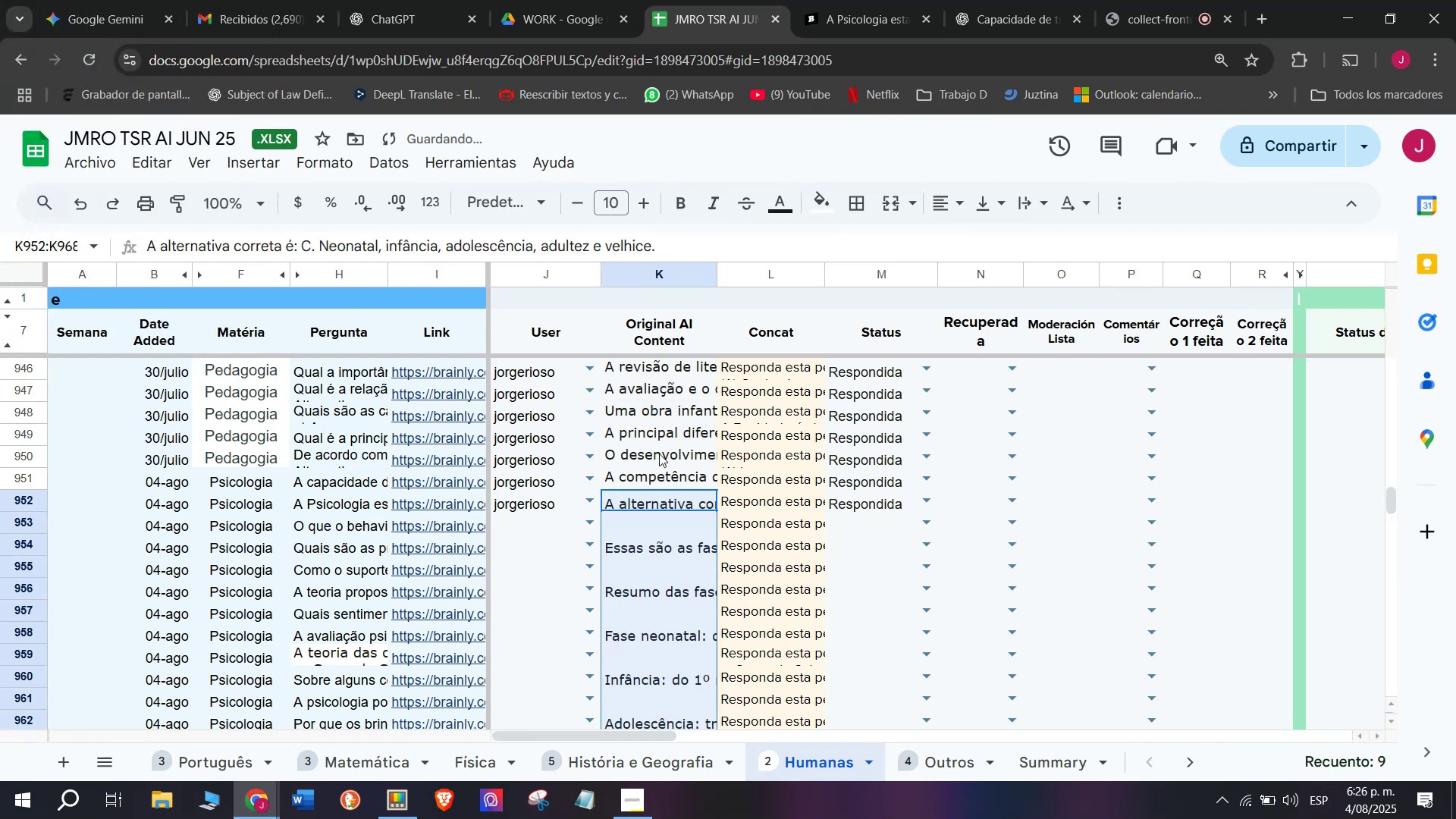 
key(Control+Shift+Z)
 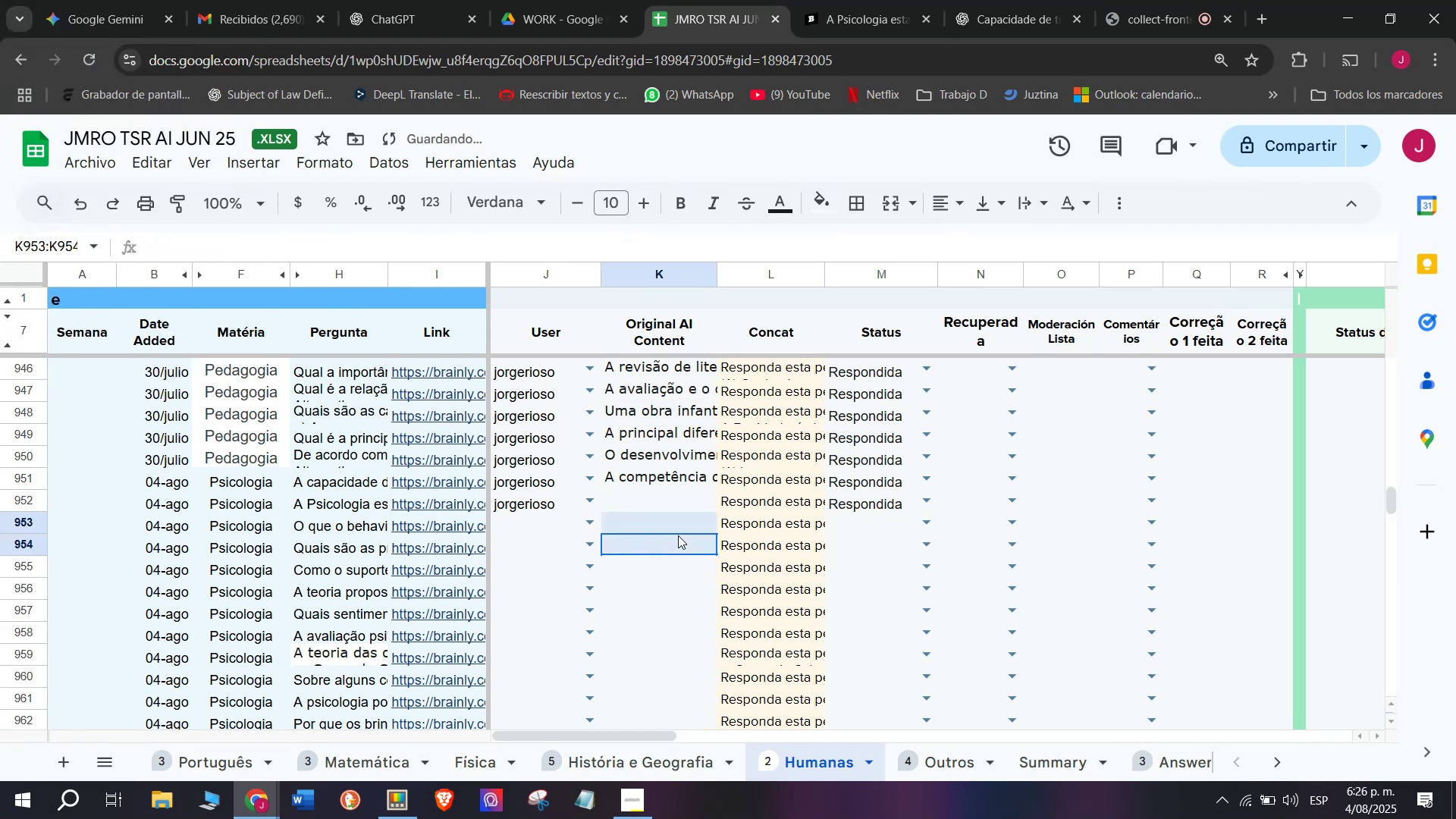 
key(Control+Shift+ControlLeft)
 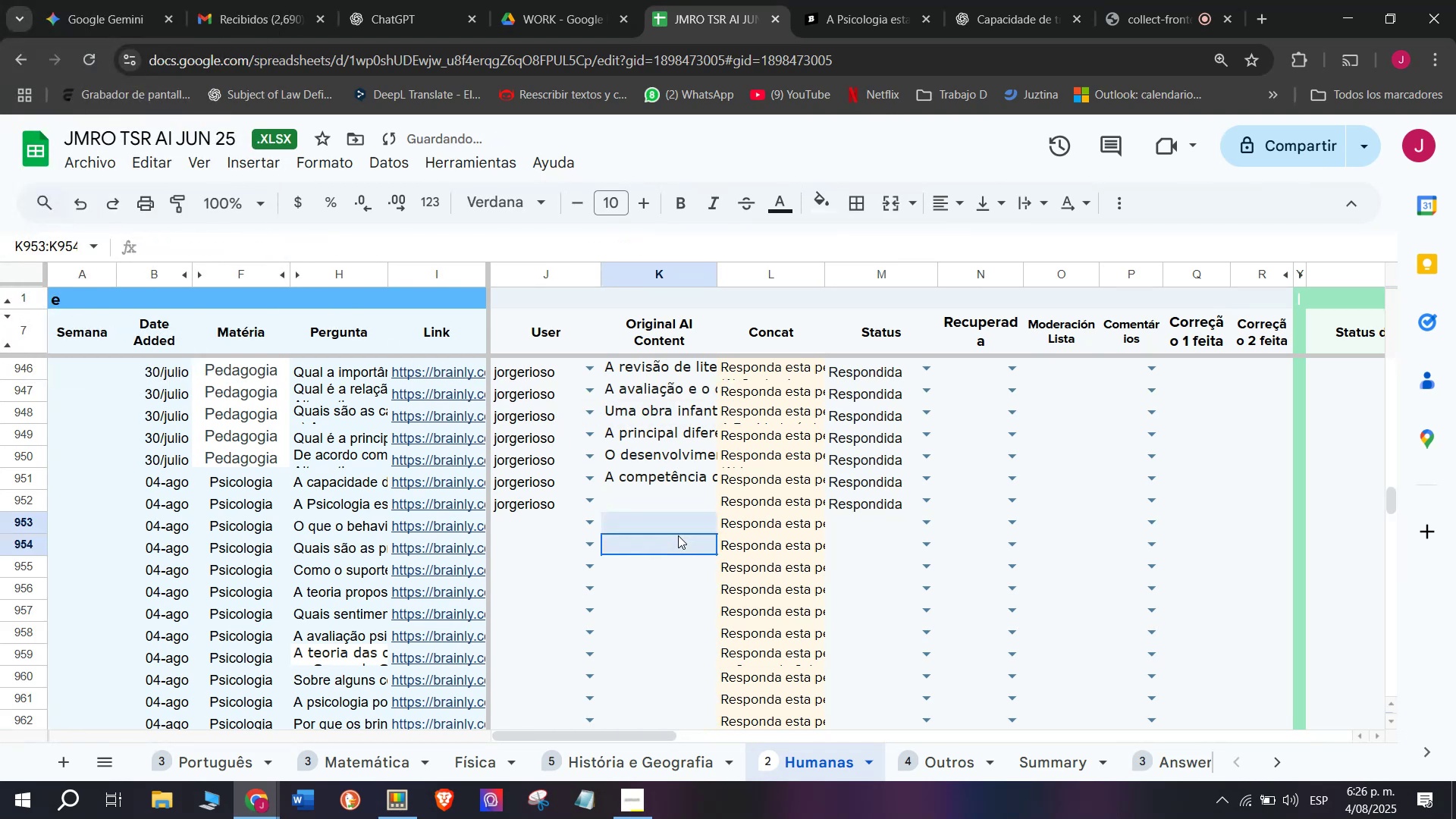 
key(Shift+ShiftLeft)
 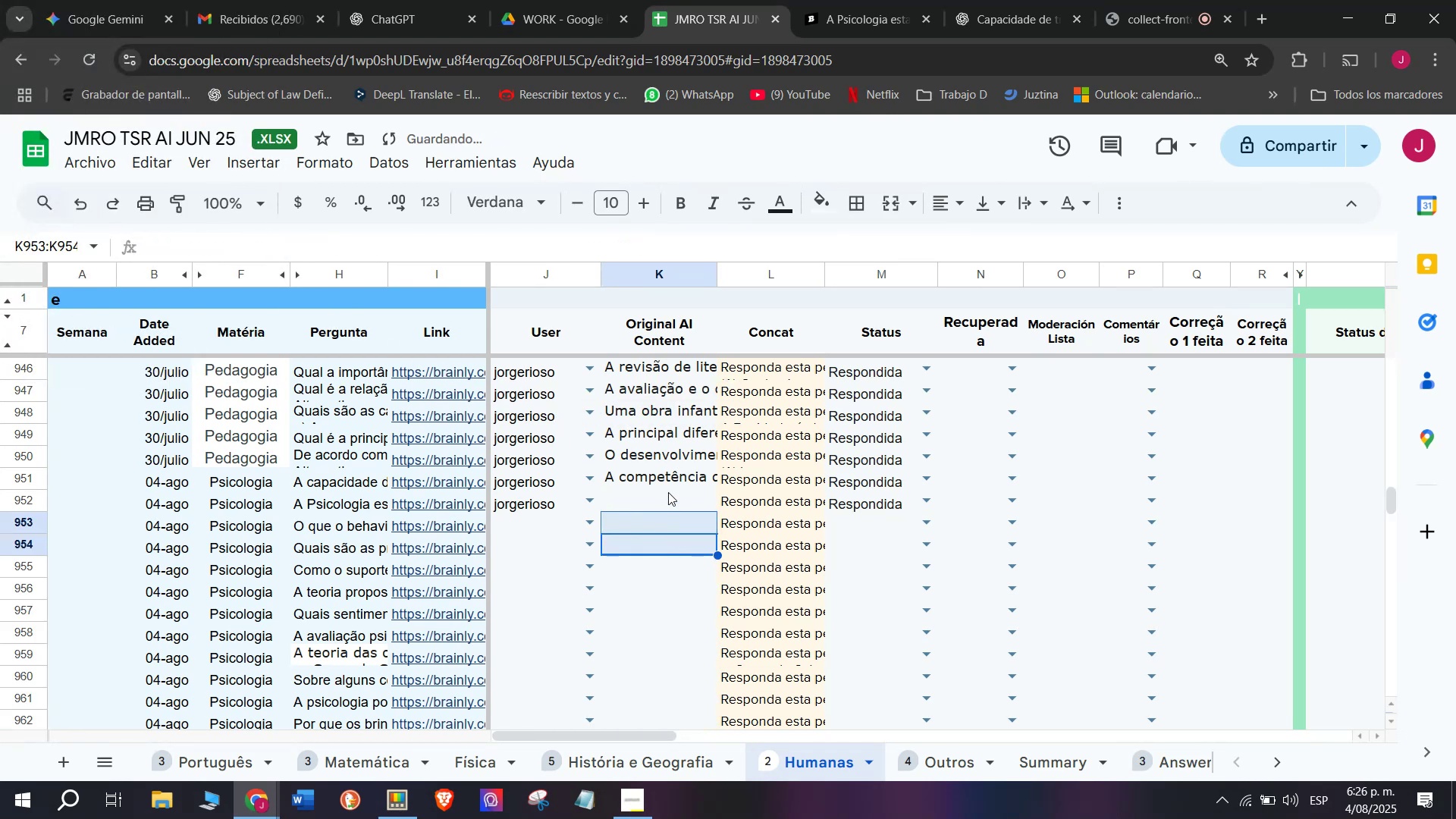 
double_click([668, 488])
 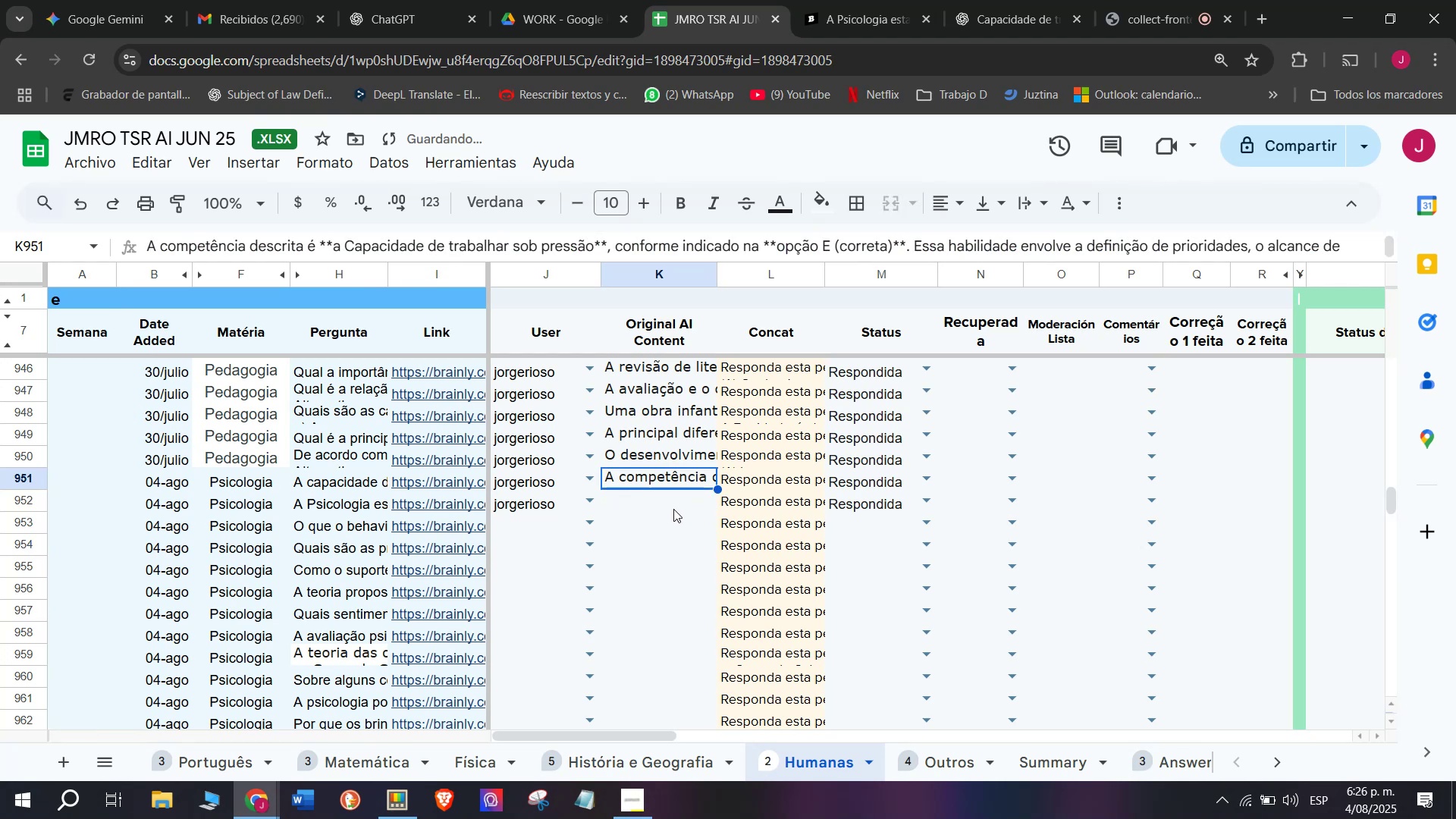 
triple_click([673, 509])
 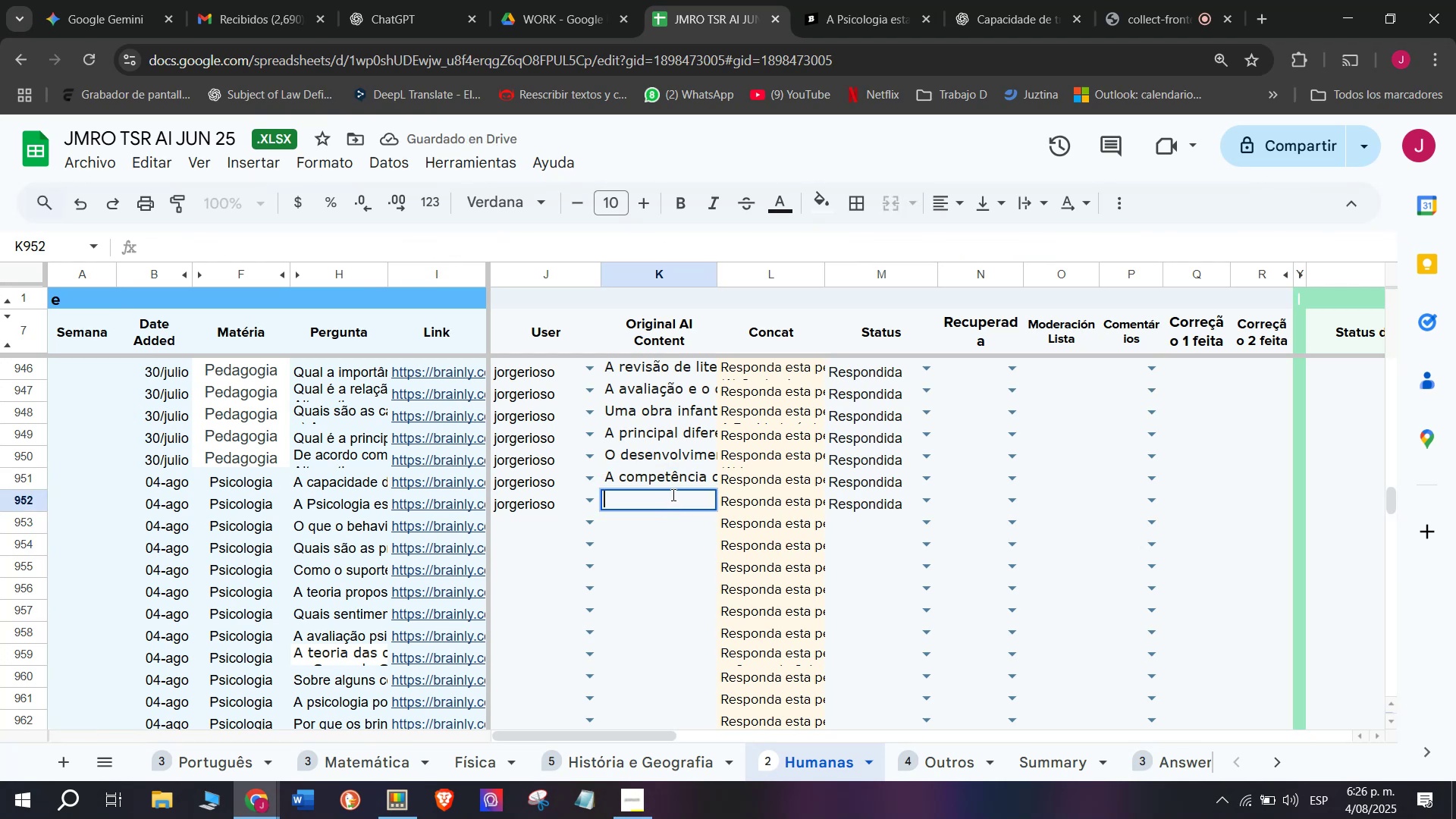 
left_click([672, 494])
 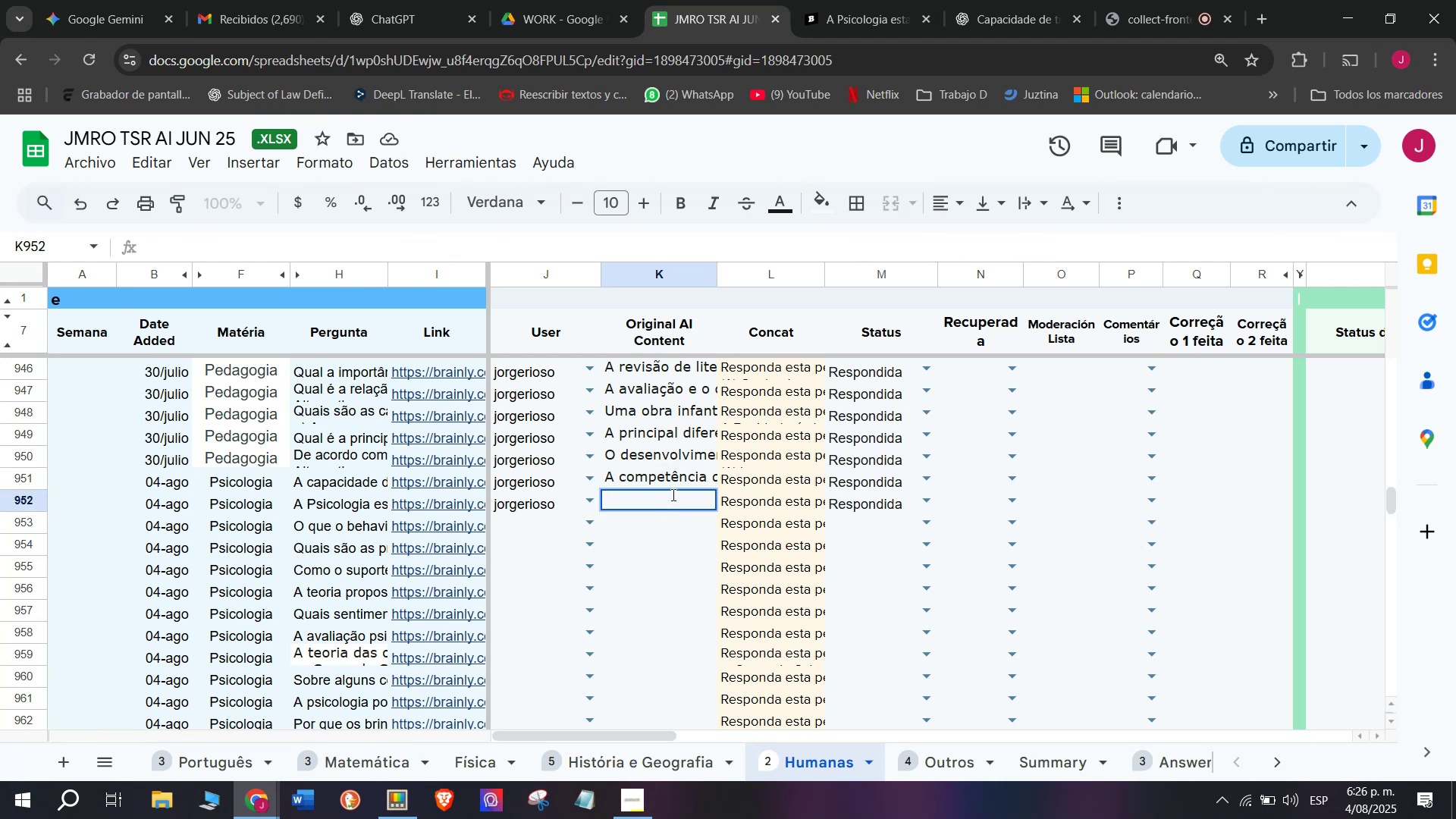 
key(Z)
 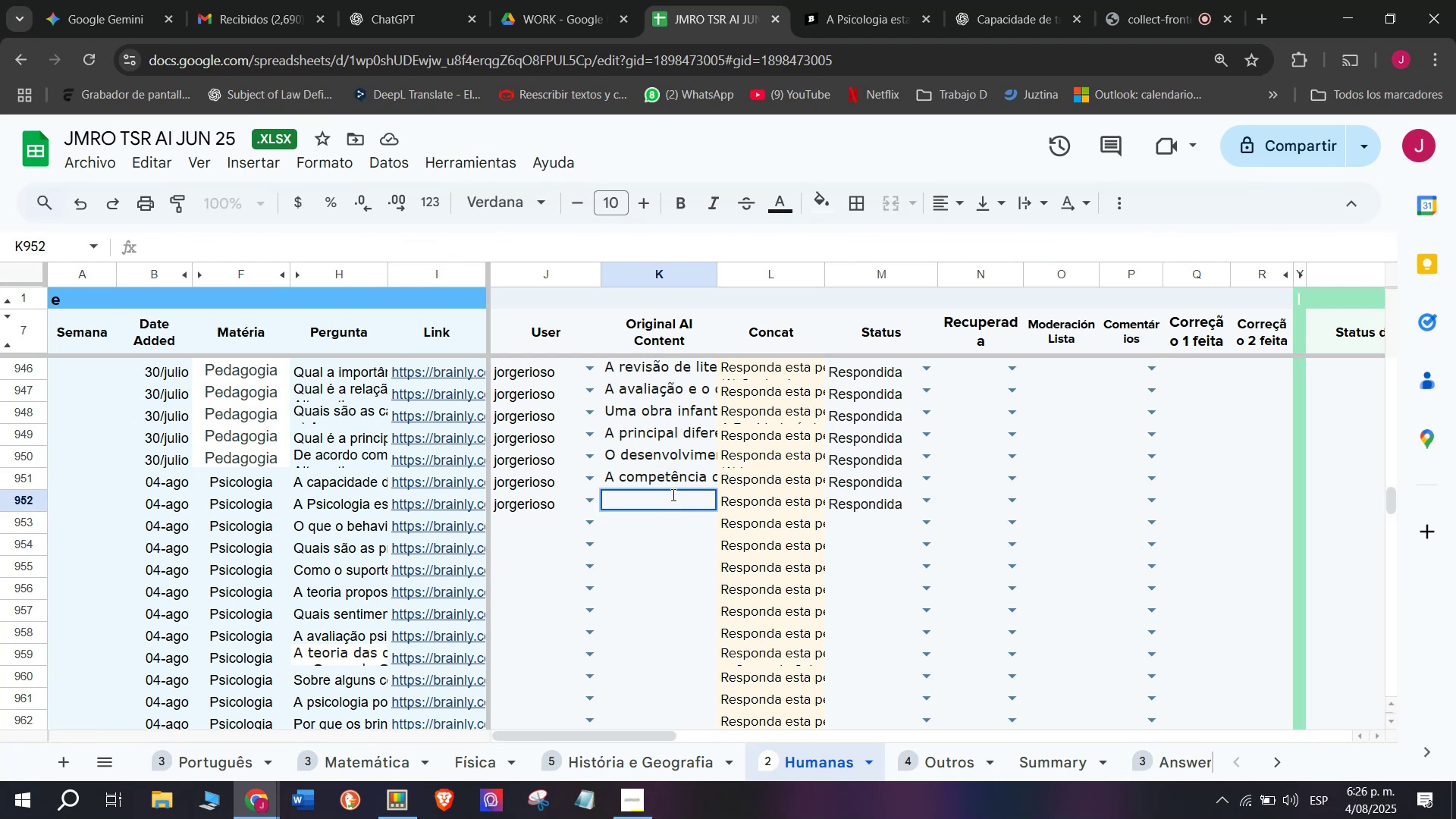 
key(Control+ControlLeft)
 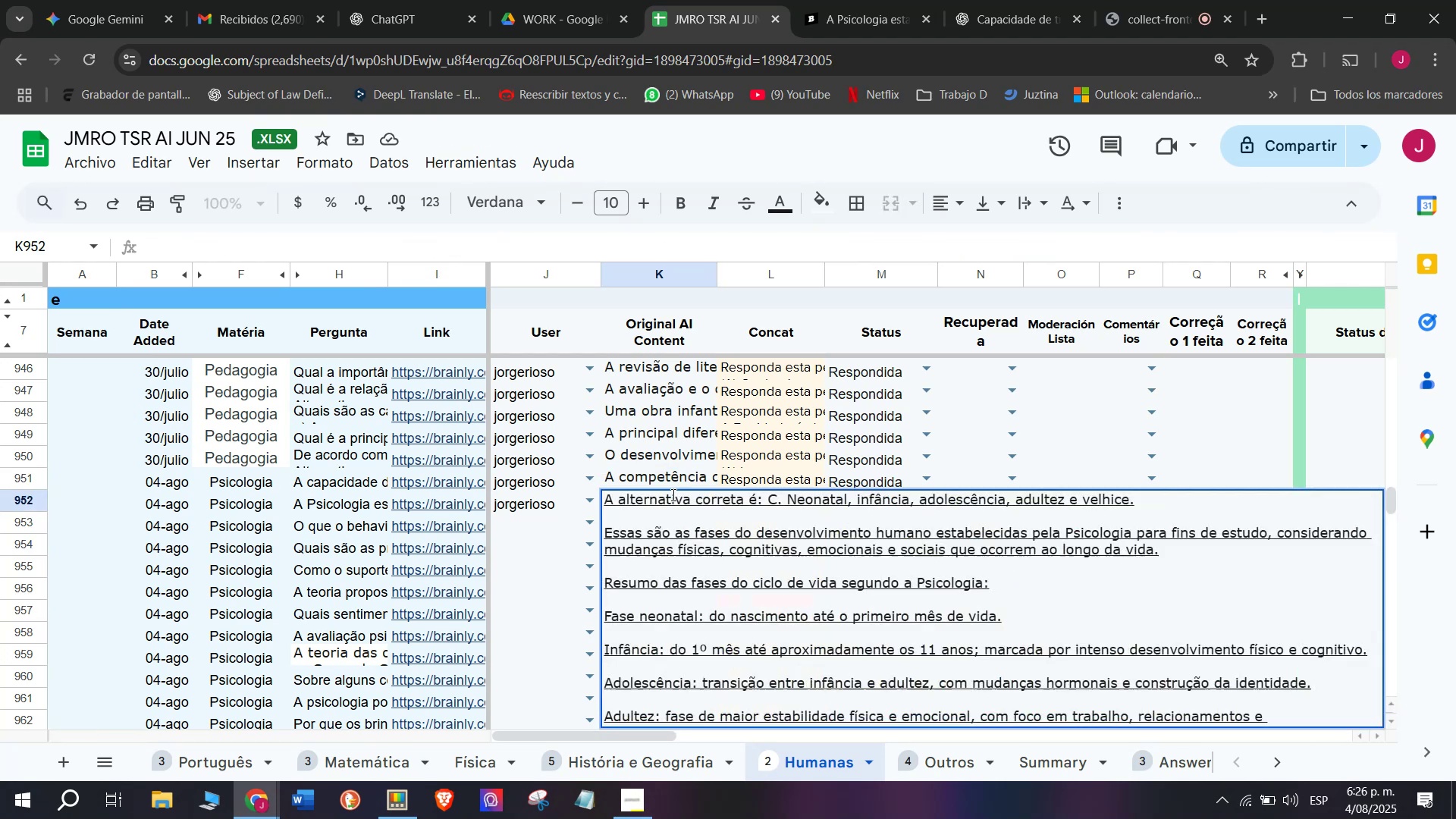 
key(Control+V)
 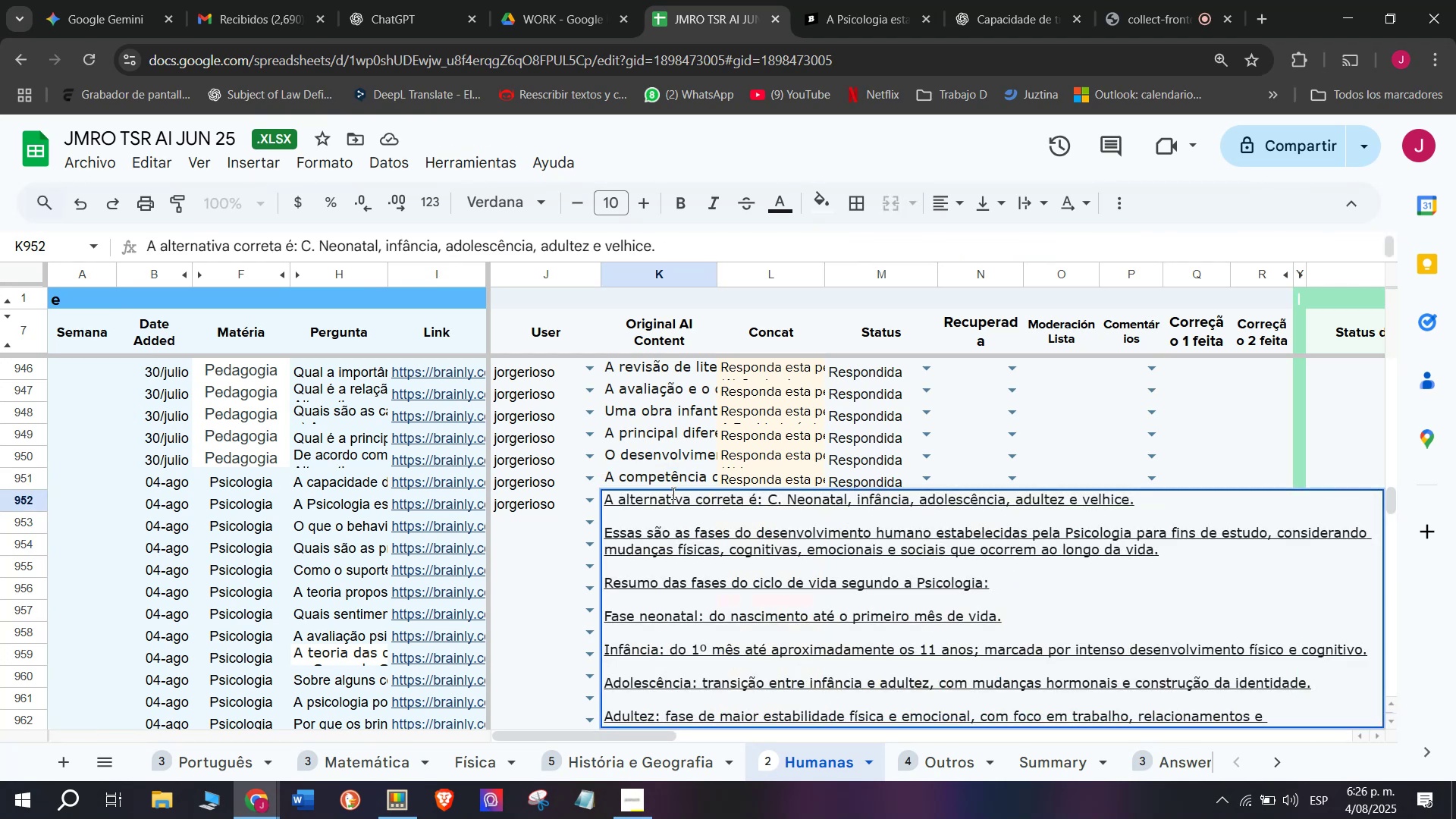 
key(Enter)
 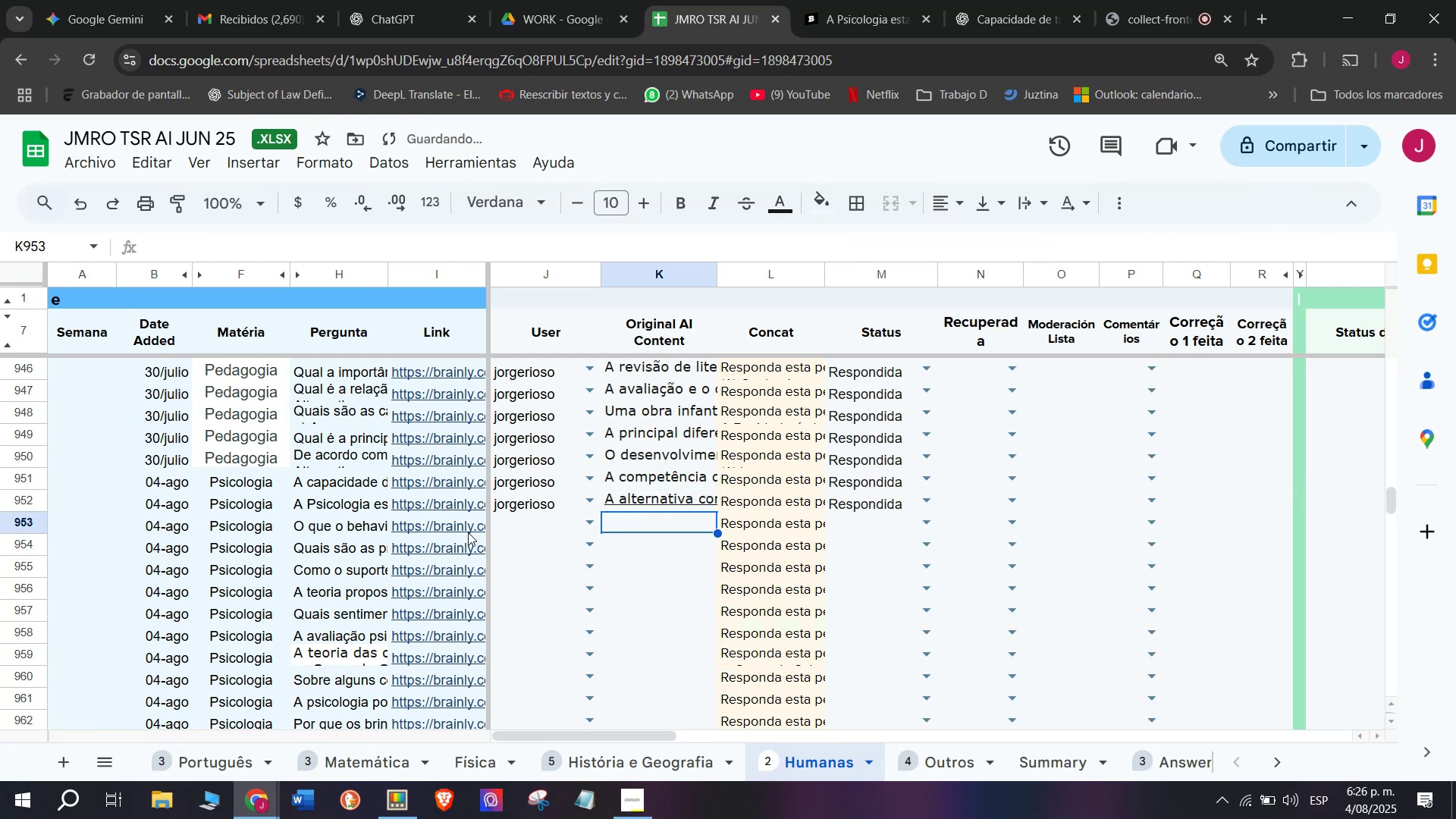 
left_click([466, 531])
 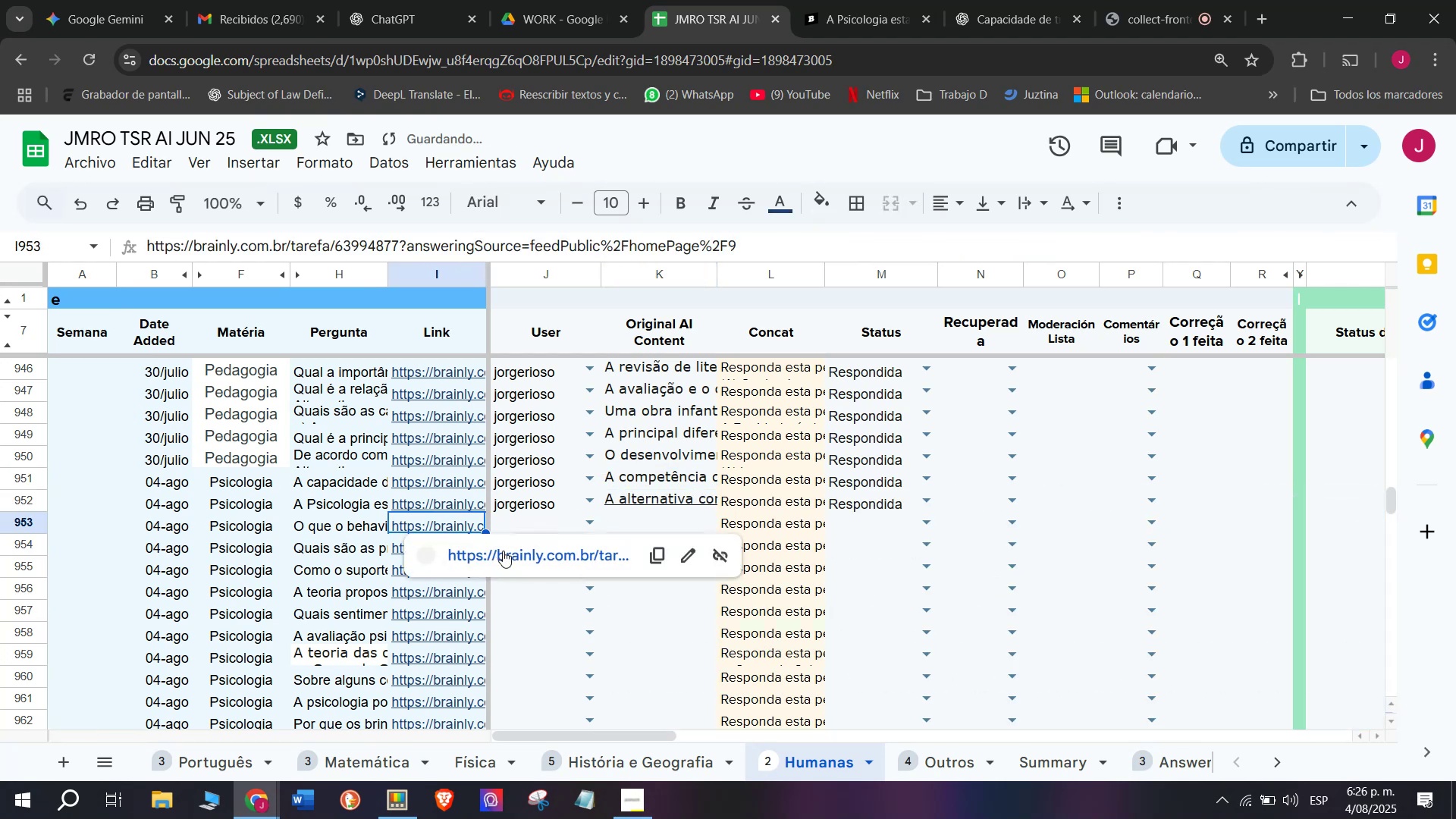 
left_click([509, 554])
 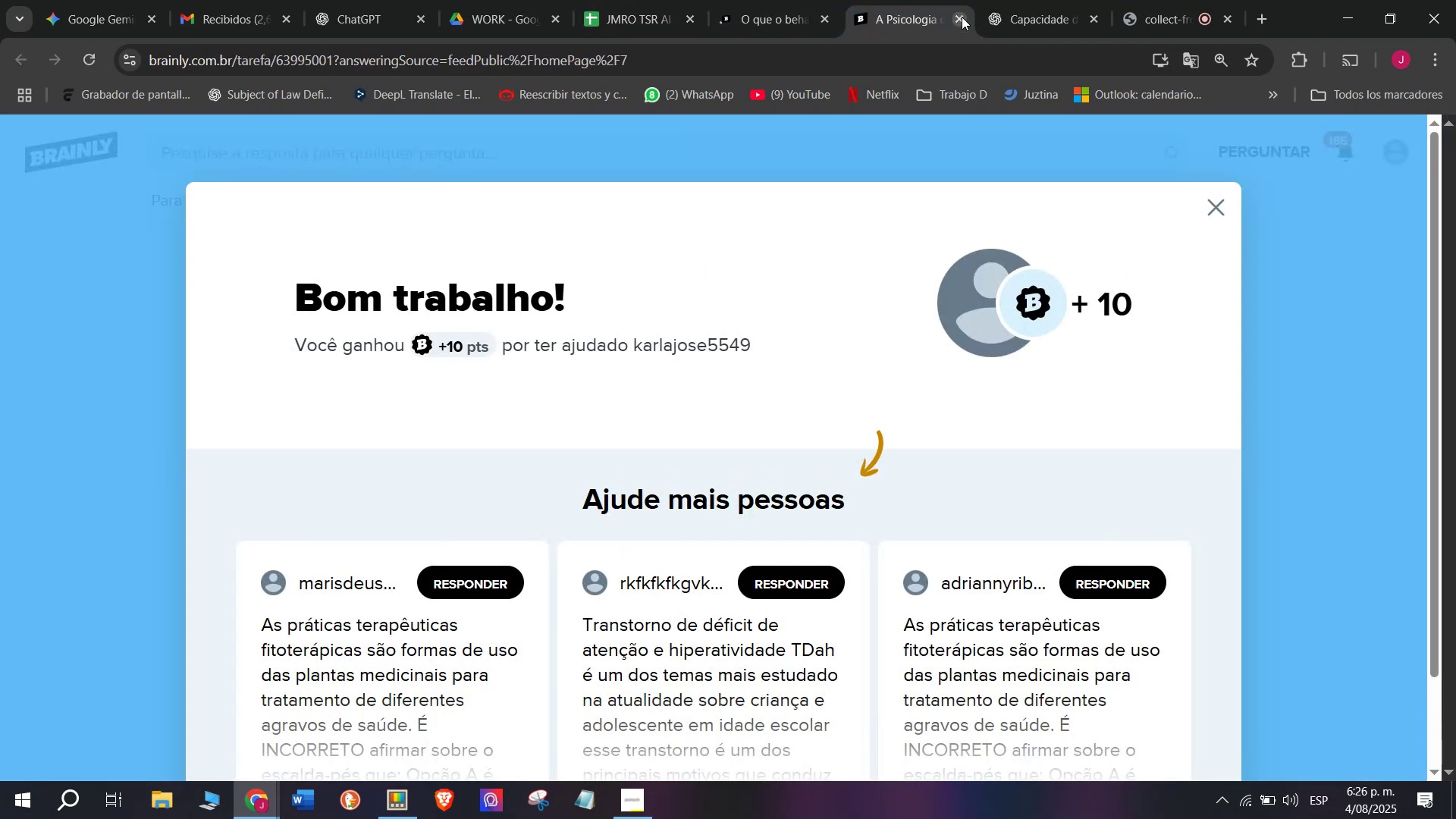 
double_click([799, 0])
 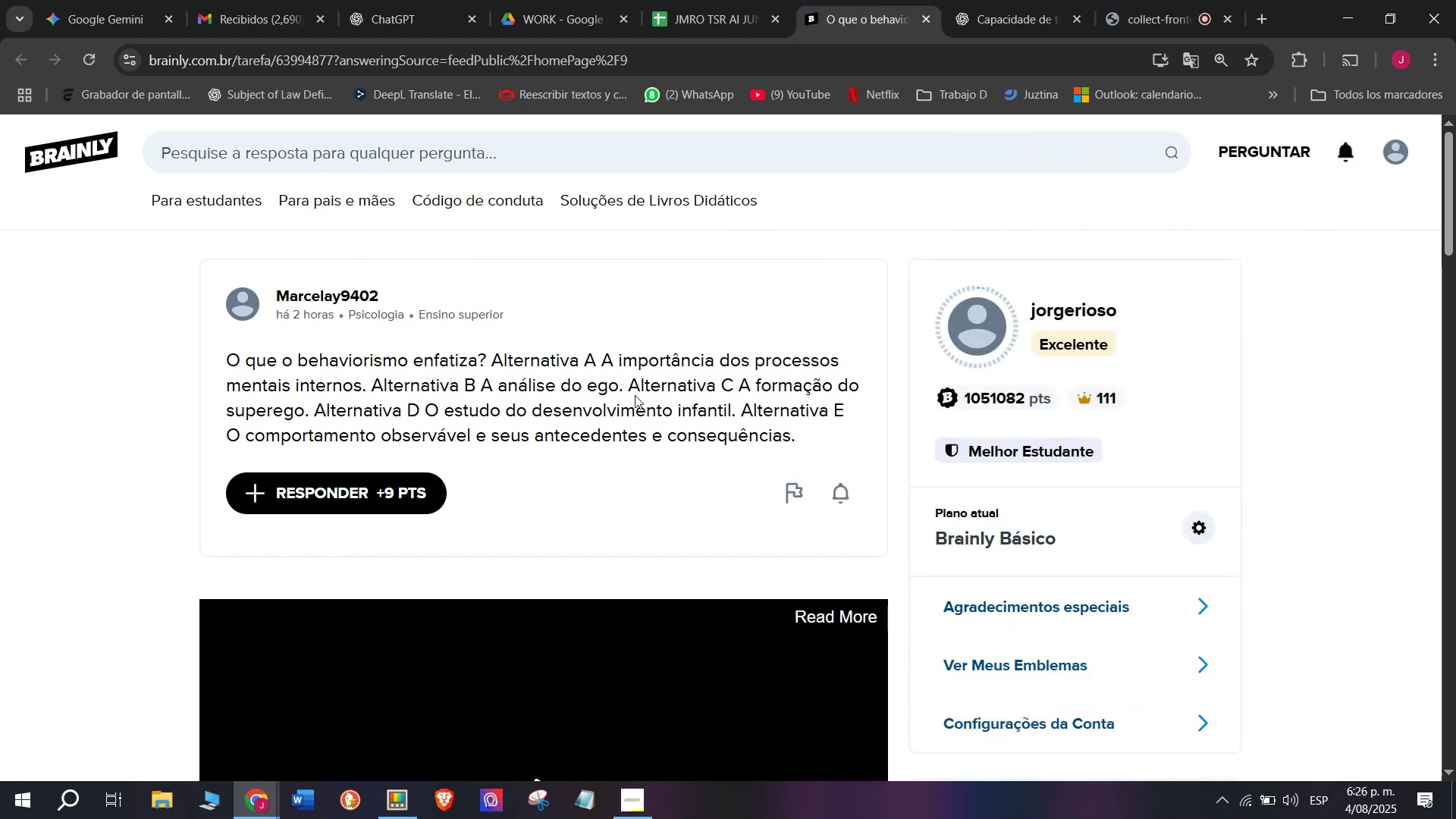 
double_click([635, 387])
 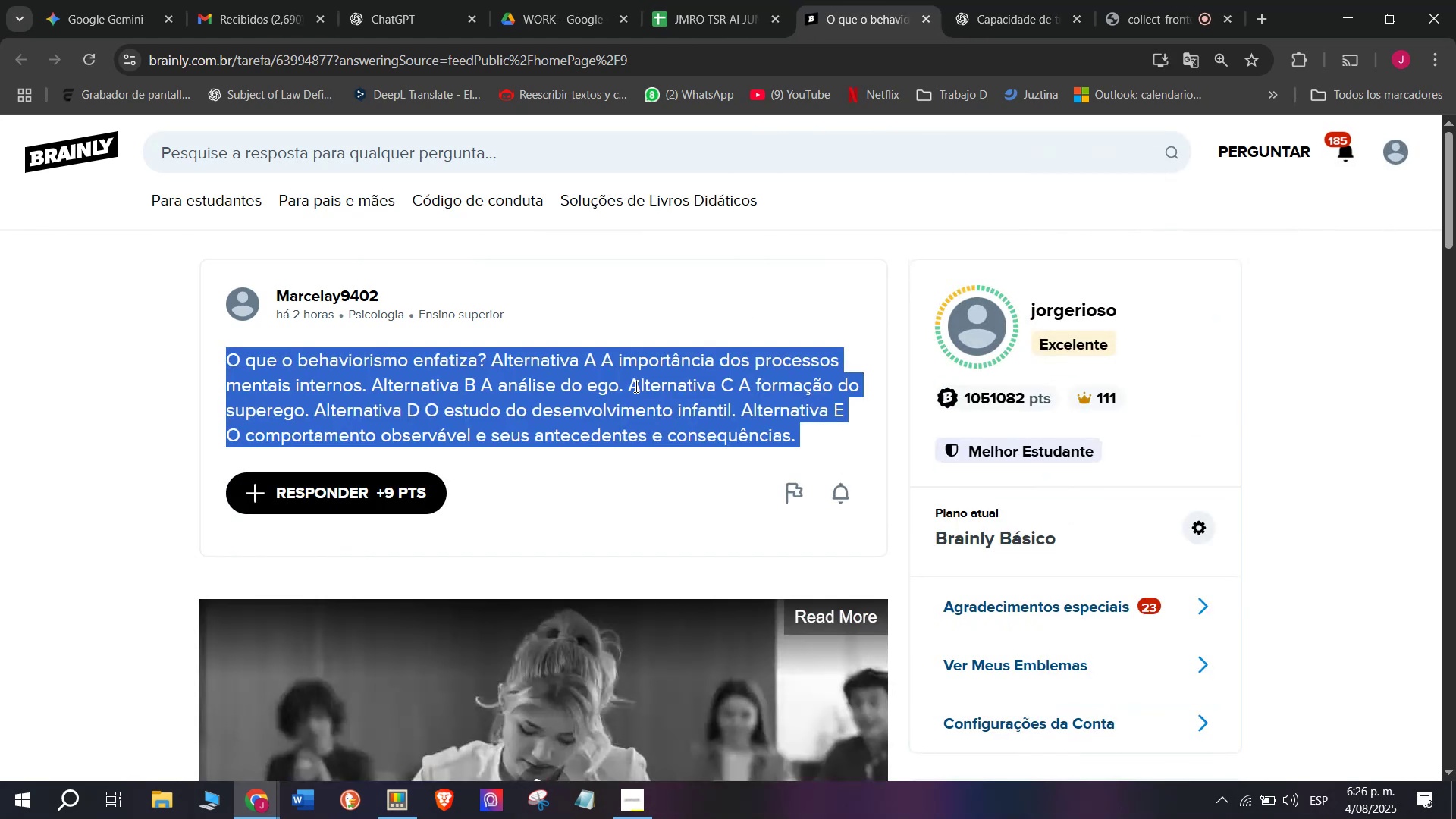 
key(Break)
 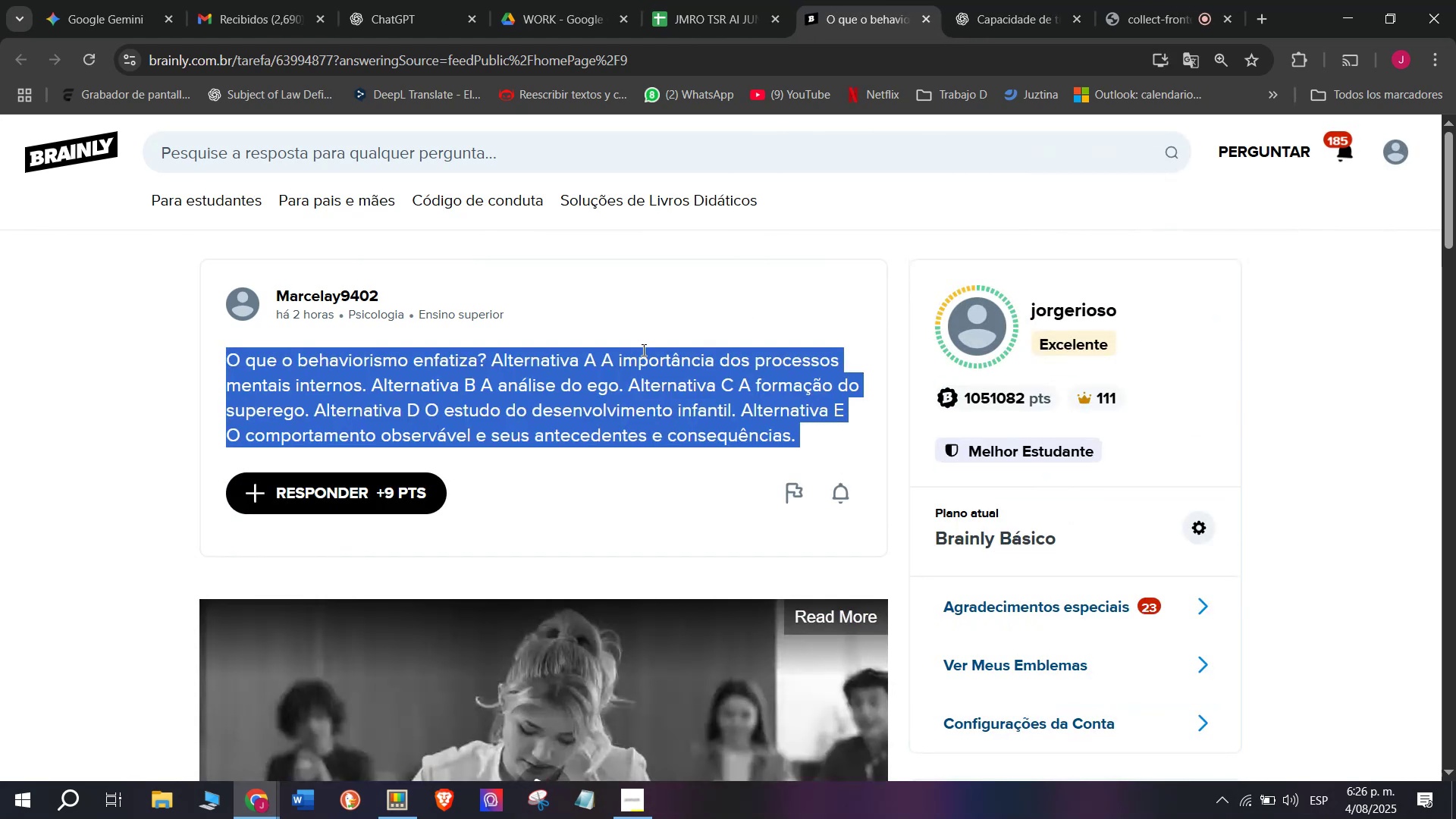 
key(Control+ControlLeft)
 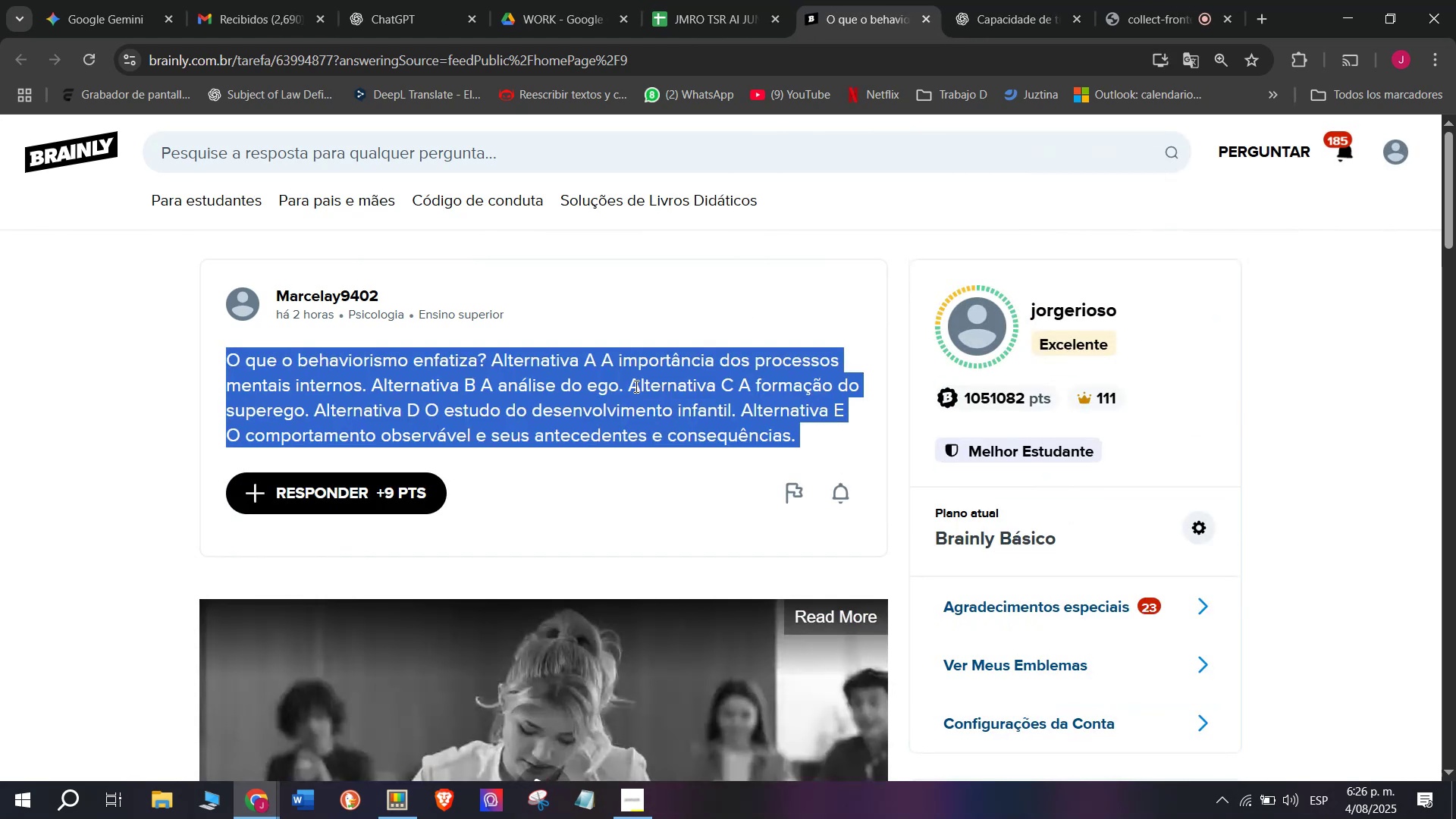 
key(Control+C)
 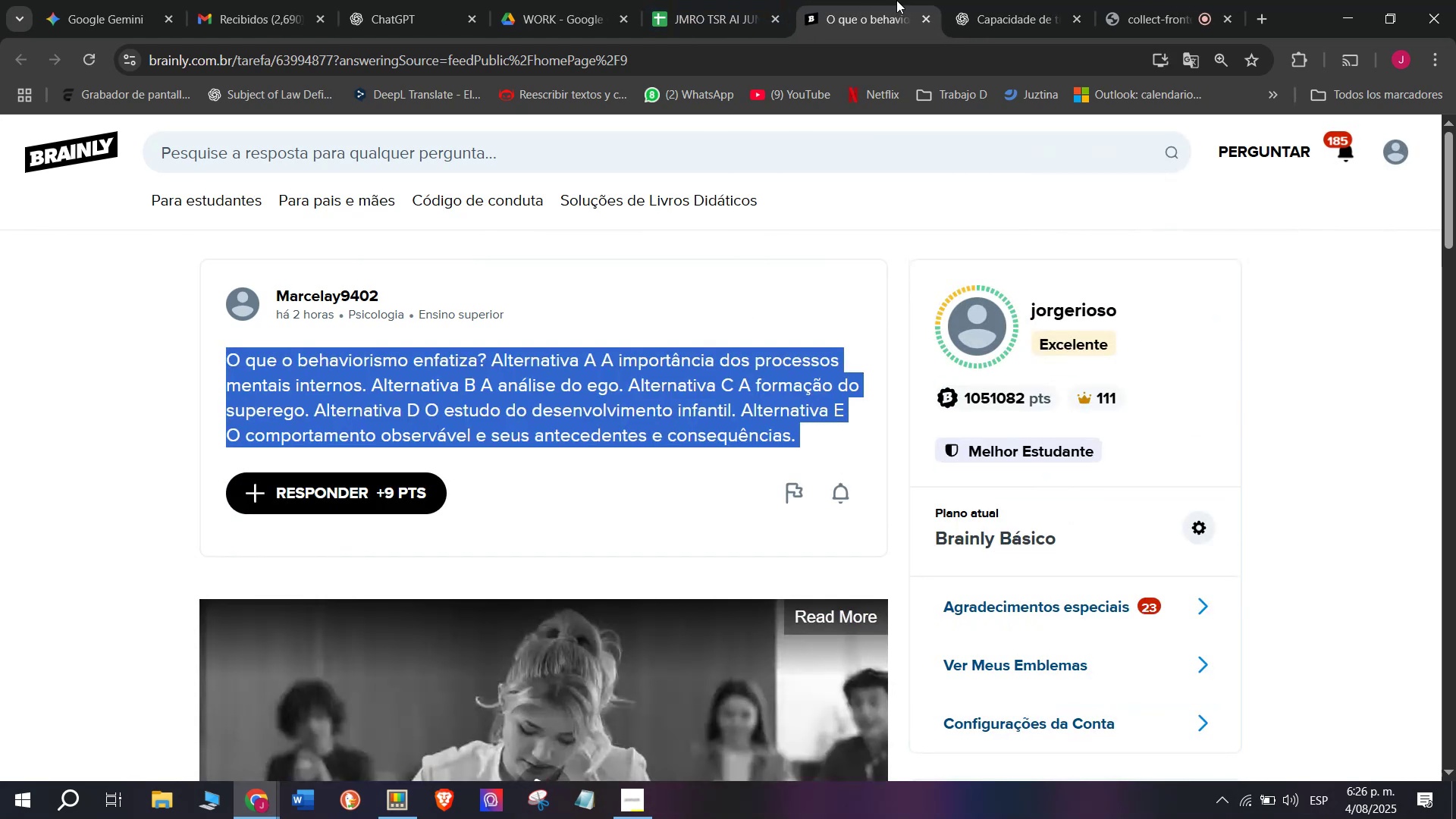 
left_click([992, 0])
 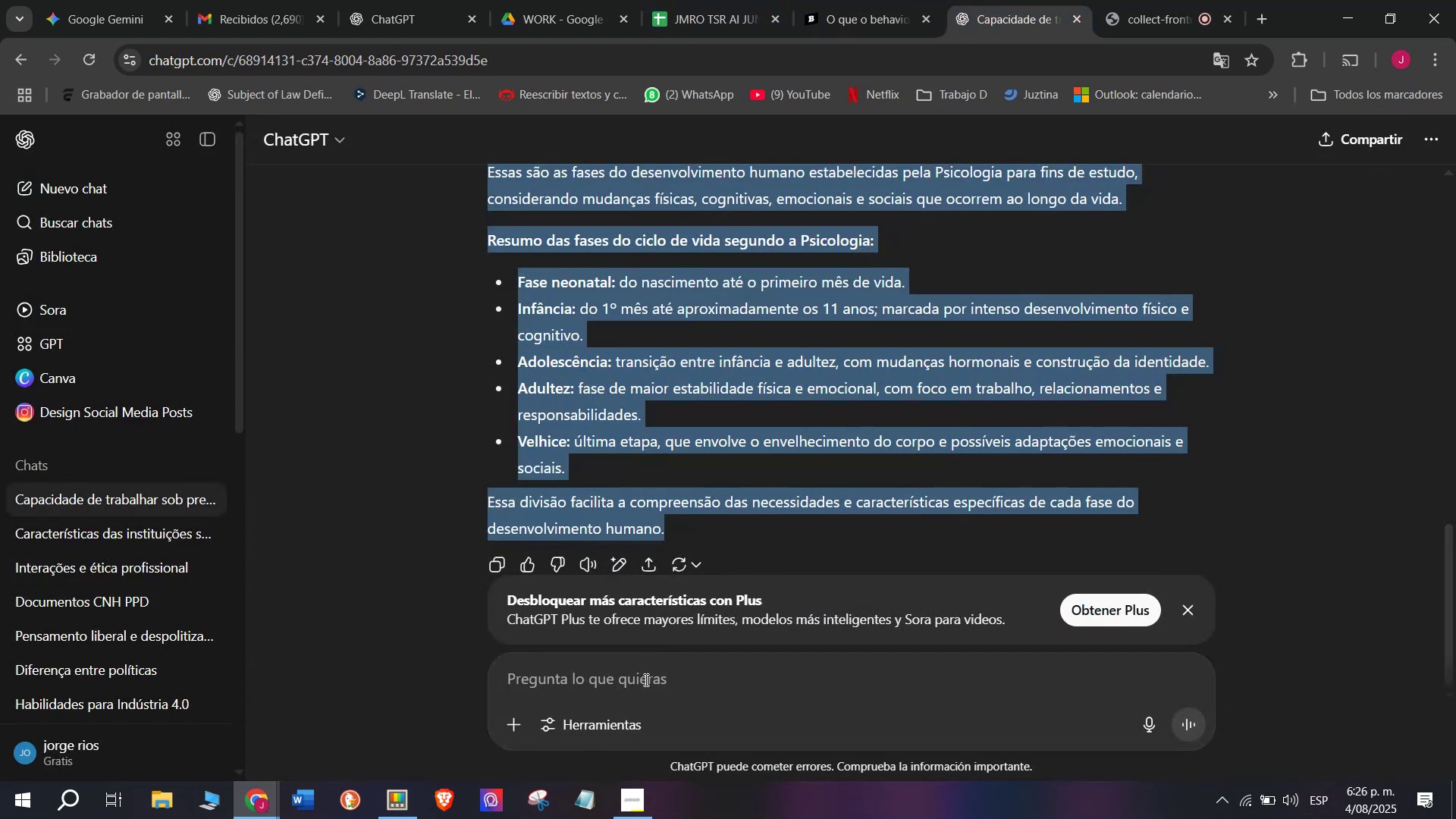 
left_click([643, 682])
 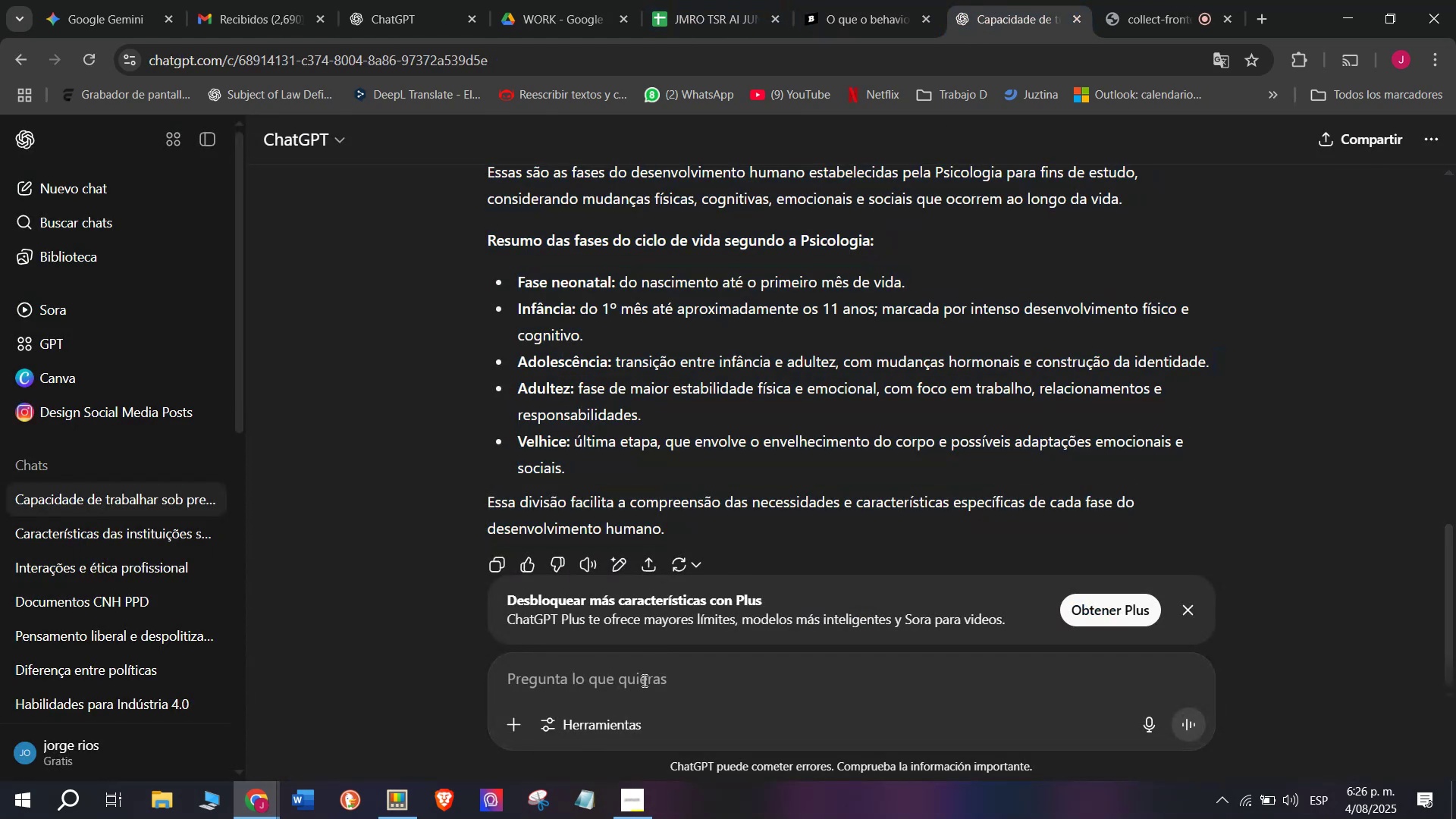 
key(Control+ControlLeft)
 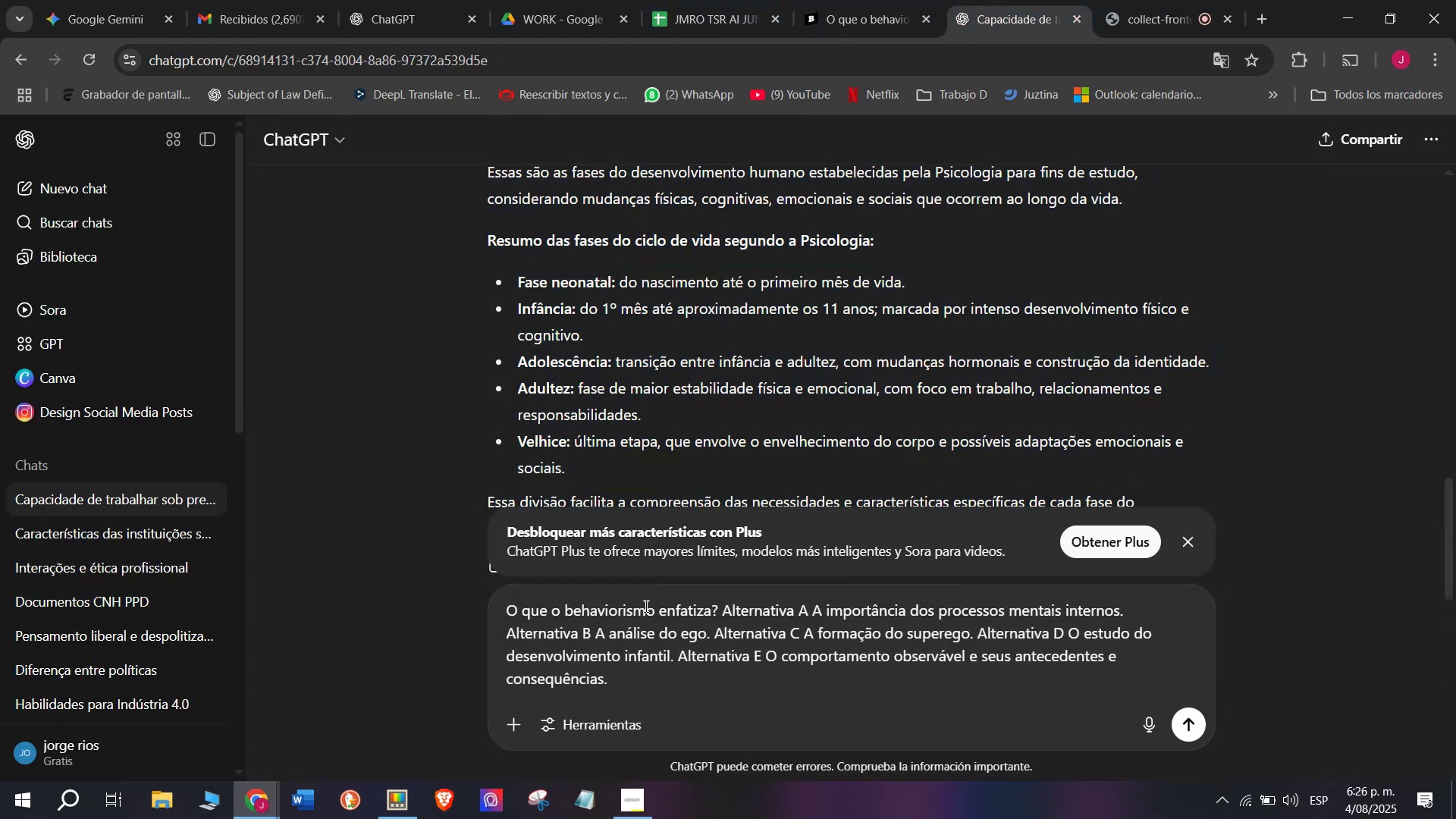 
key(Z)
 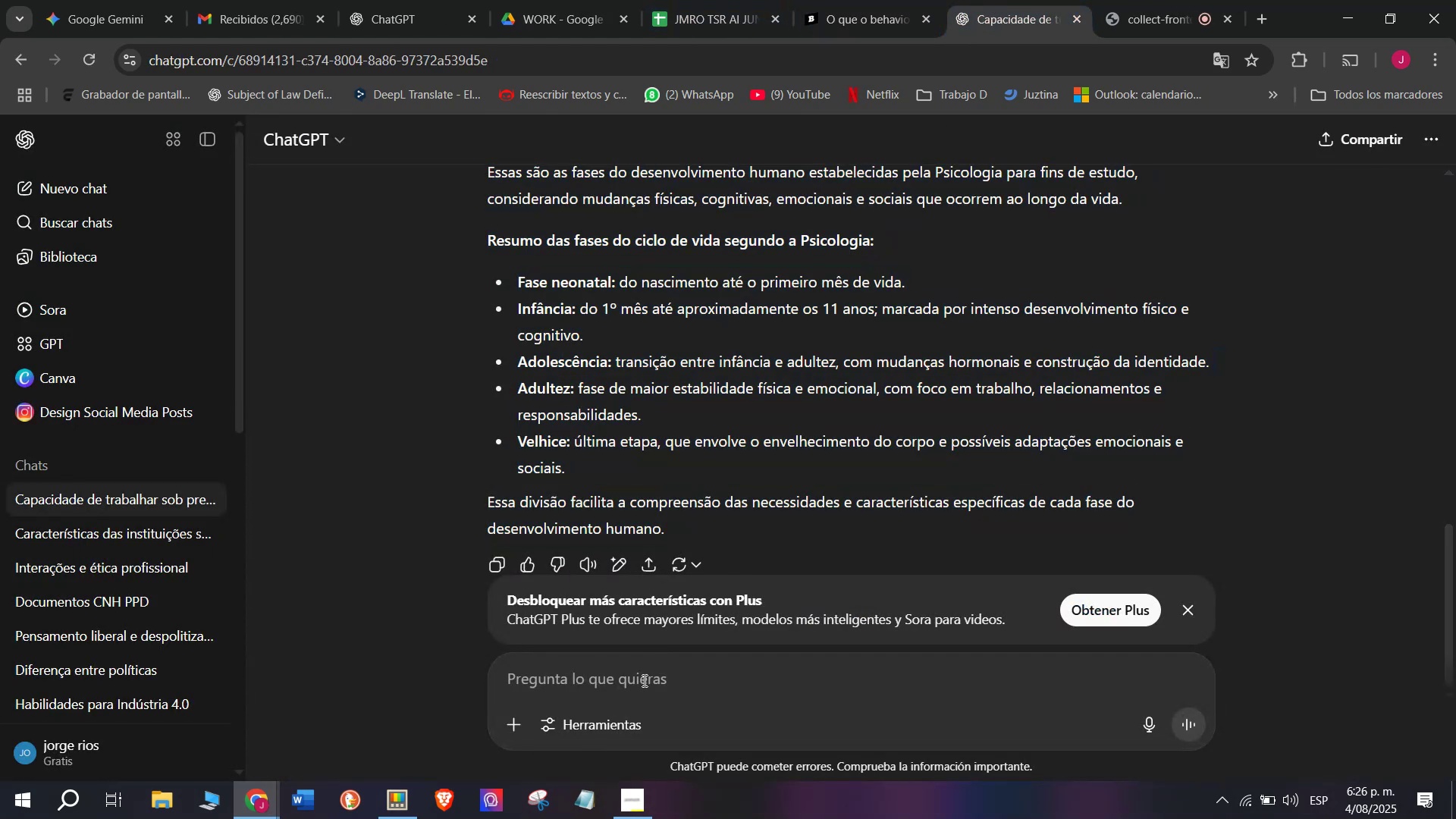 
key(Control+V)
 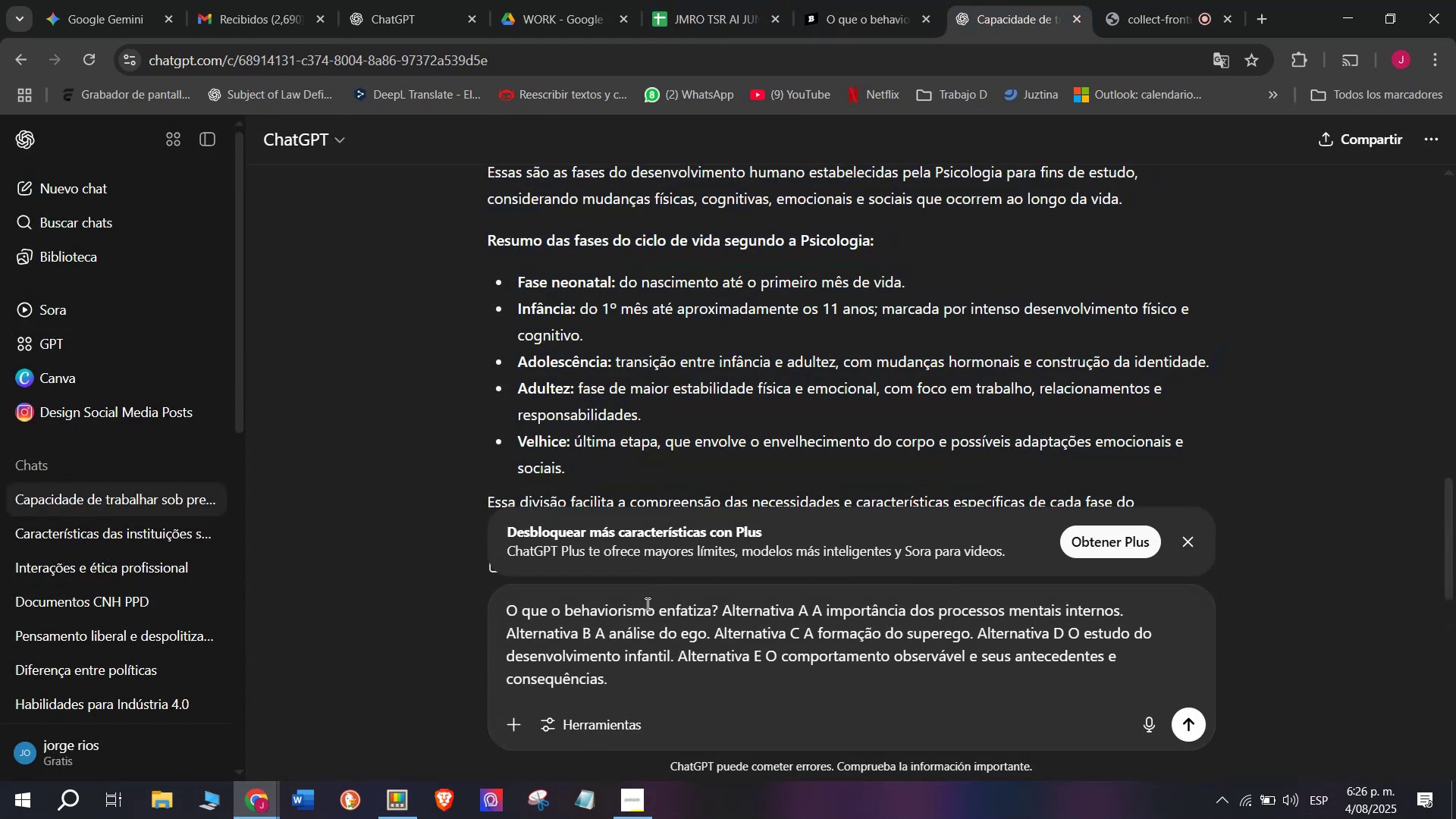 
key(Enter)
 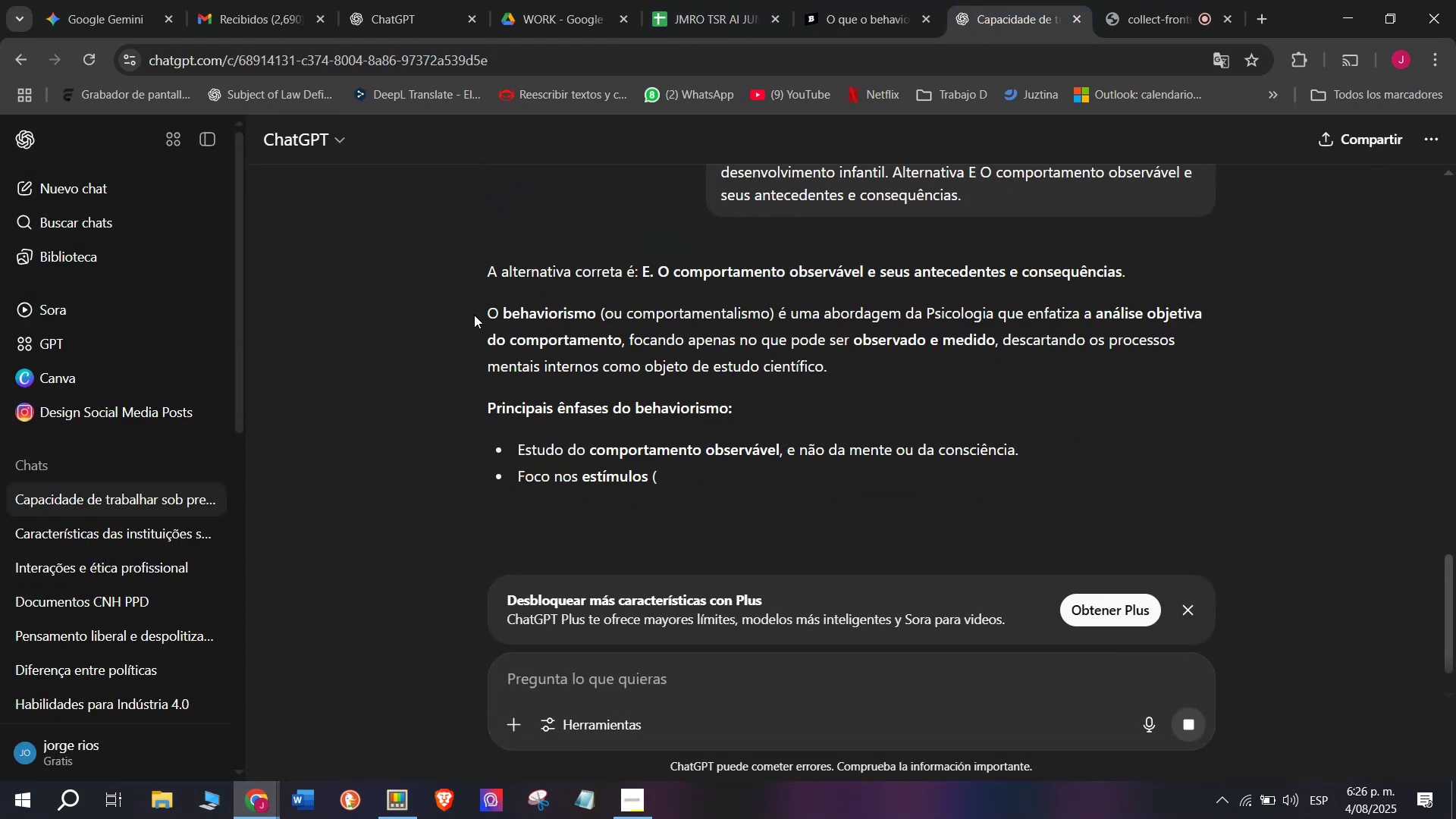 
left_click_drag(start_coordinate=[491, 271], to_coordinate=[1084, 527])
 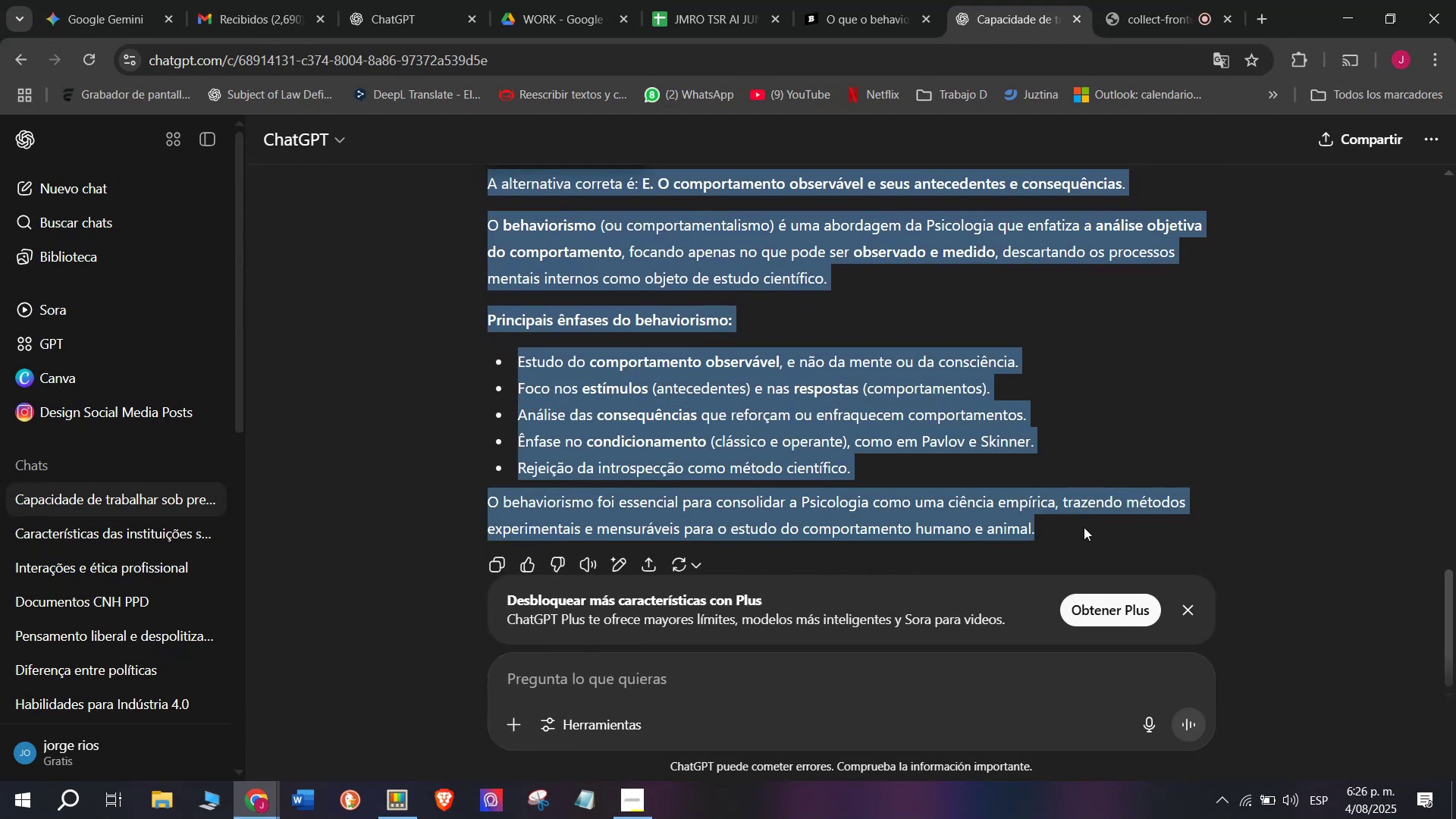 
scroll: coordinate [868, 422], scroll_direction: down, amount: 4.0
 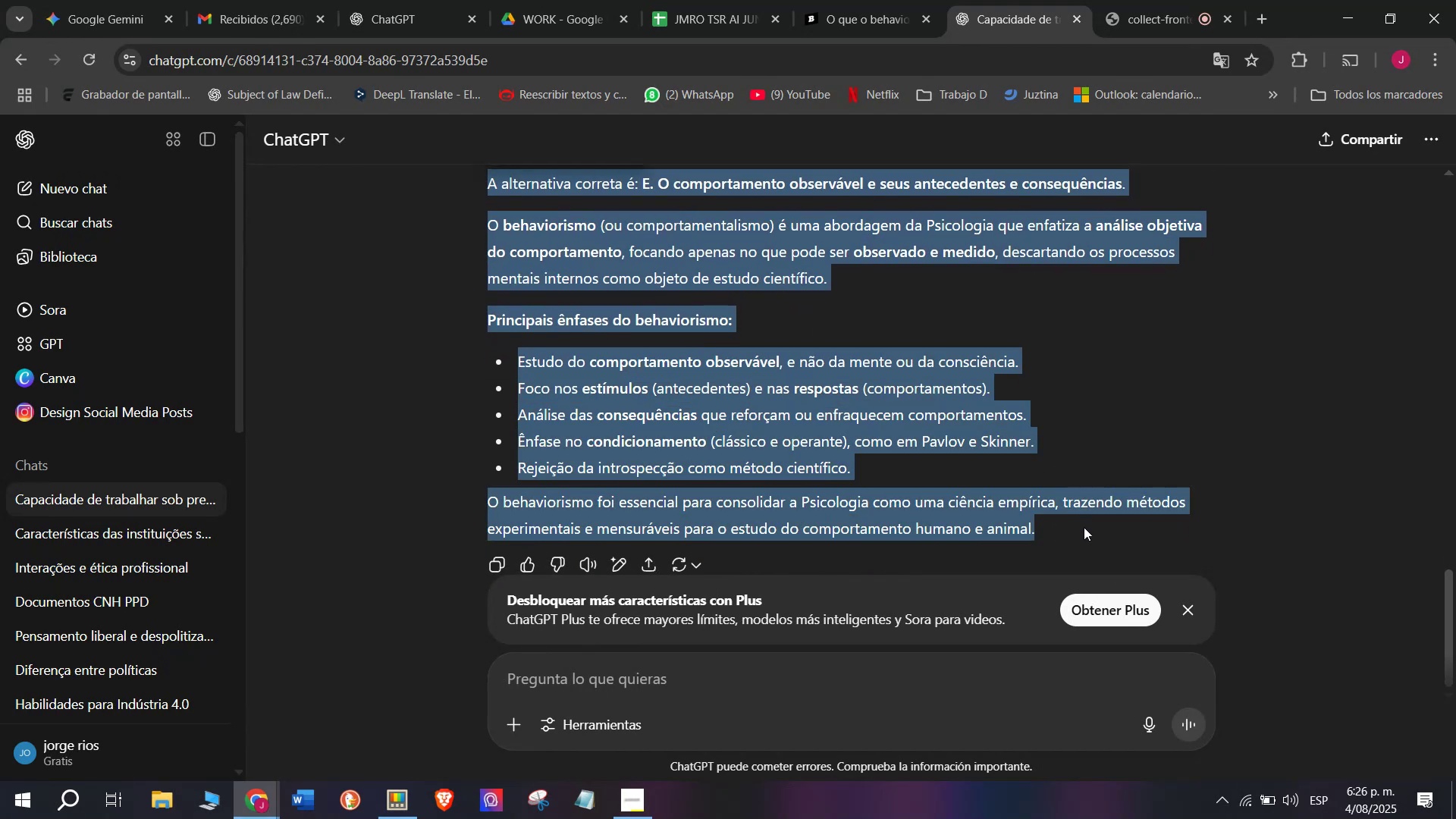 
key(Control+ControlLeft)
 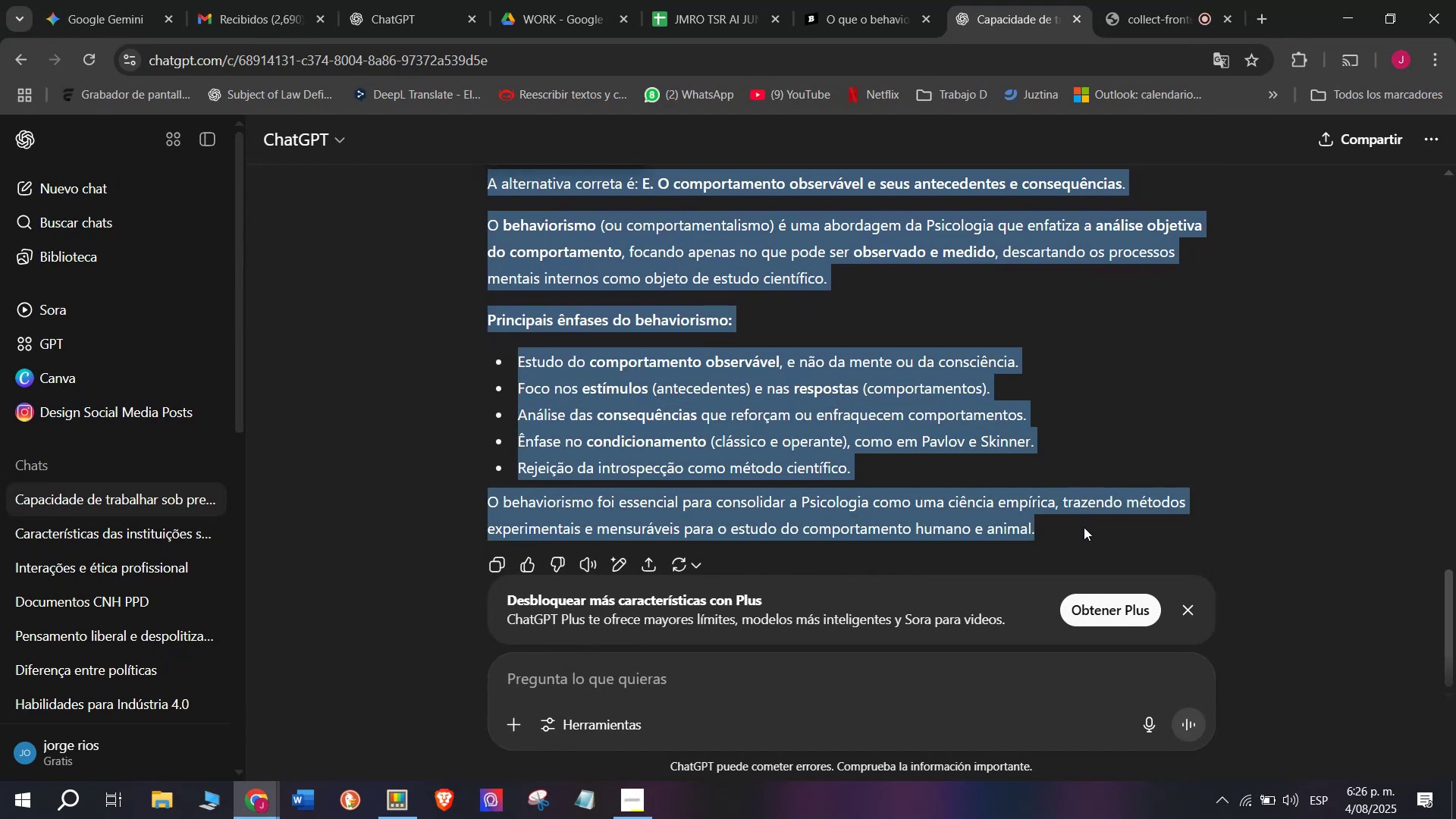 
key(Break)
 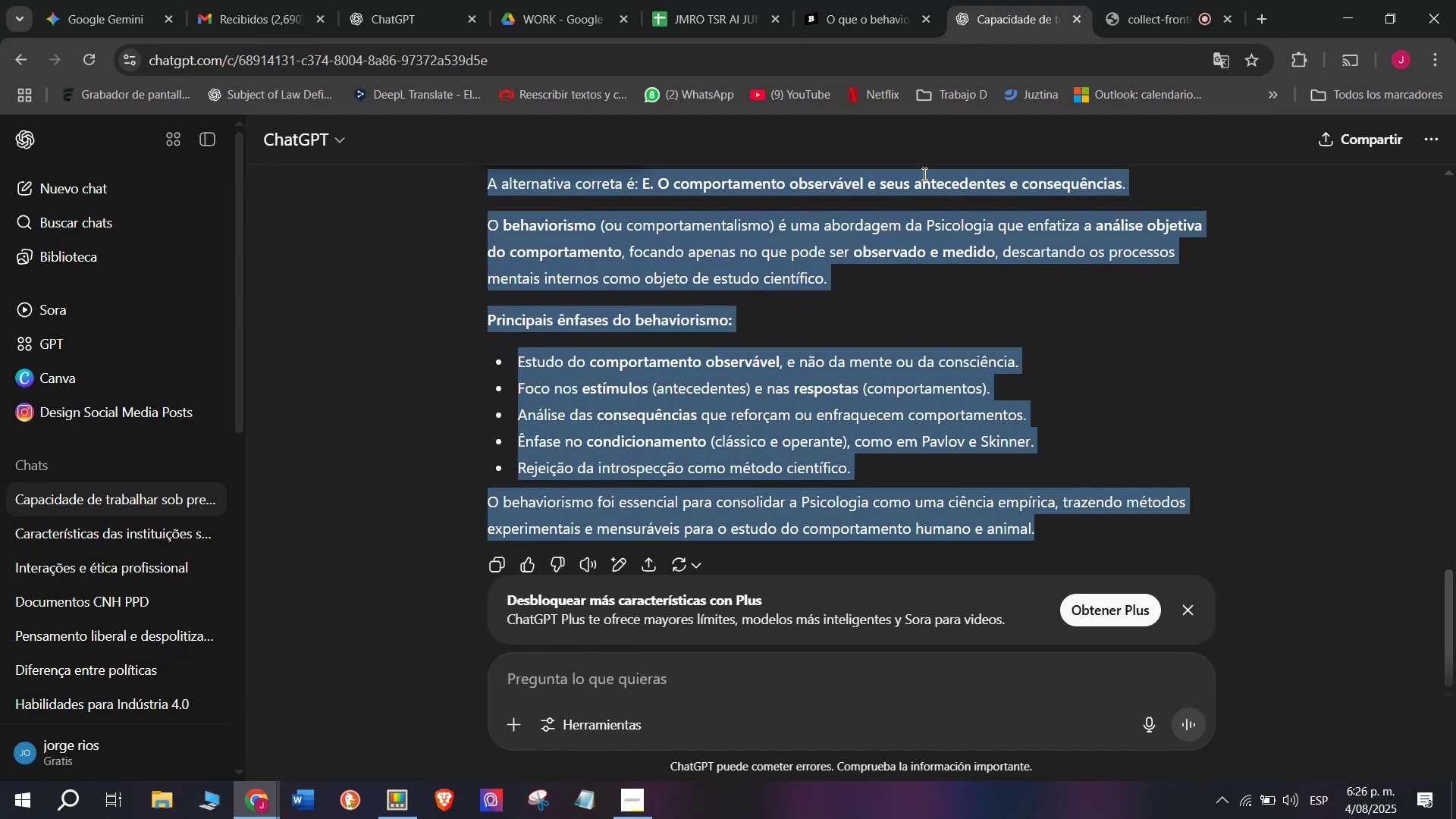 
key(Control+C)
 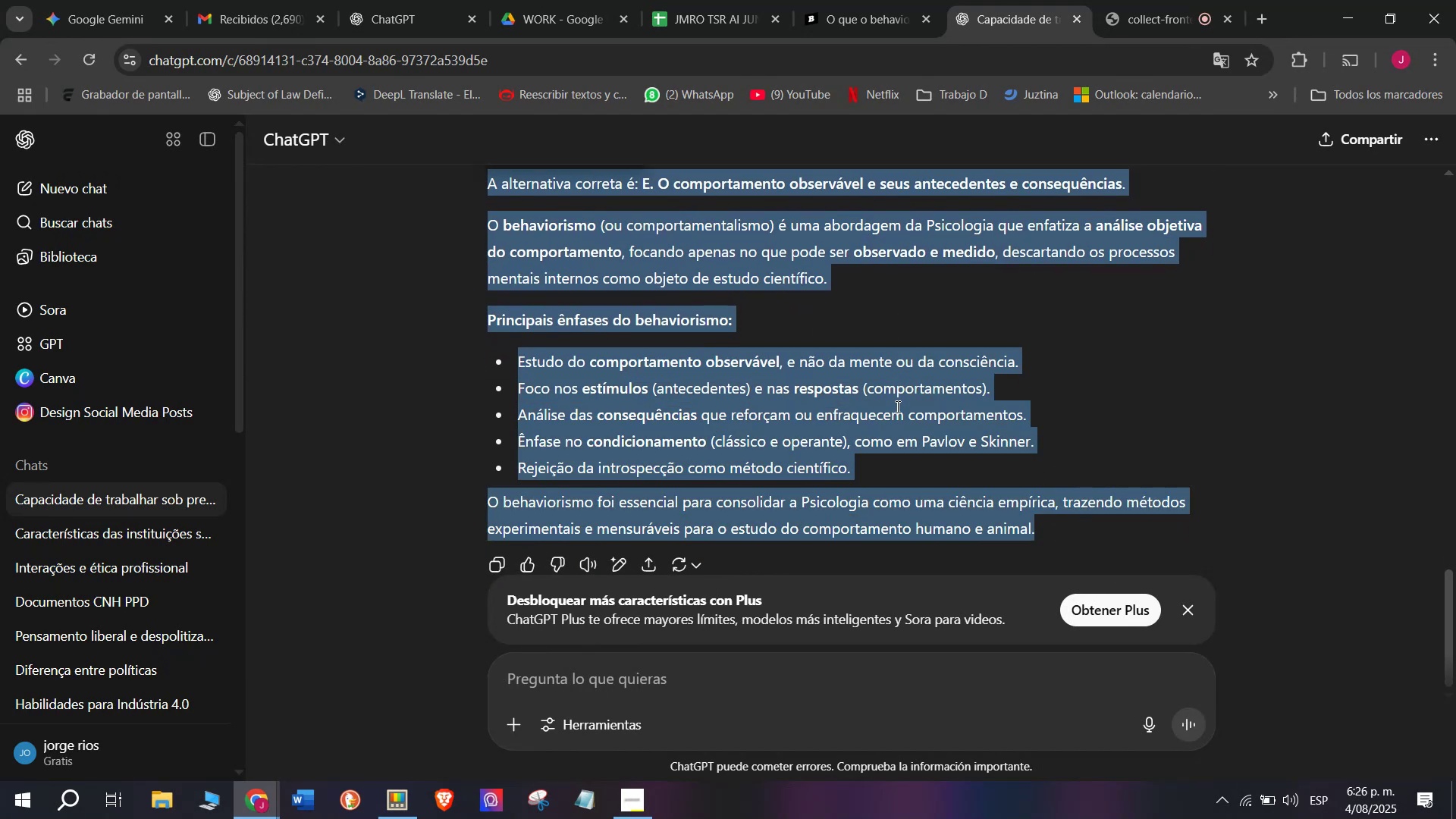 
key(Break)
 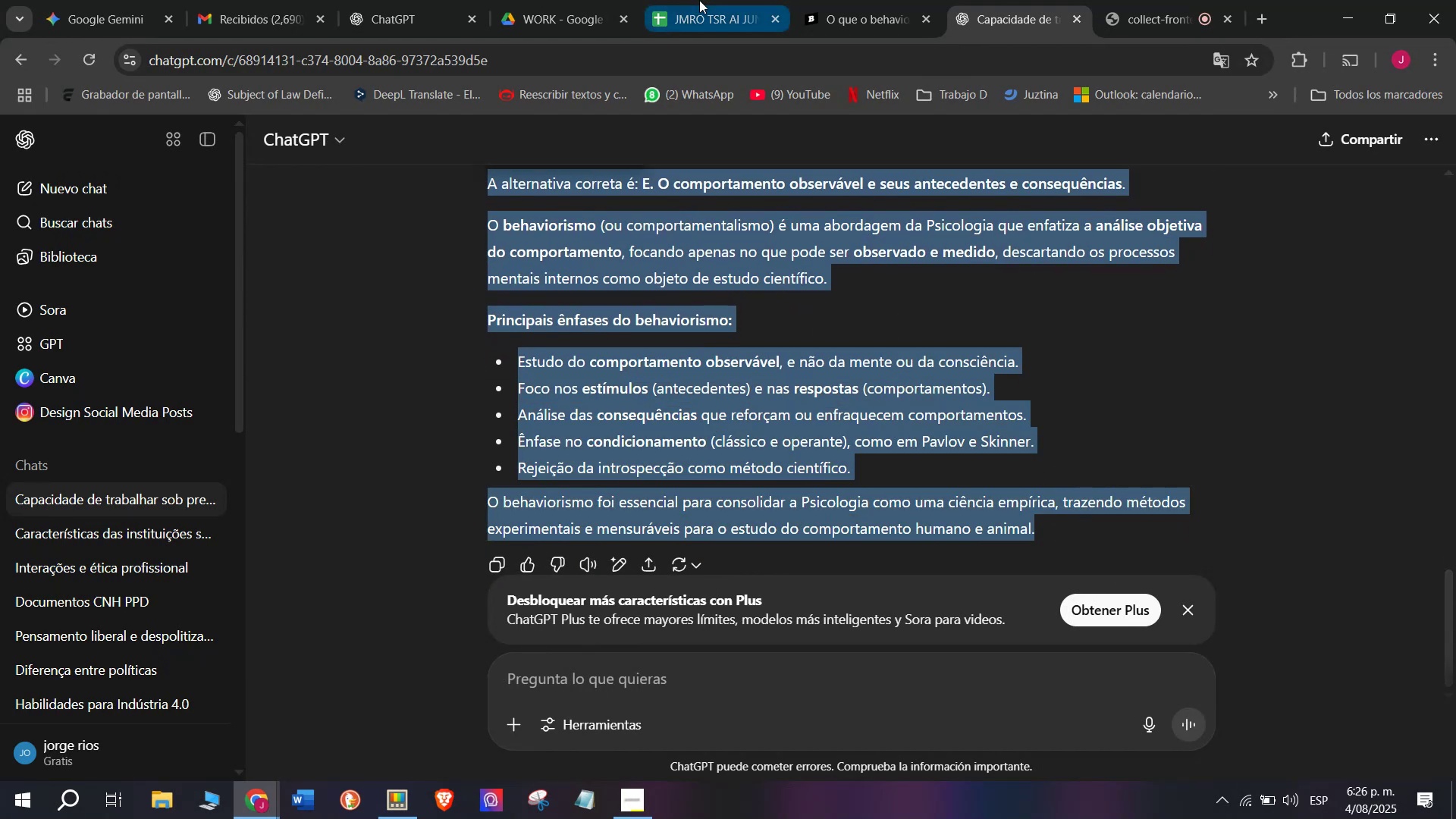 
key(Control+ControlLeft)
 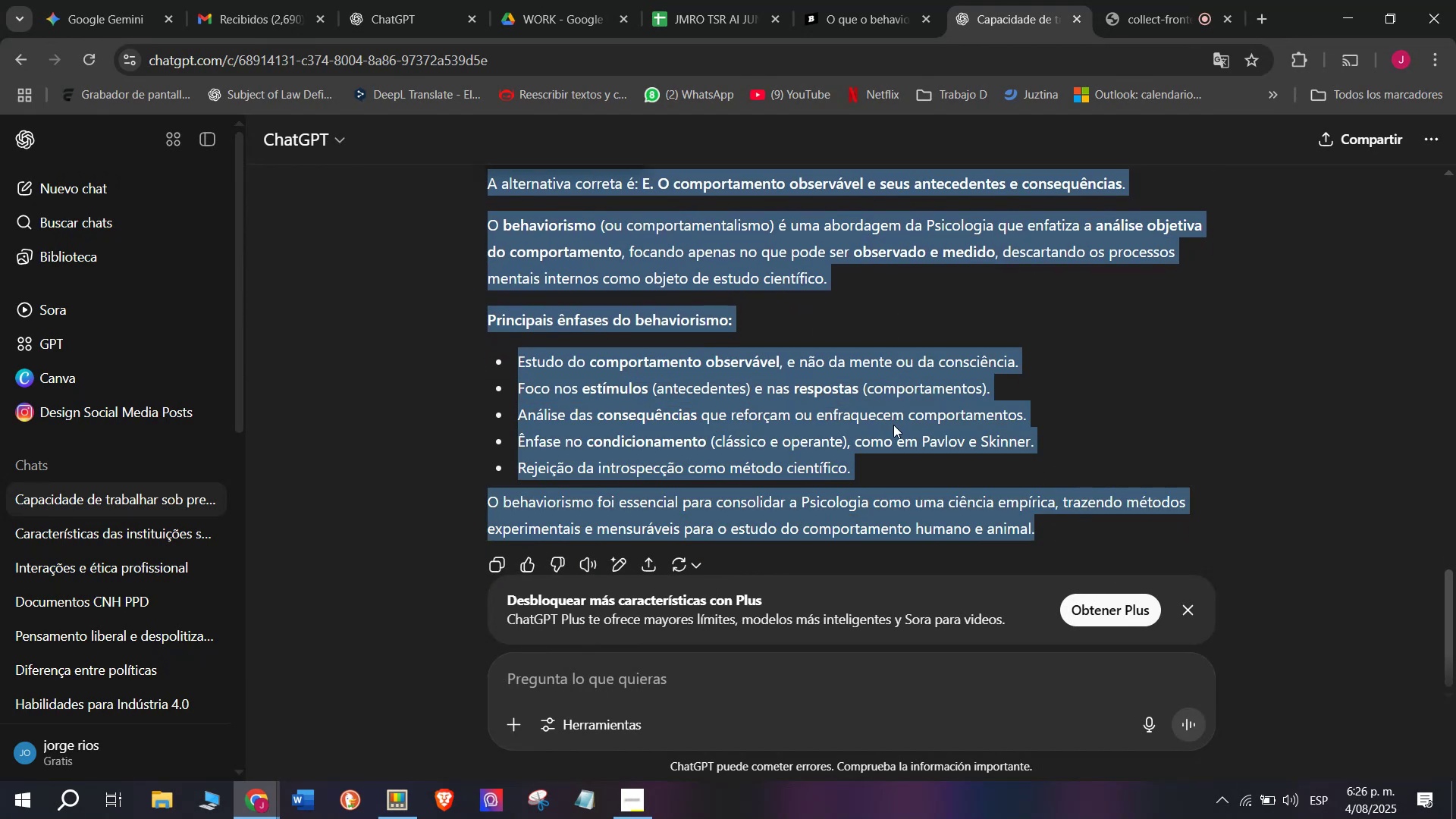 
key(Control+C)
 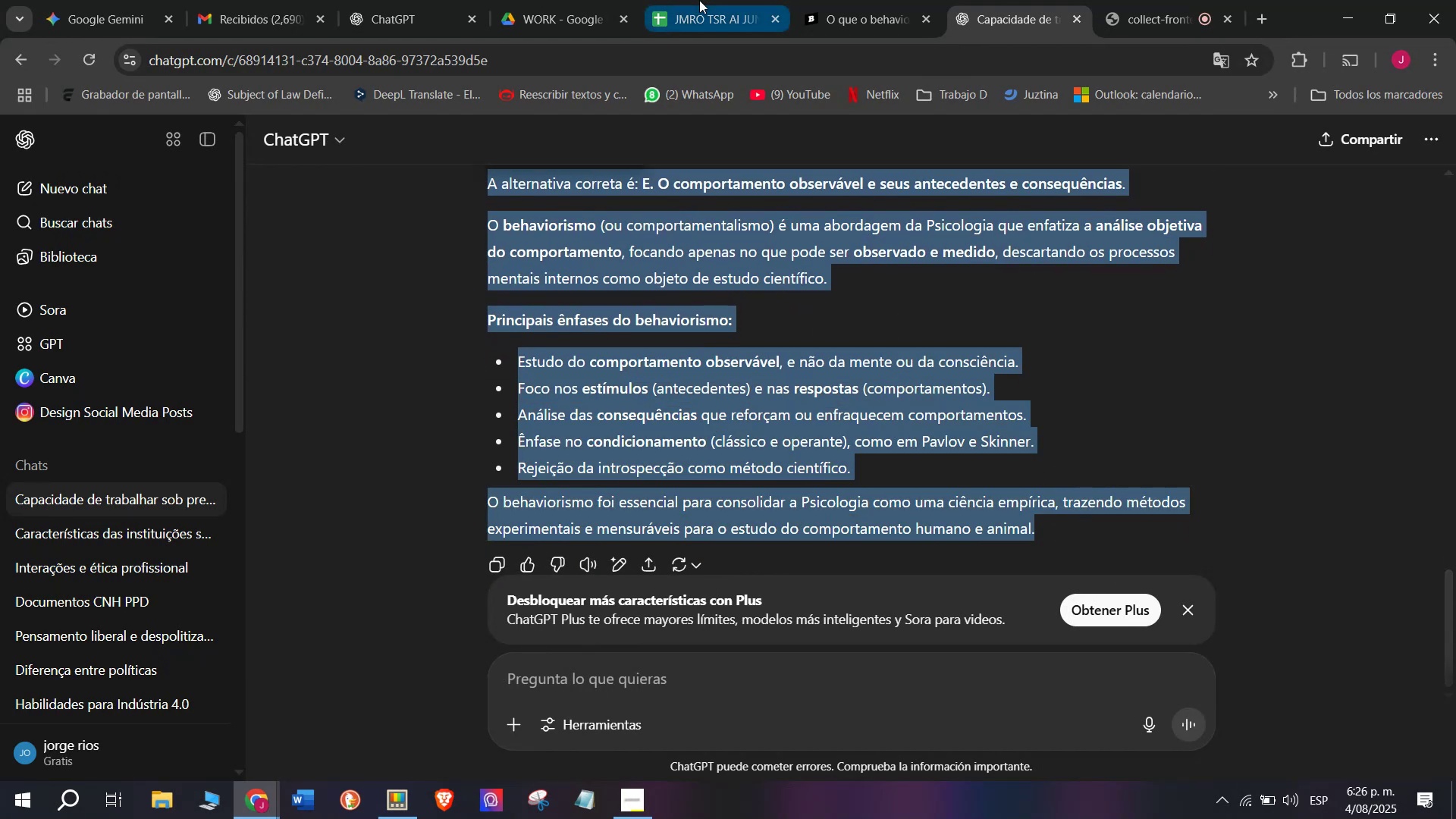 
left_click([699, 0])
 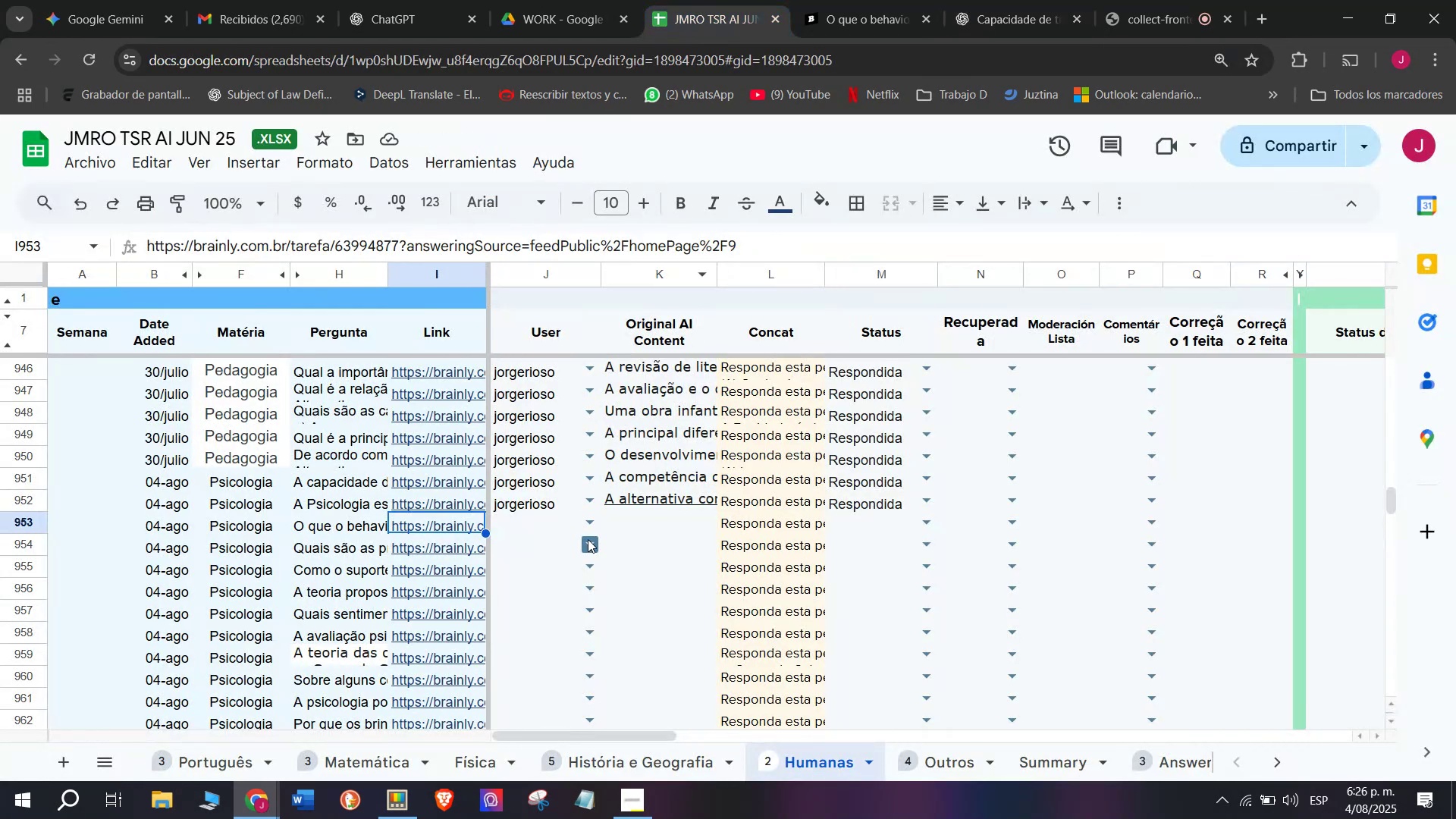 
left_click([591, 527])
 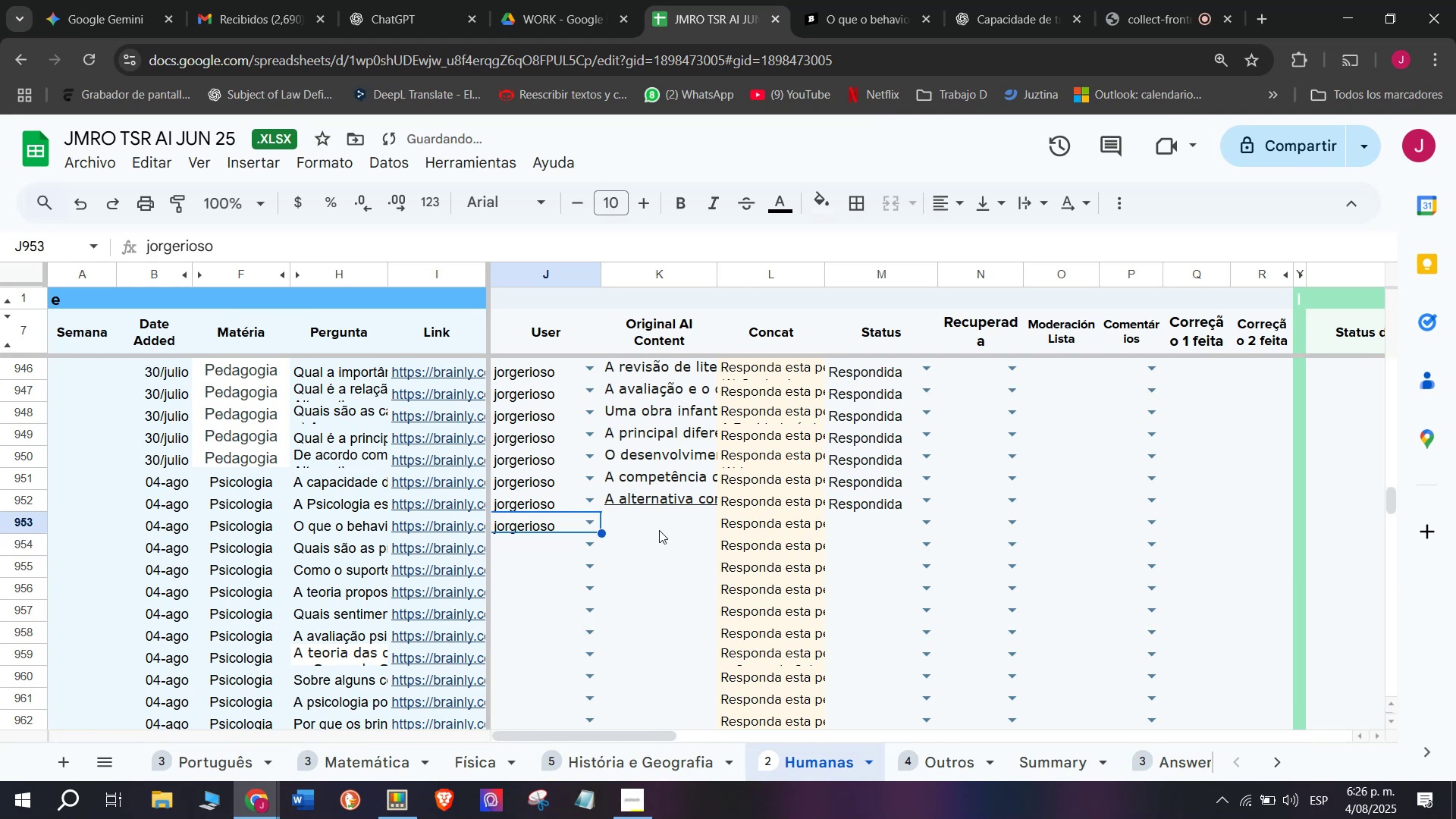 
double_click([659, 519])
 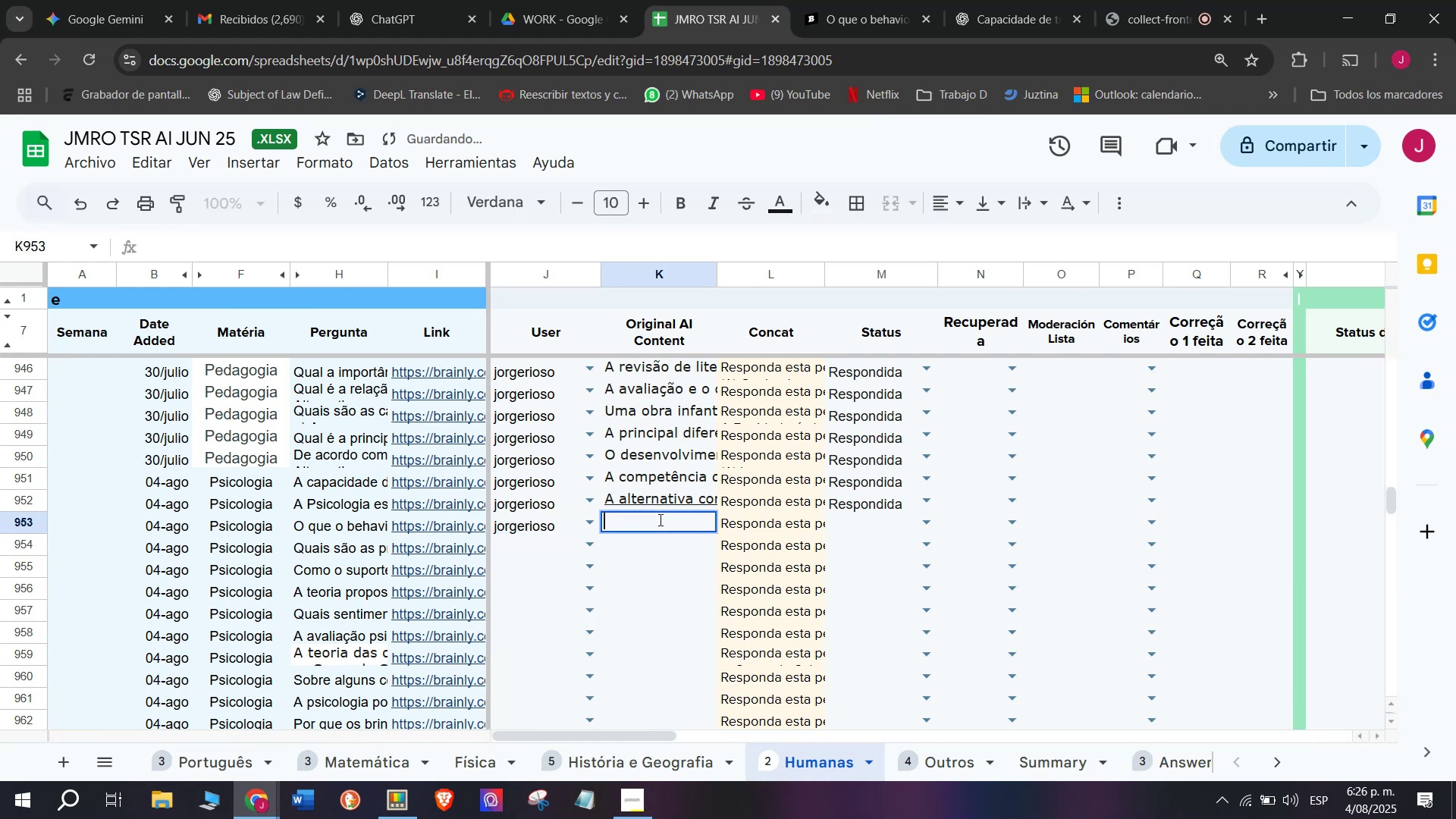 
key(Control+ControlLeft)
 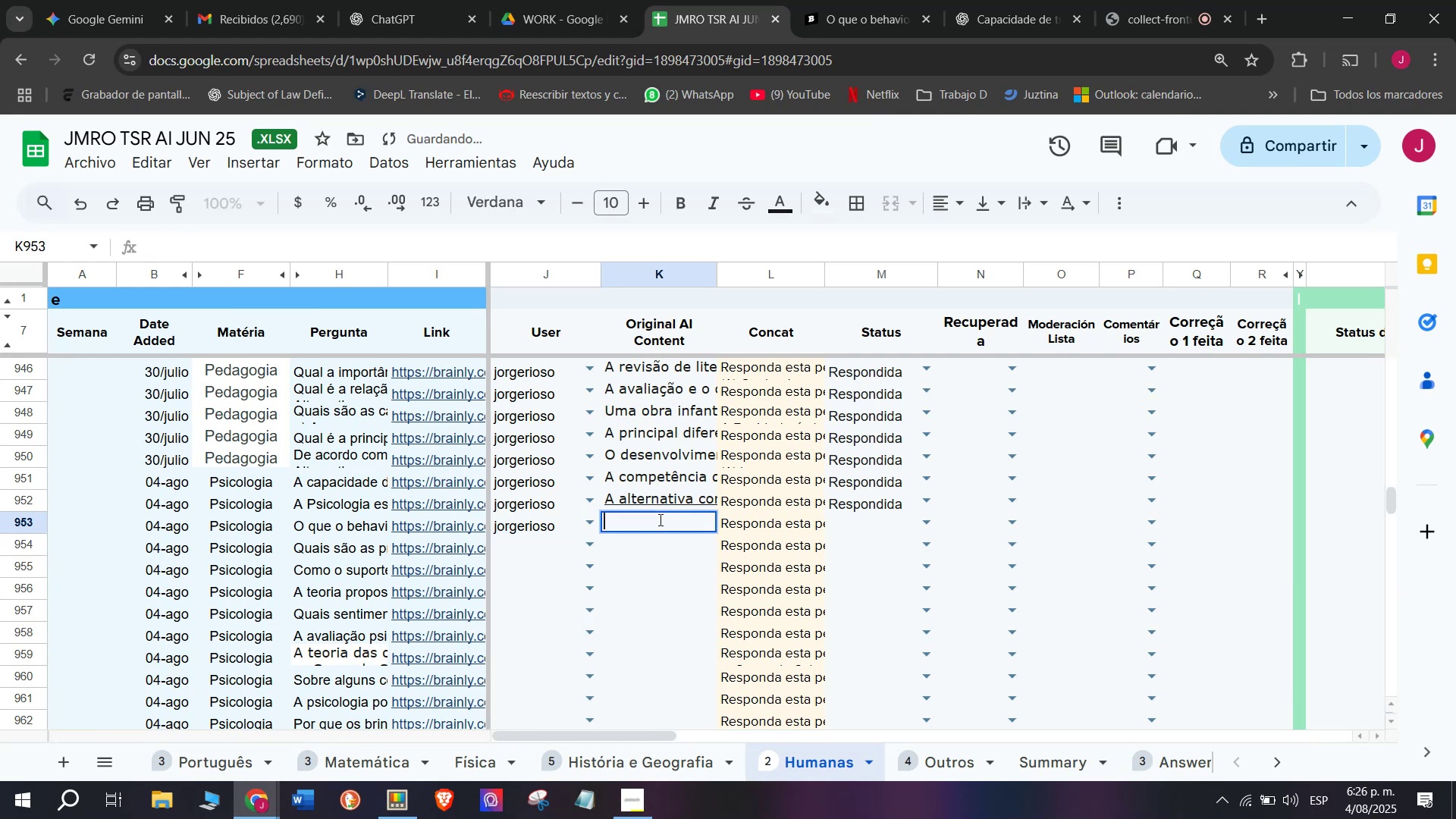 
key(Z)
 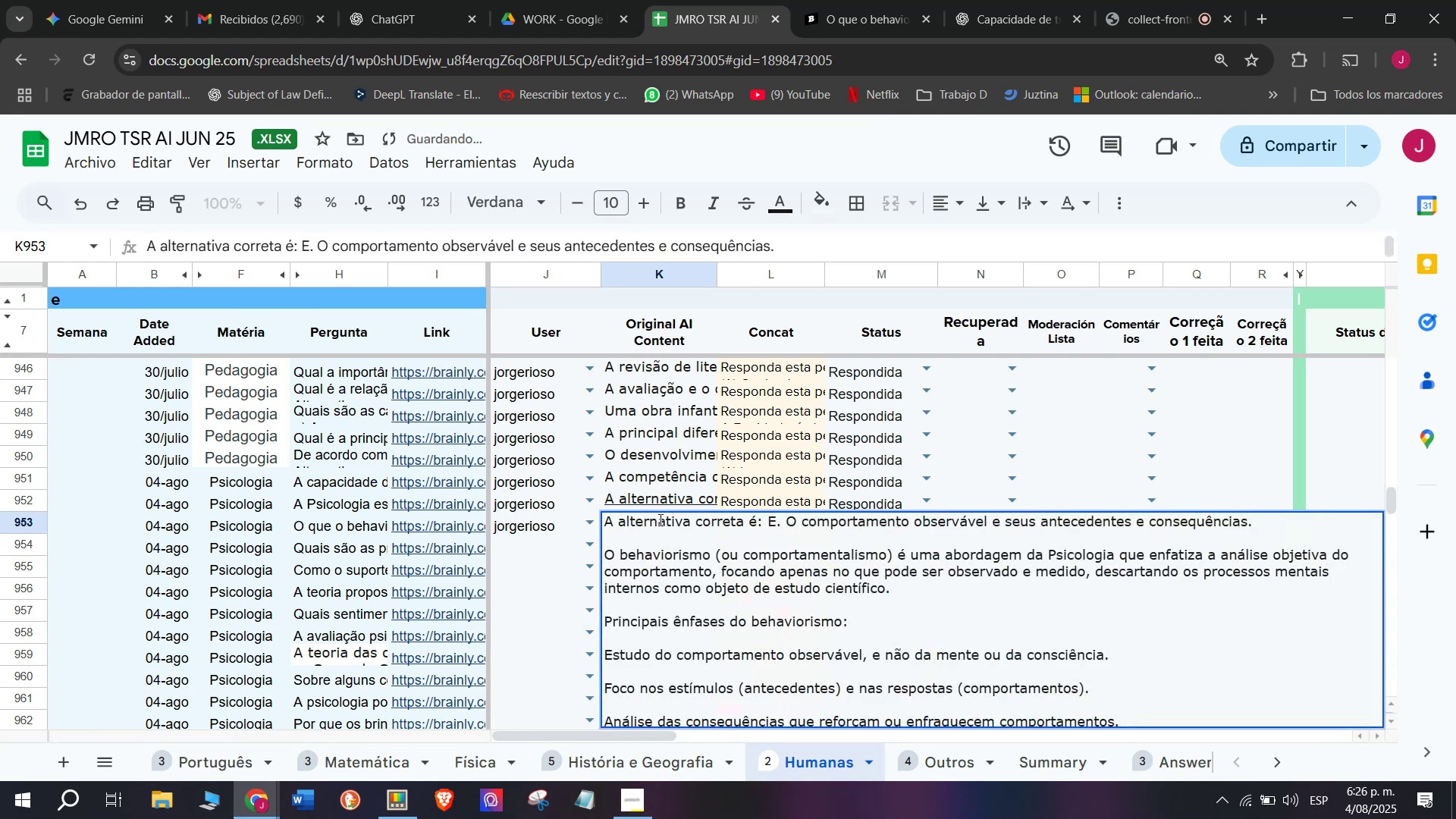 
key(Control+V)
 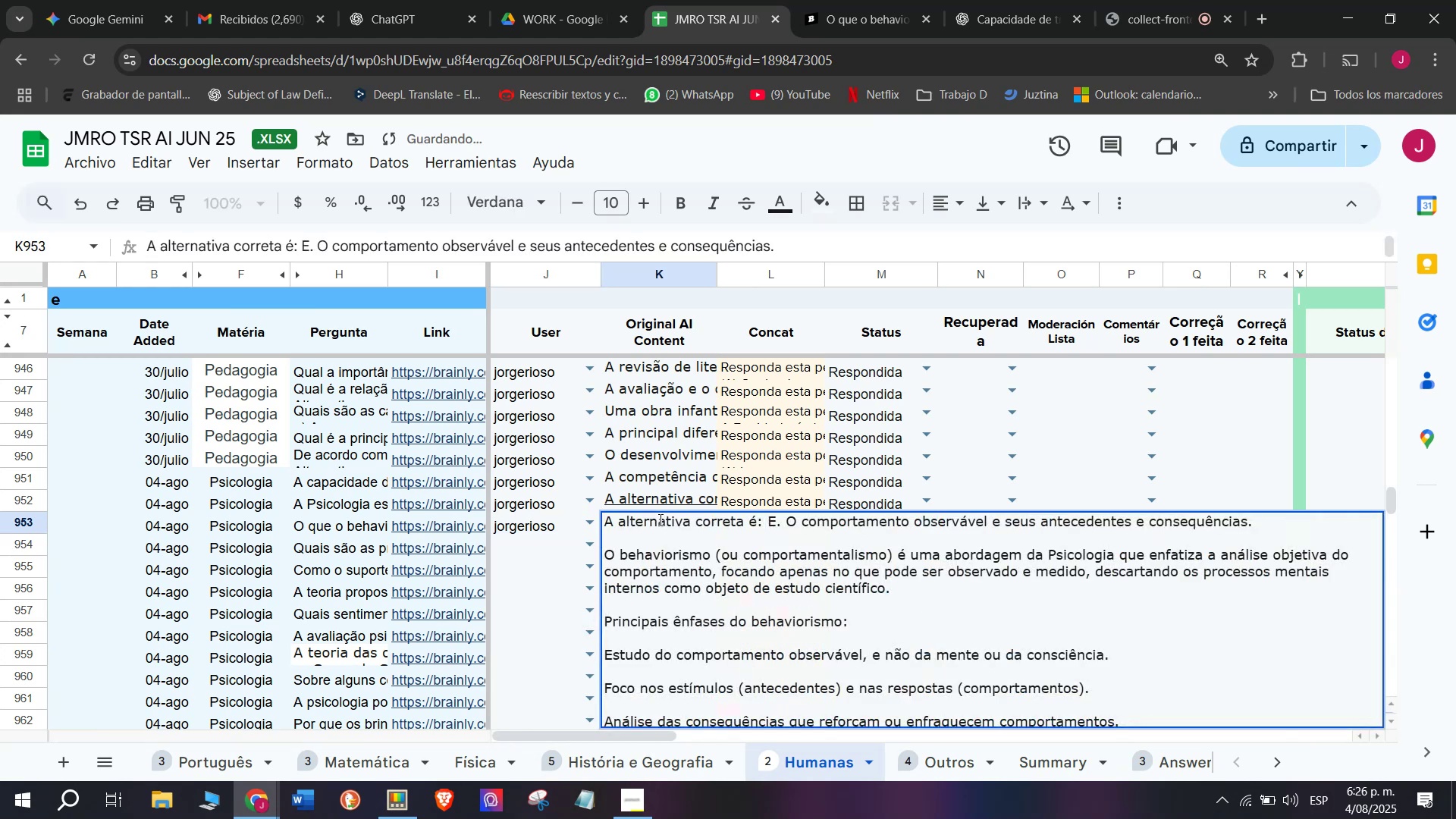 
key(Enter)
 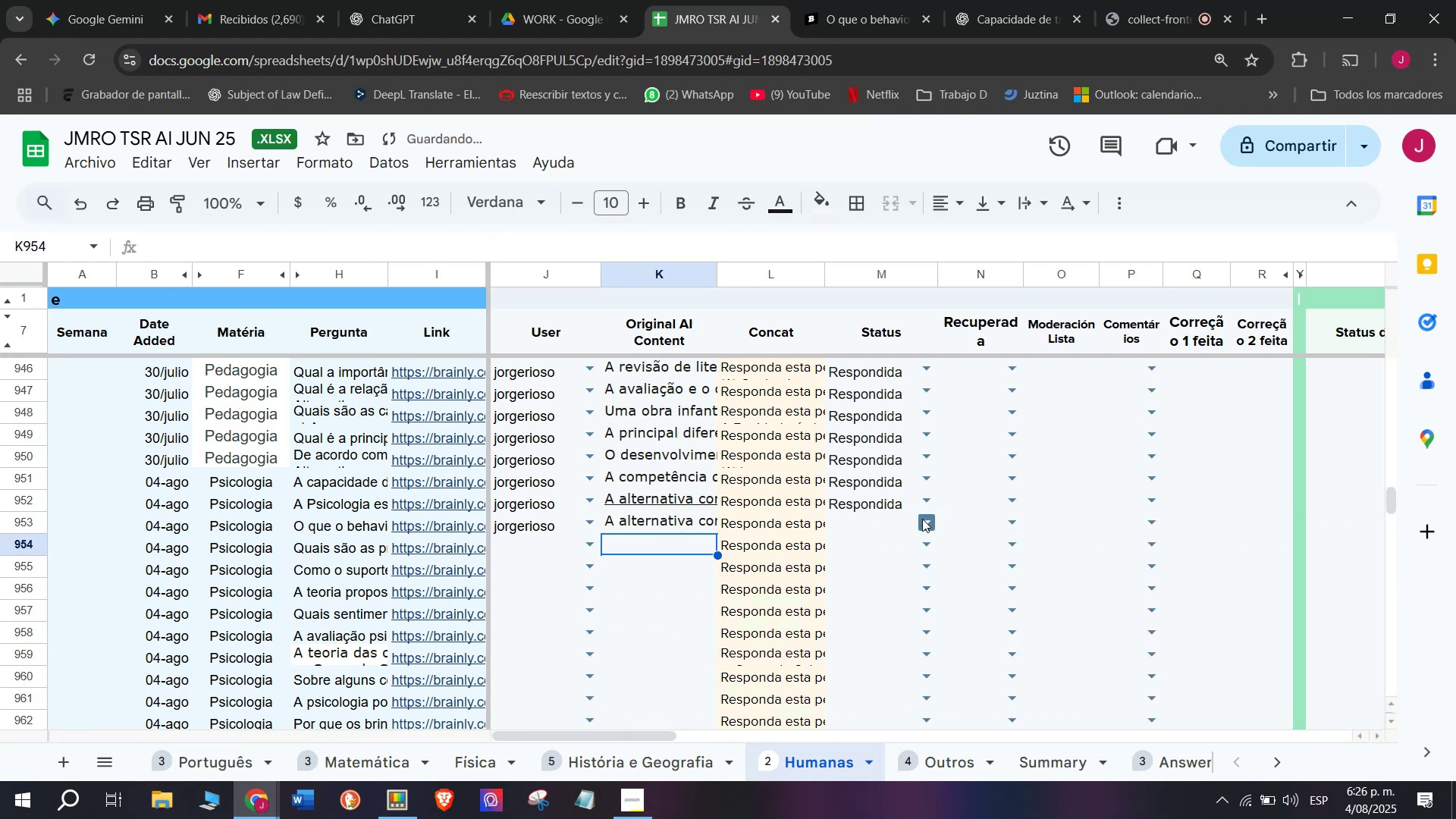 
left_click([930, 522])
 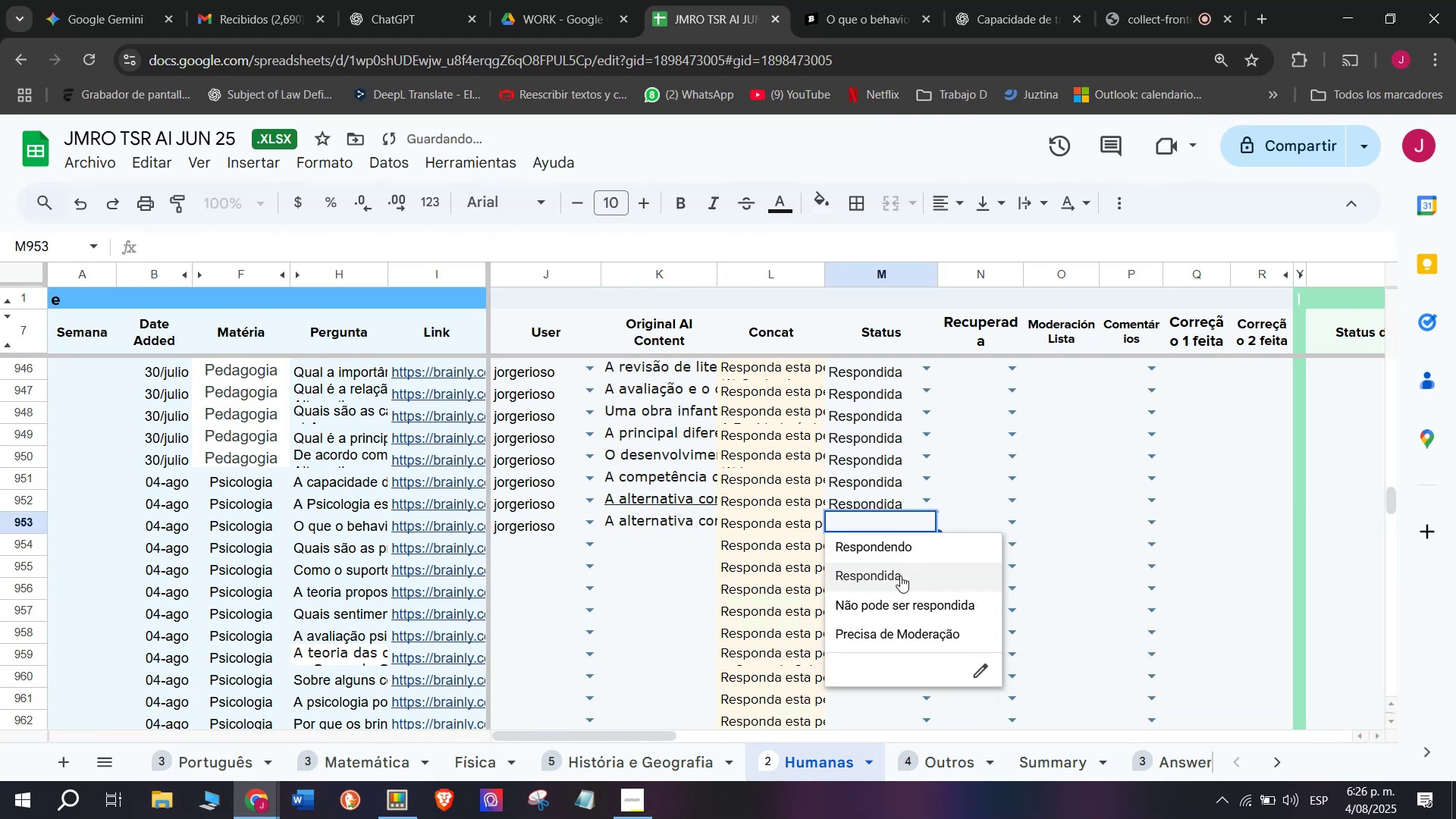 
left_click([900, 576])
 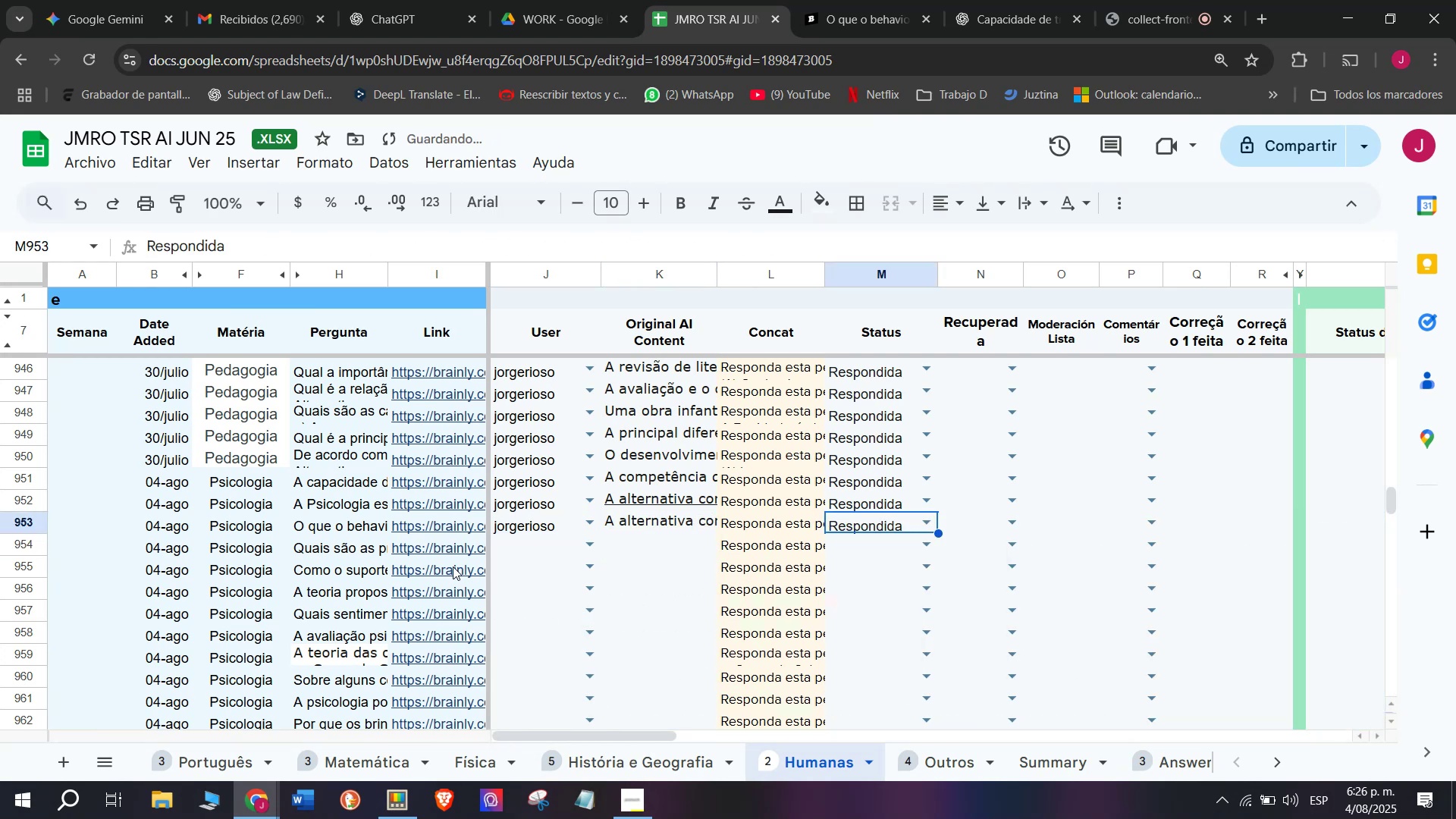 
left_click([449, 554])
 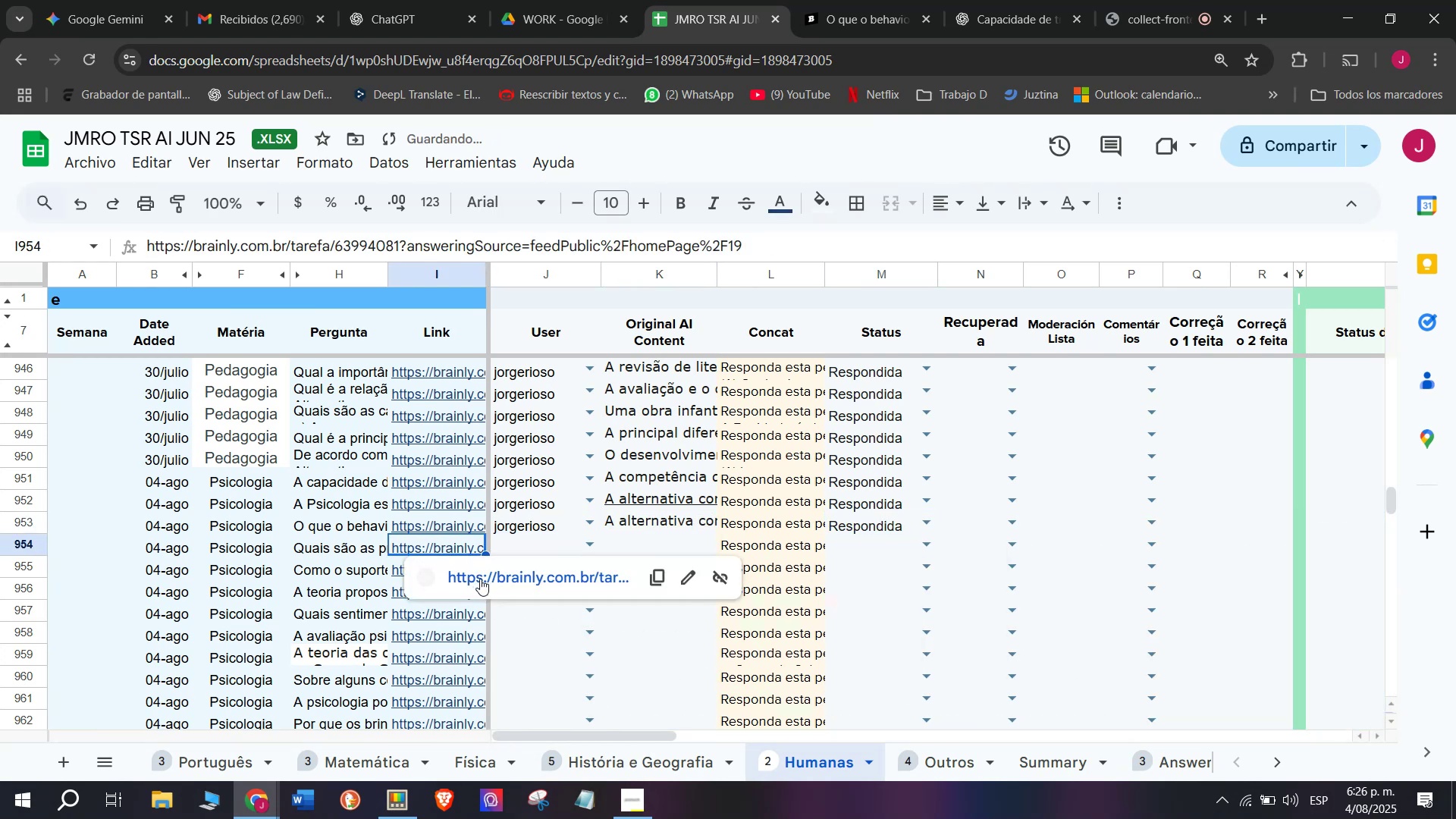 
left_click([480, 579])
 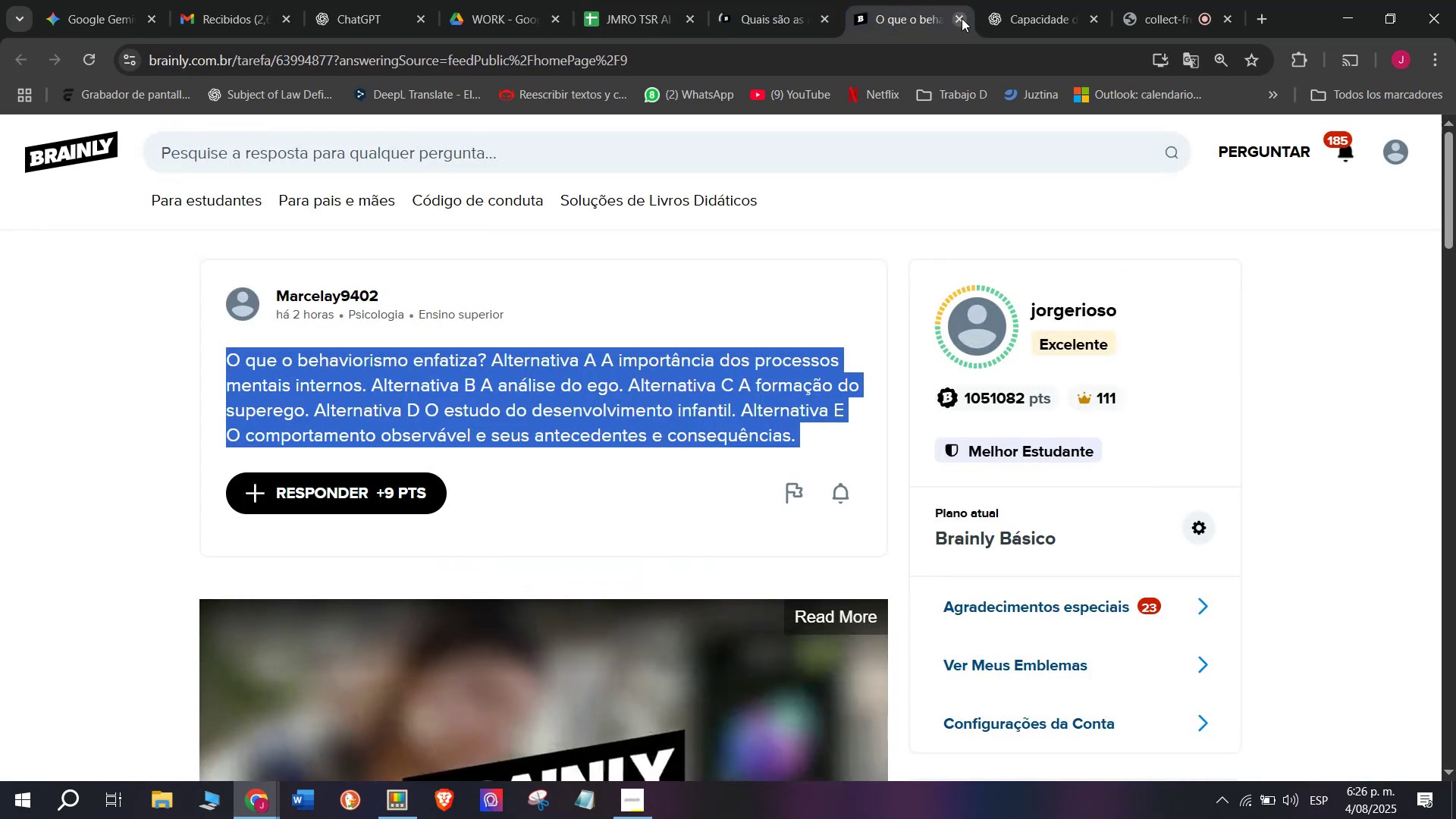 
double_click([807, 0])
 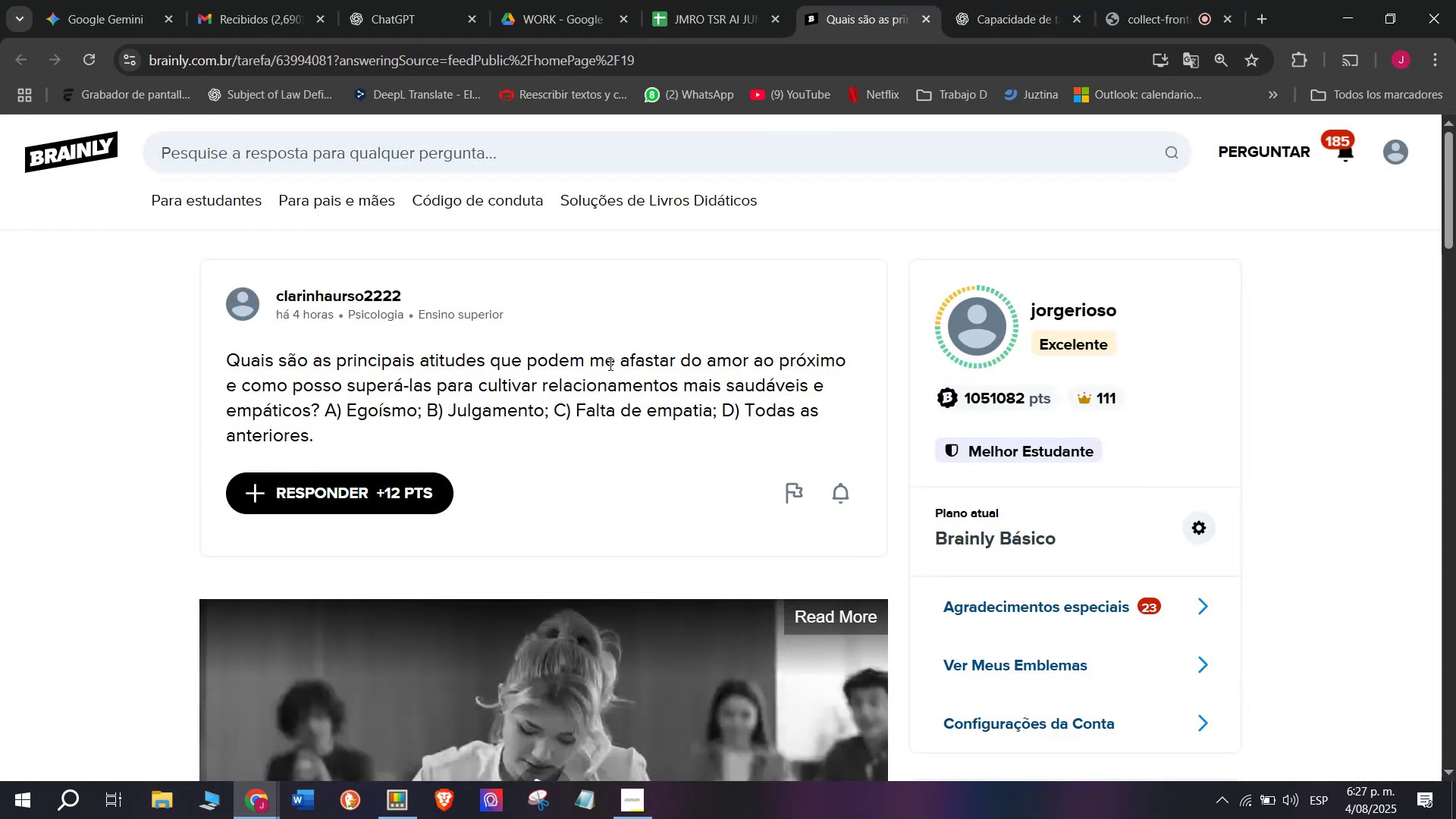 
double_click([609, 364])
 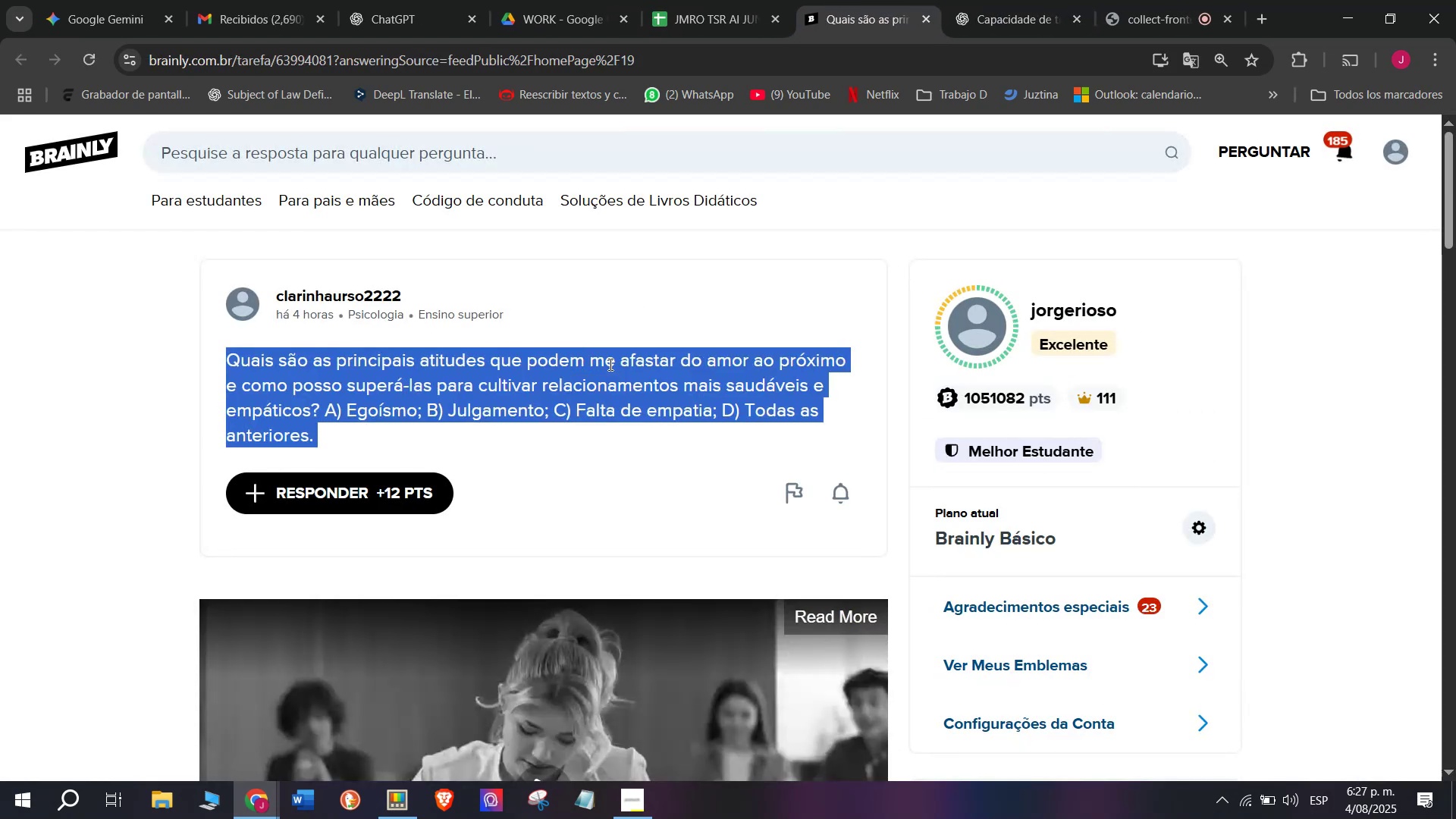 
triple_click([609, 364])
 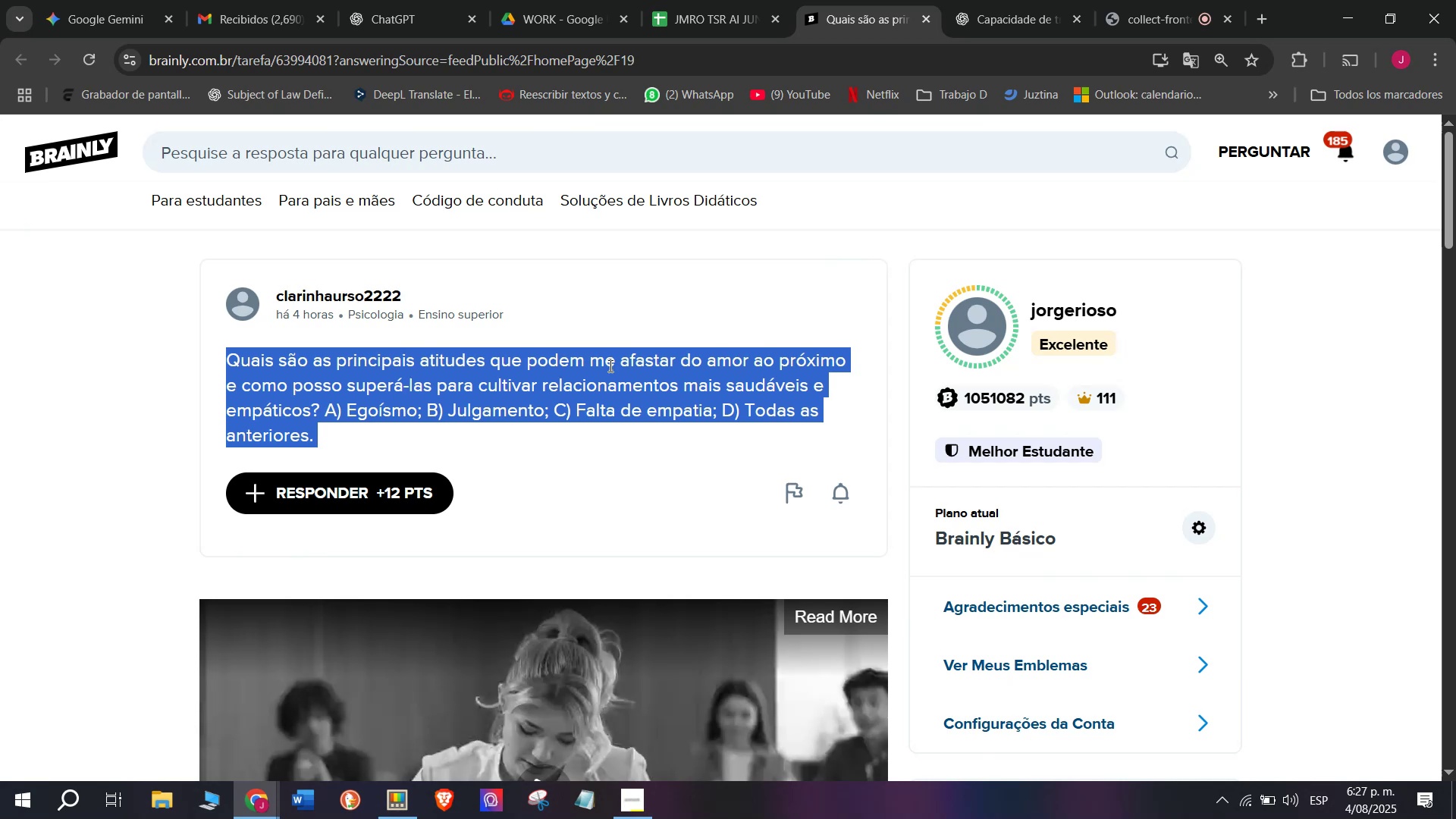 
key(Control+ControlLeft)
 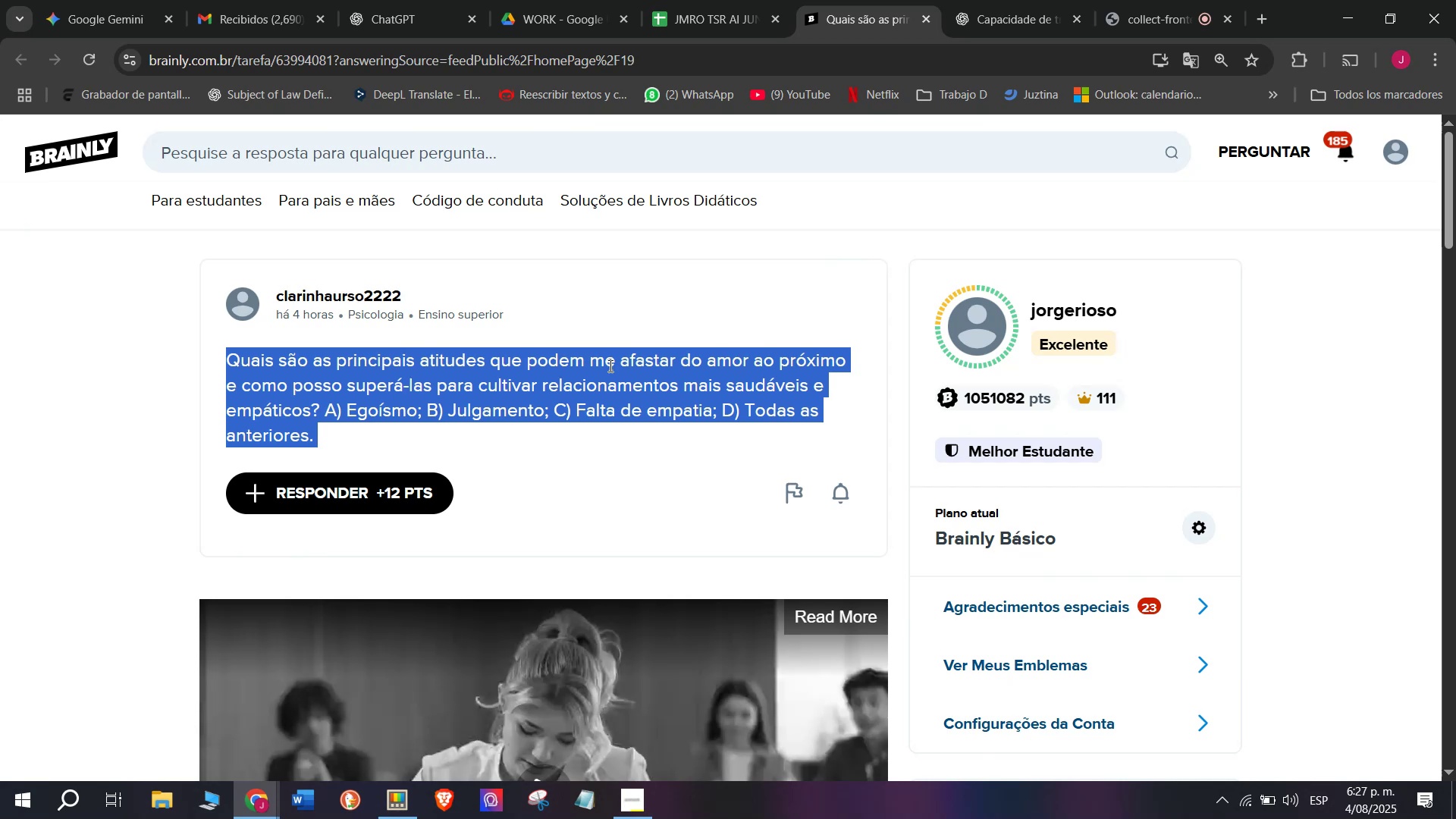 
key(Break)
 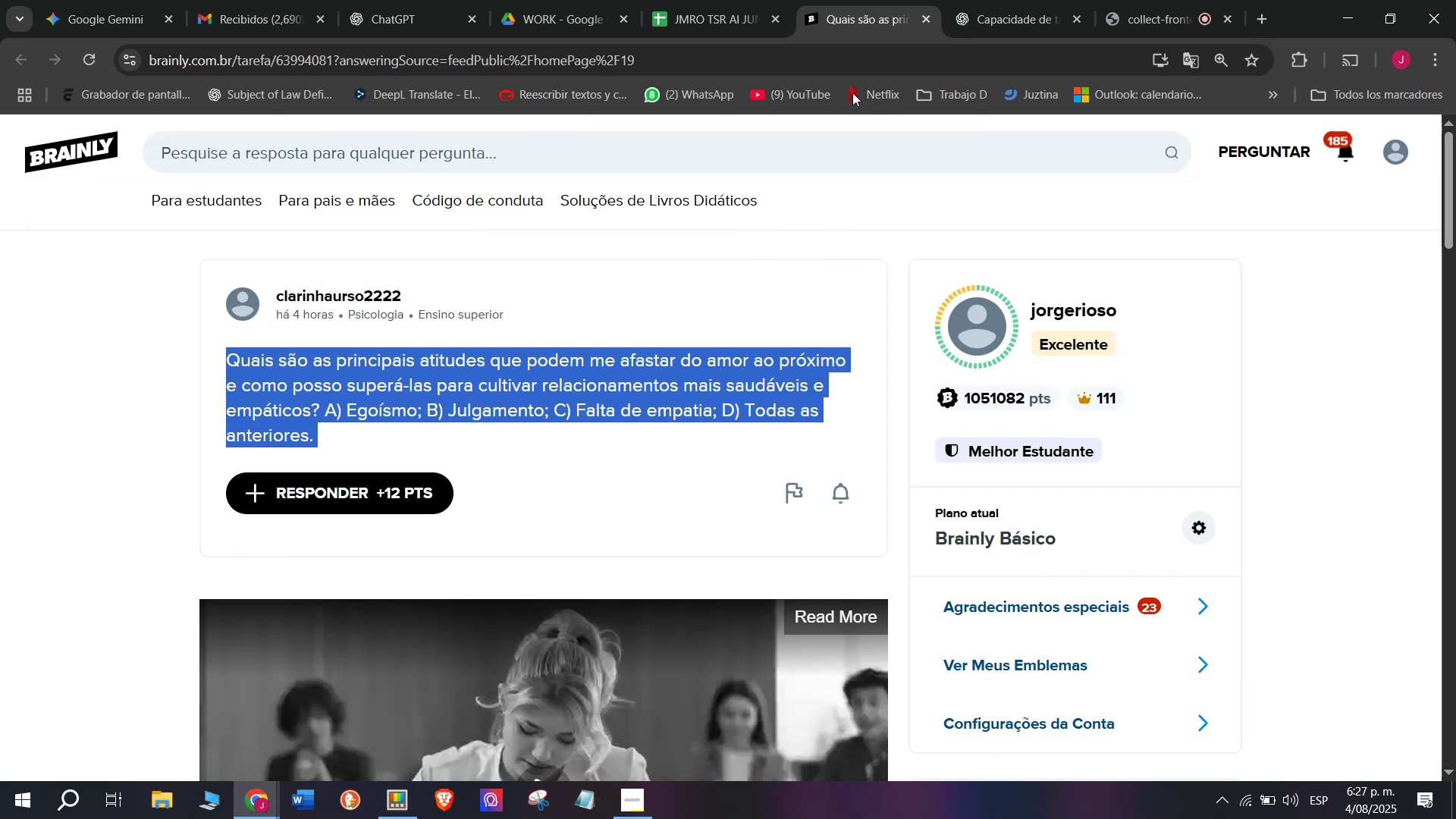 
key(Control+C)
 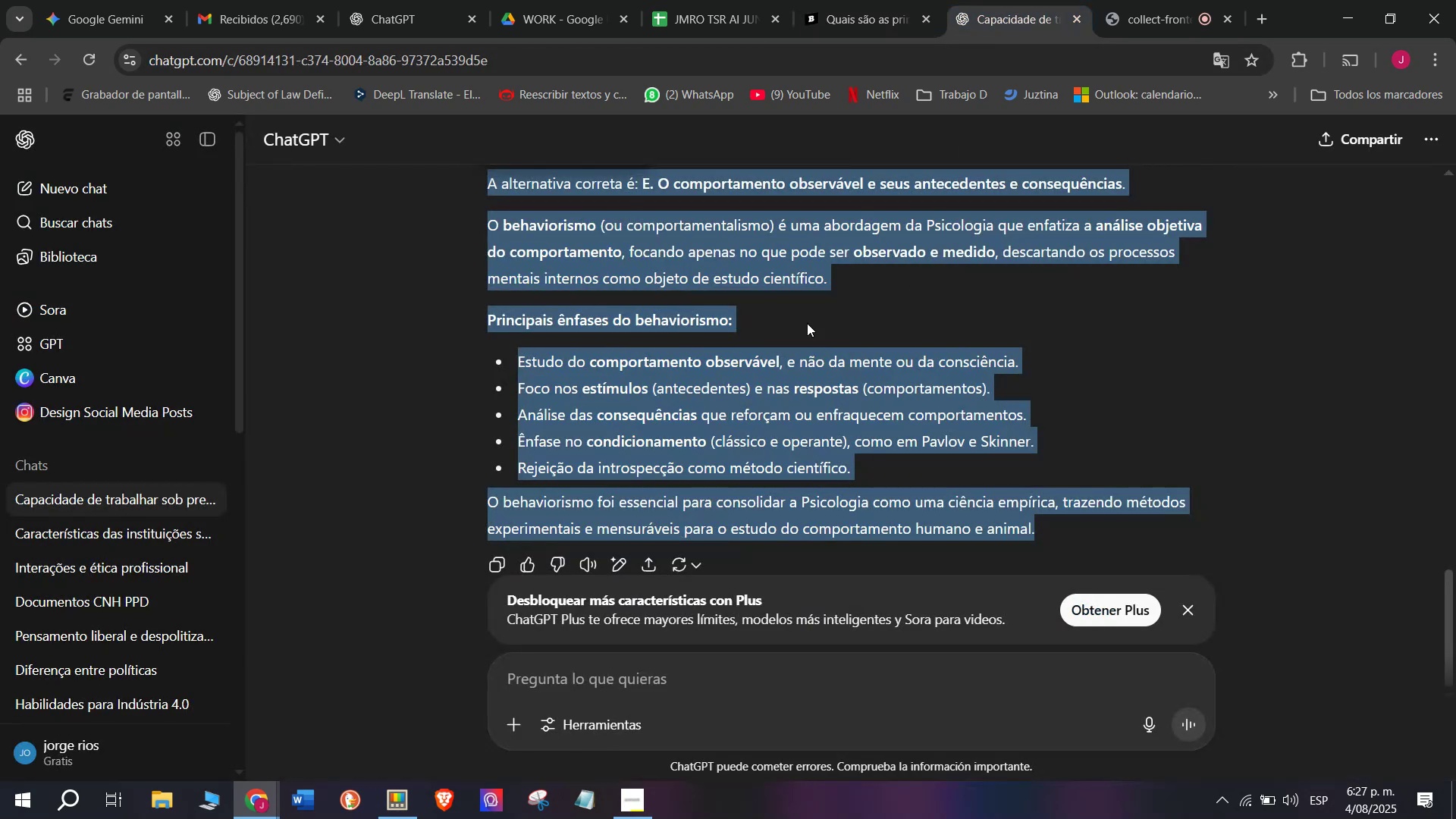 
left_click([708, 0])
 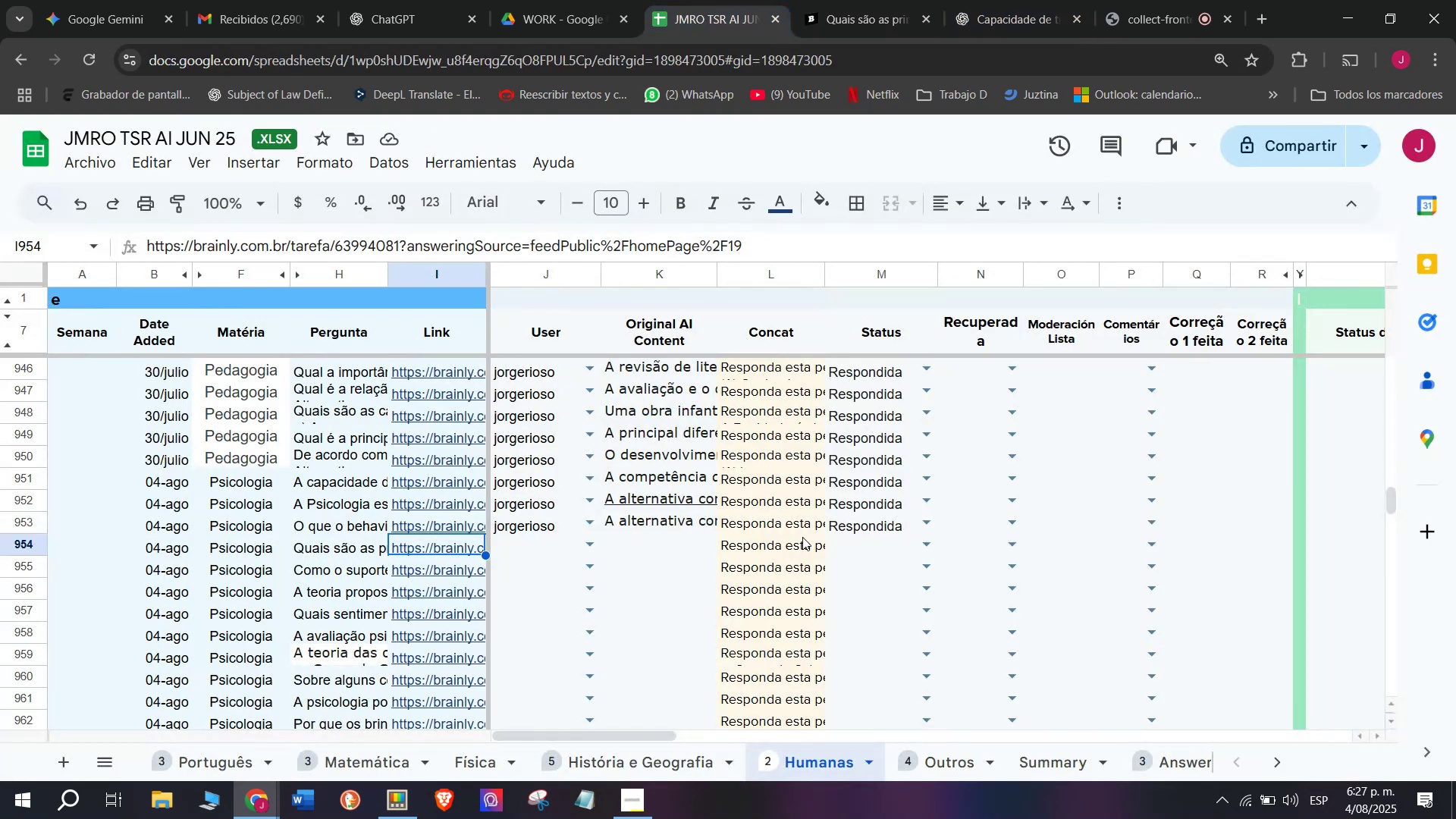 
left_click([797, 549])
 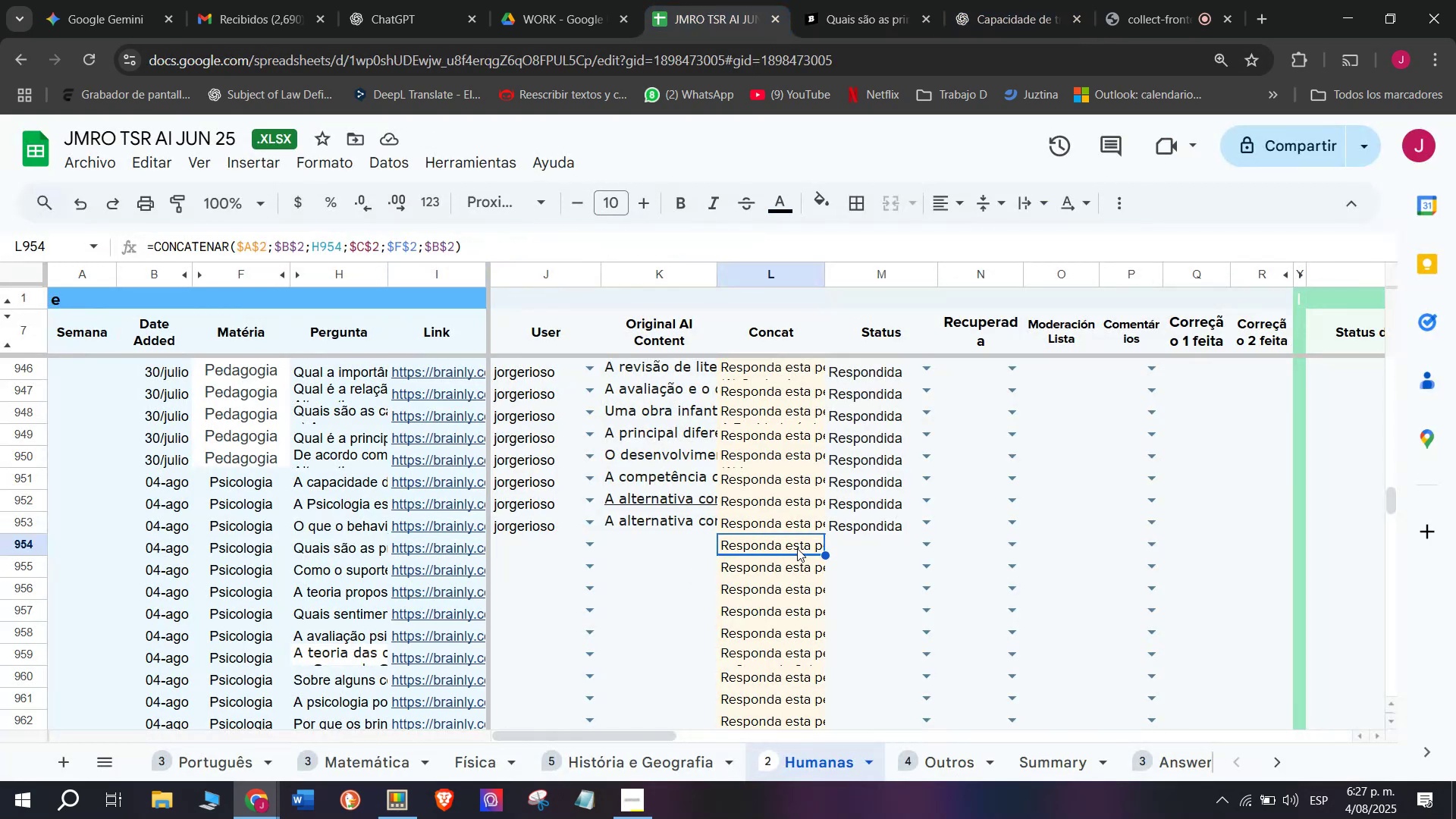 
key(Break)
 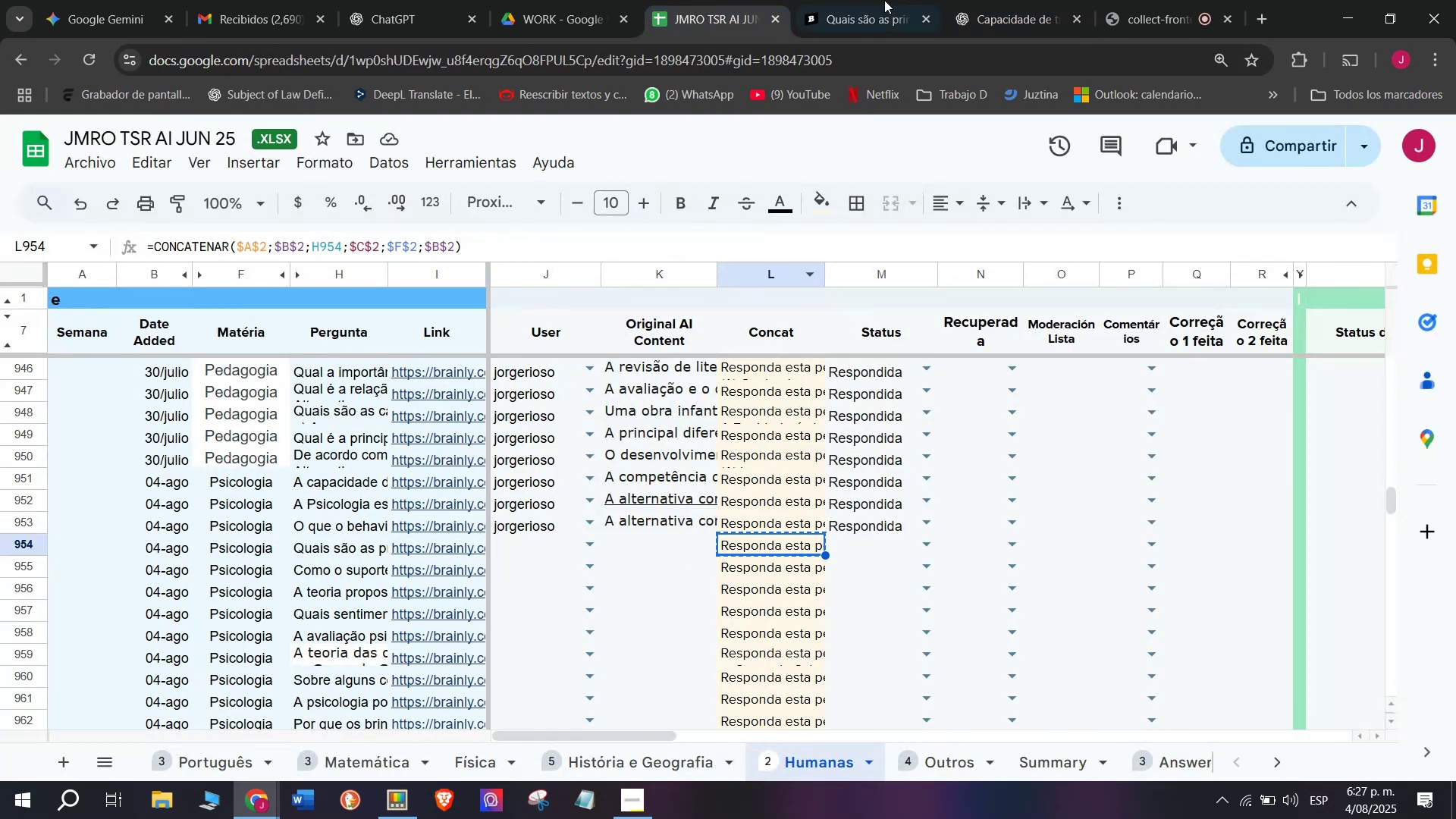 
key(Control+ControlLeft)
 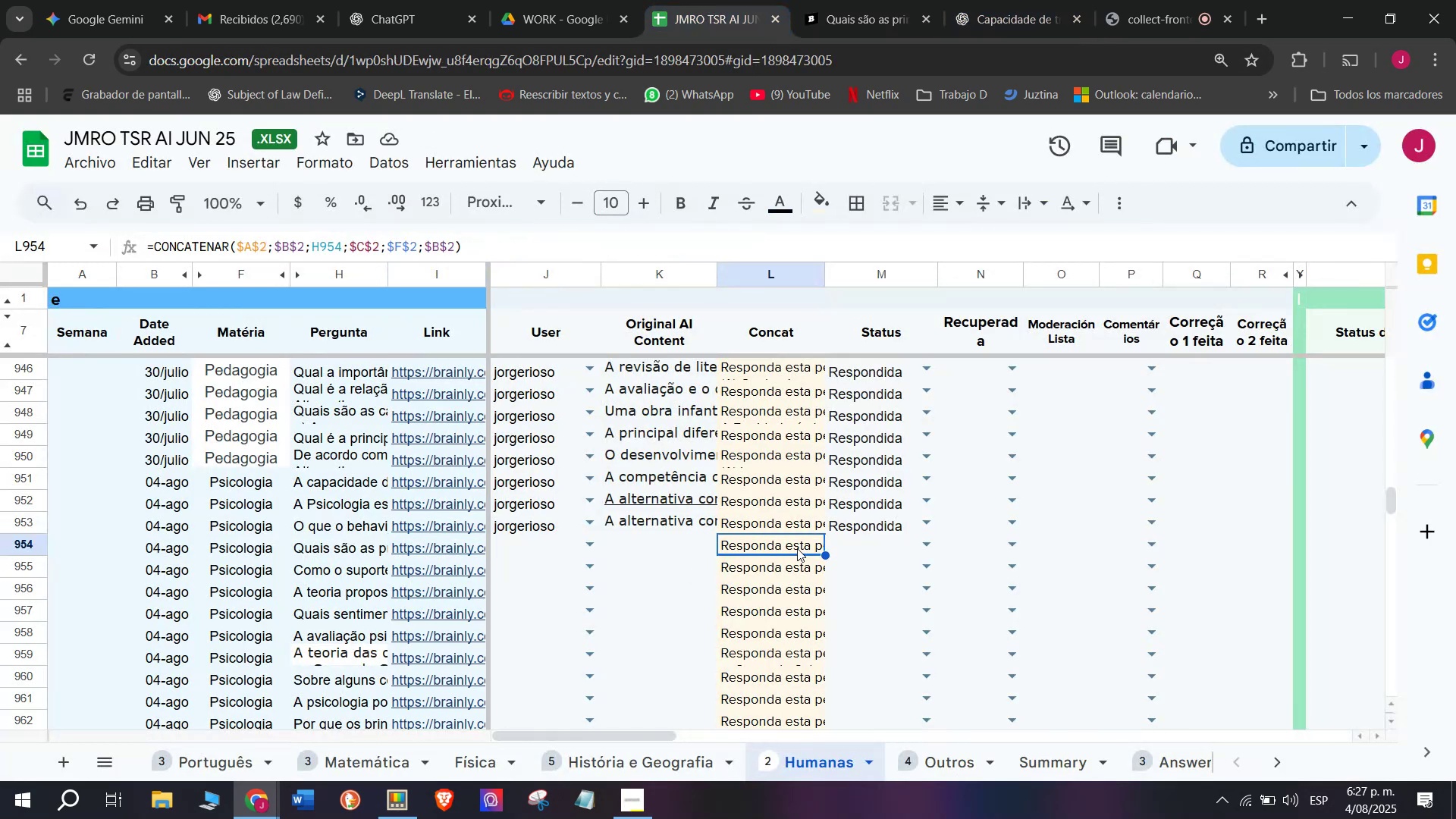 
key(Control+C)
 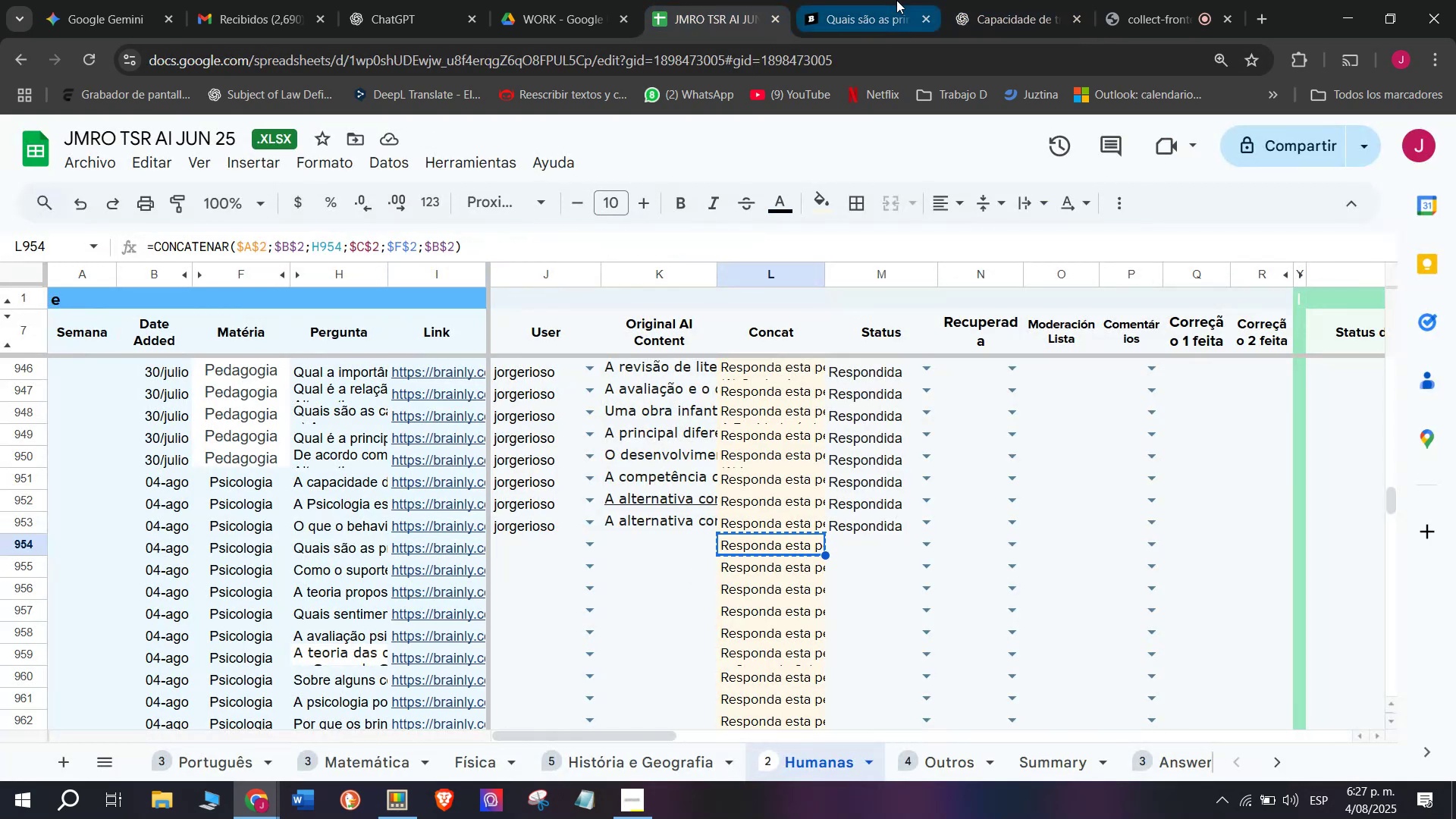 
left_click([870, 0])
 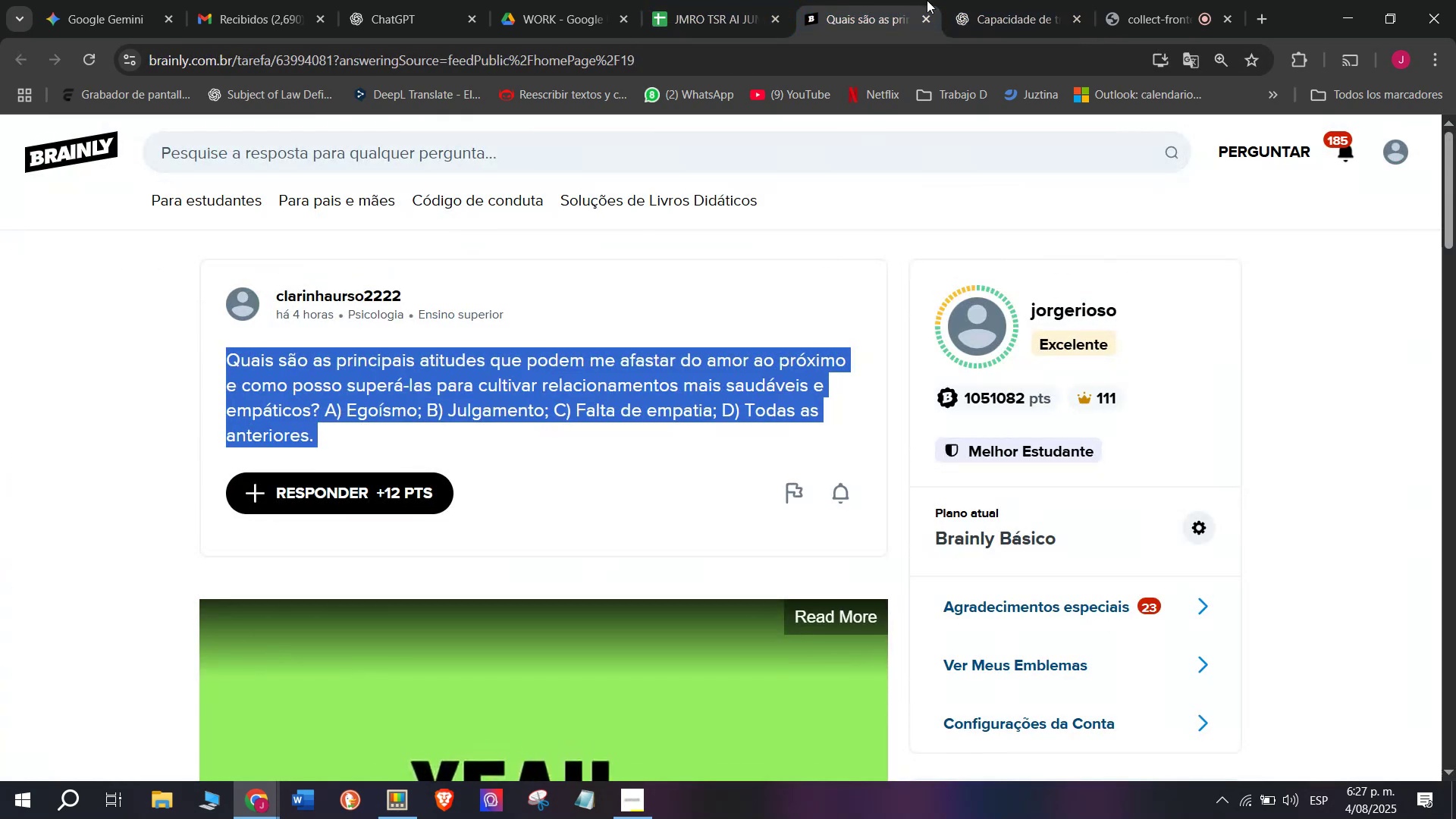 
left_click([986, 0])
 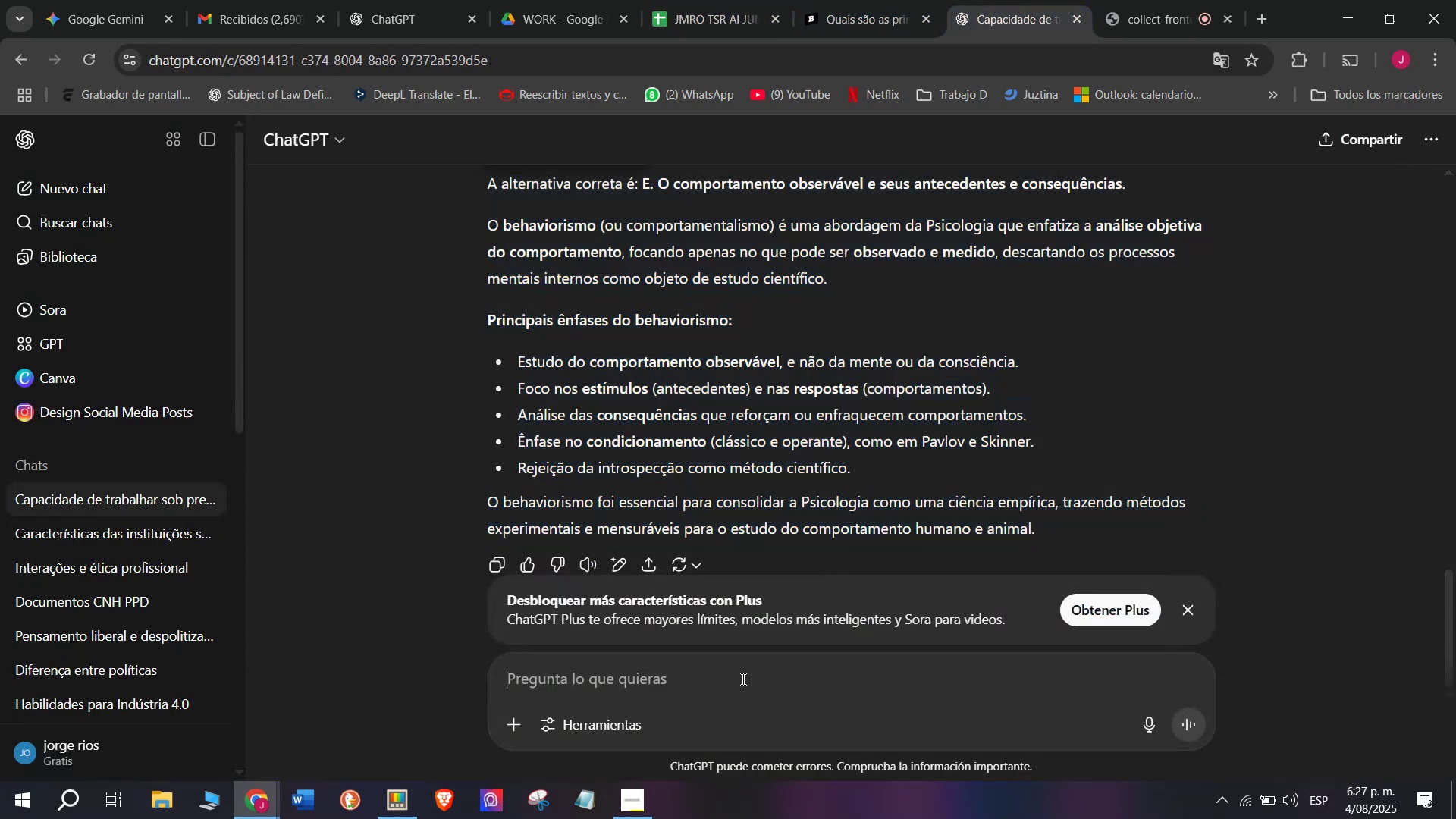 
key(Break)
 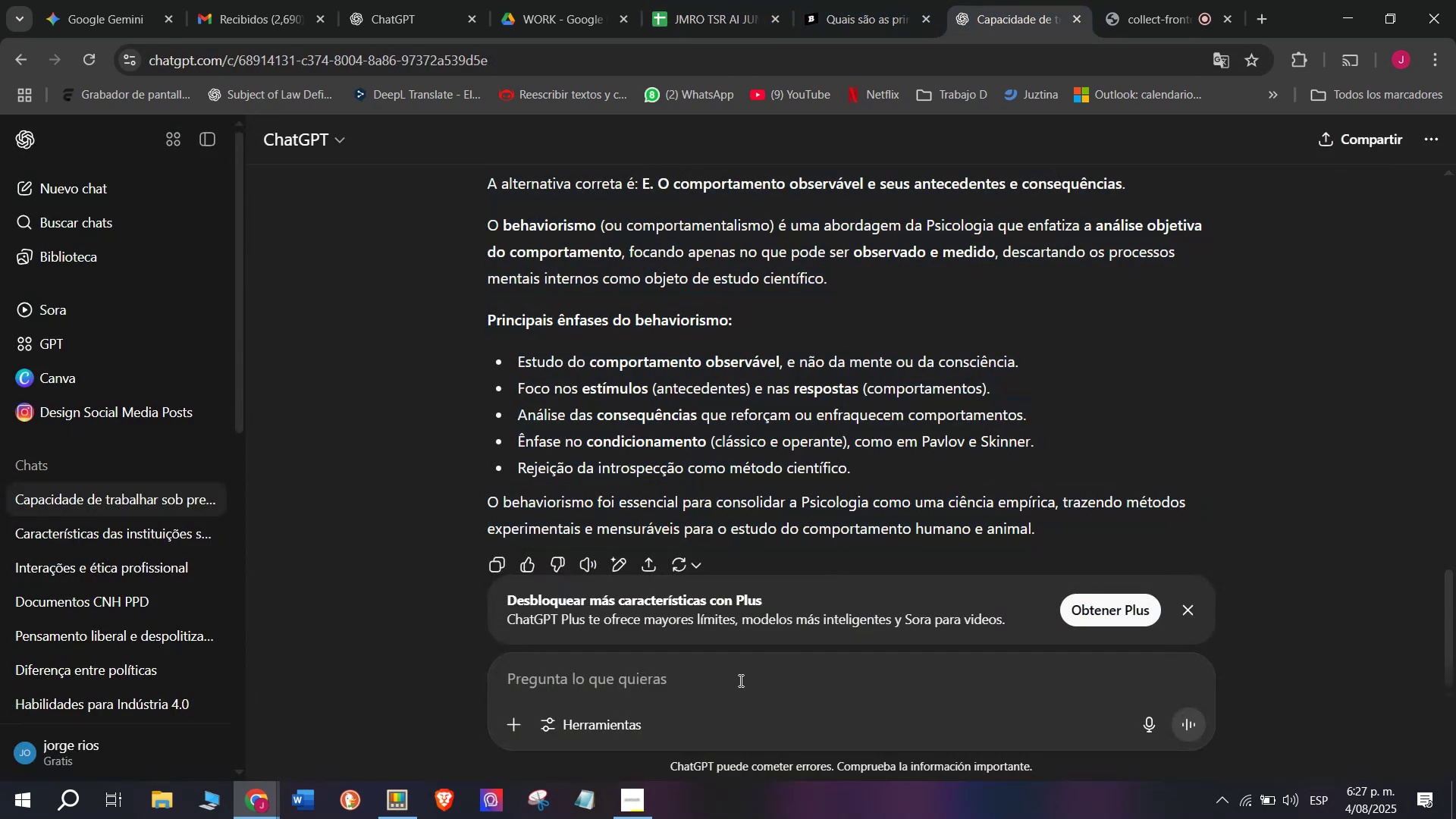 
key(Control+ControlLeft)
 